 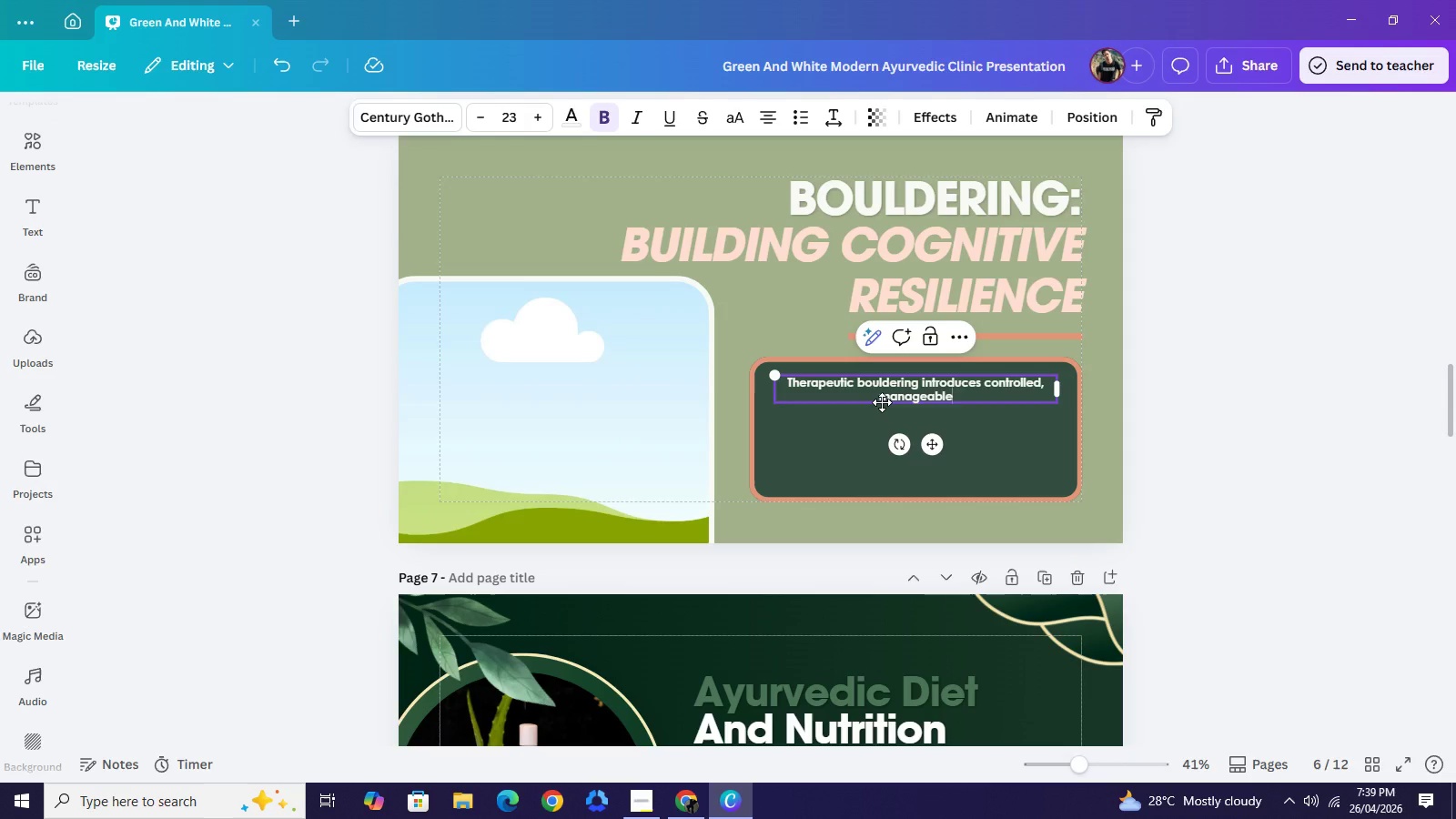 
type( stress. It requires)
 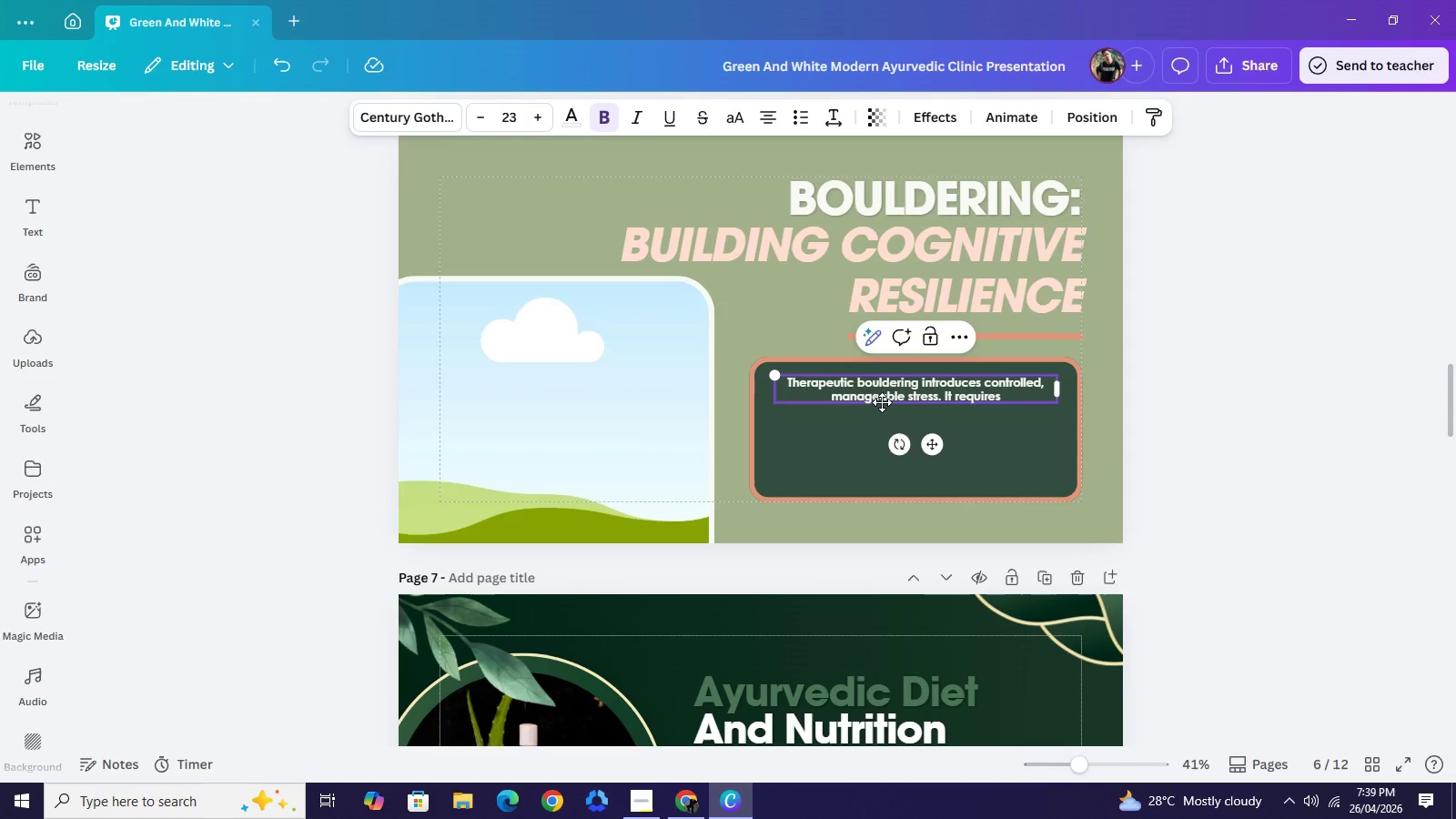 
type( "emv)
key(Backspace)
type(bodied")
key(Backspace)
type( problem-solving")
key(Backspace)
type(," forcing the patient to focus entirl)
key(Backspace)
type(ely on the present moment)
key(Backspace)
type(t and their physical capabilities. Success)
 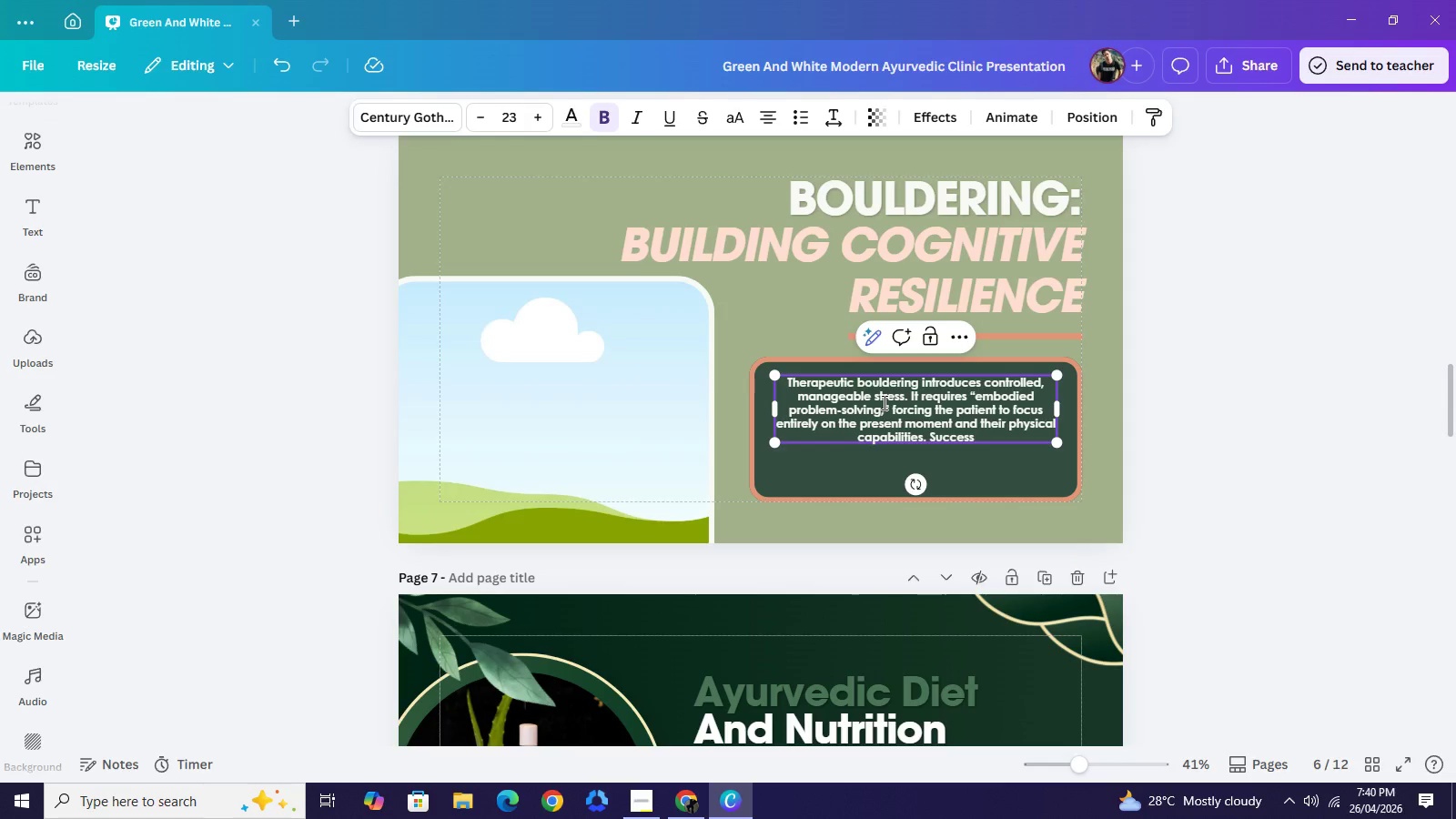 
type( on the rock wall translates)
 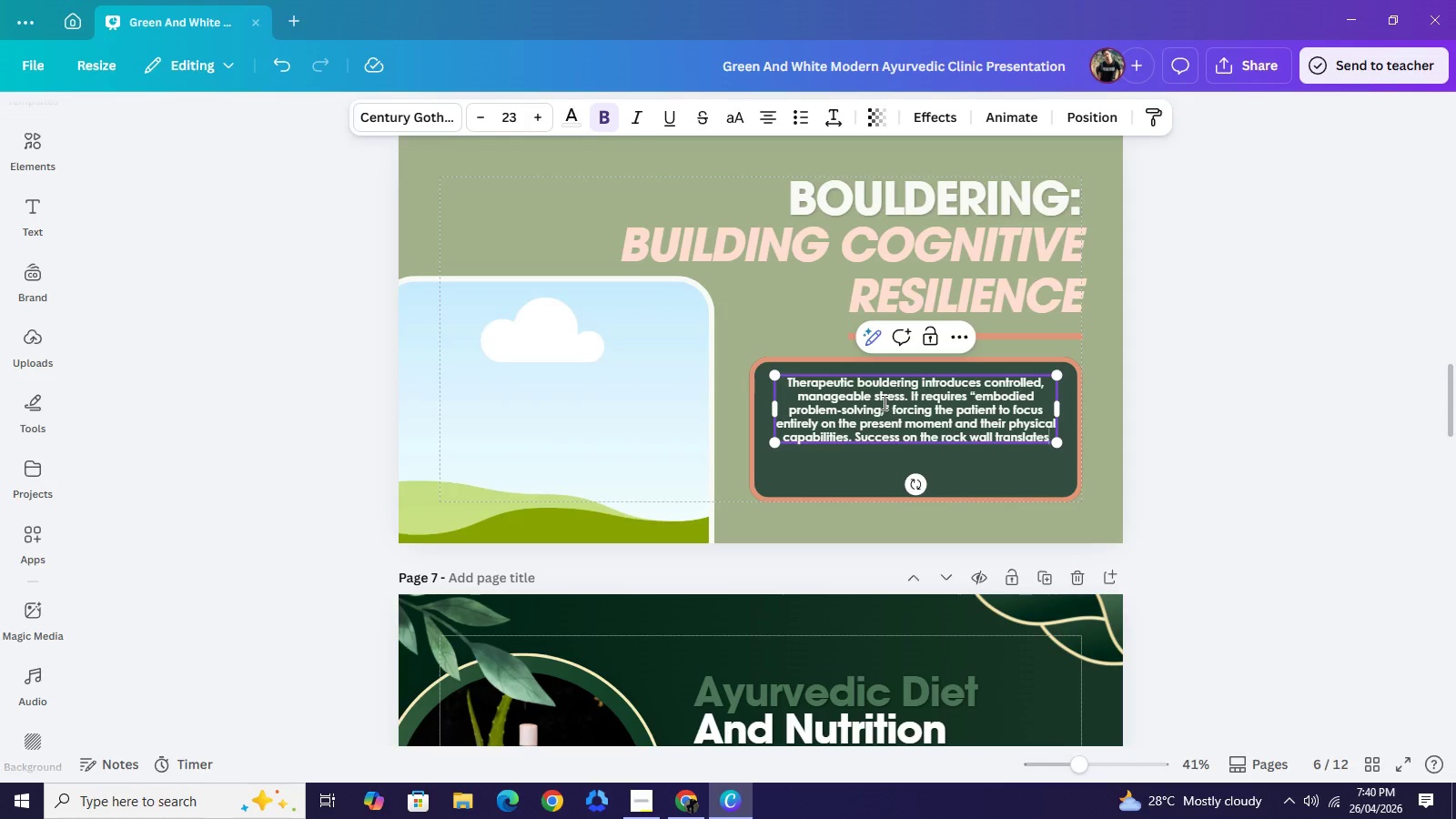 
type( into increases)
key(Backspace)
type(d self-efficacy; if a patient can maniagte)
key(Backspace)
key(Backspace)
key(Backspace)
key(Backspace)
key(Backspace)
key(Backspace)
key(Backspace)
key(Backspace)
type(navigate a difficukt)
key(Backspace)
key(Backspace)
type(lt physical route, they begin to believe they can )
 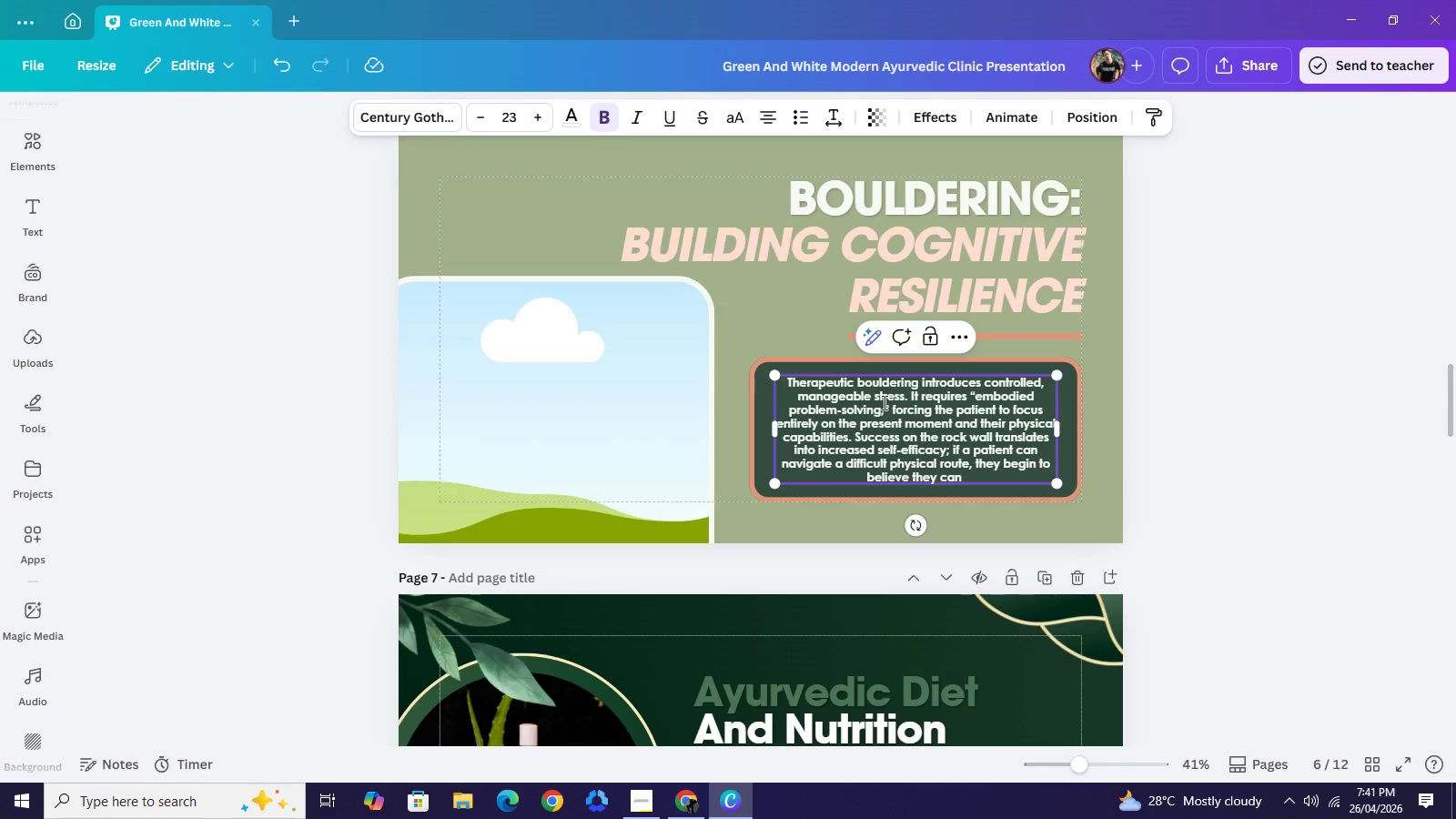 
type(navigate)
 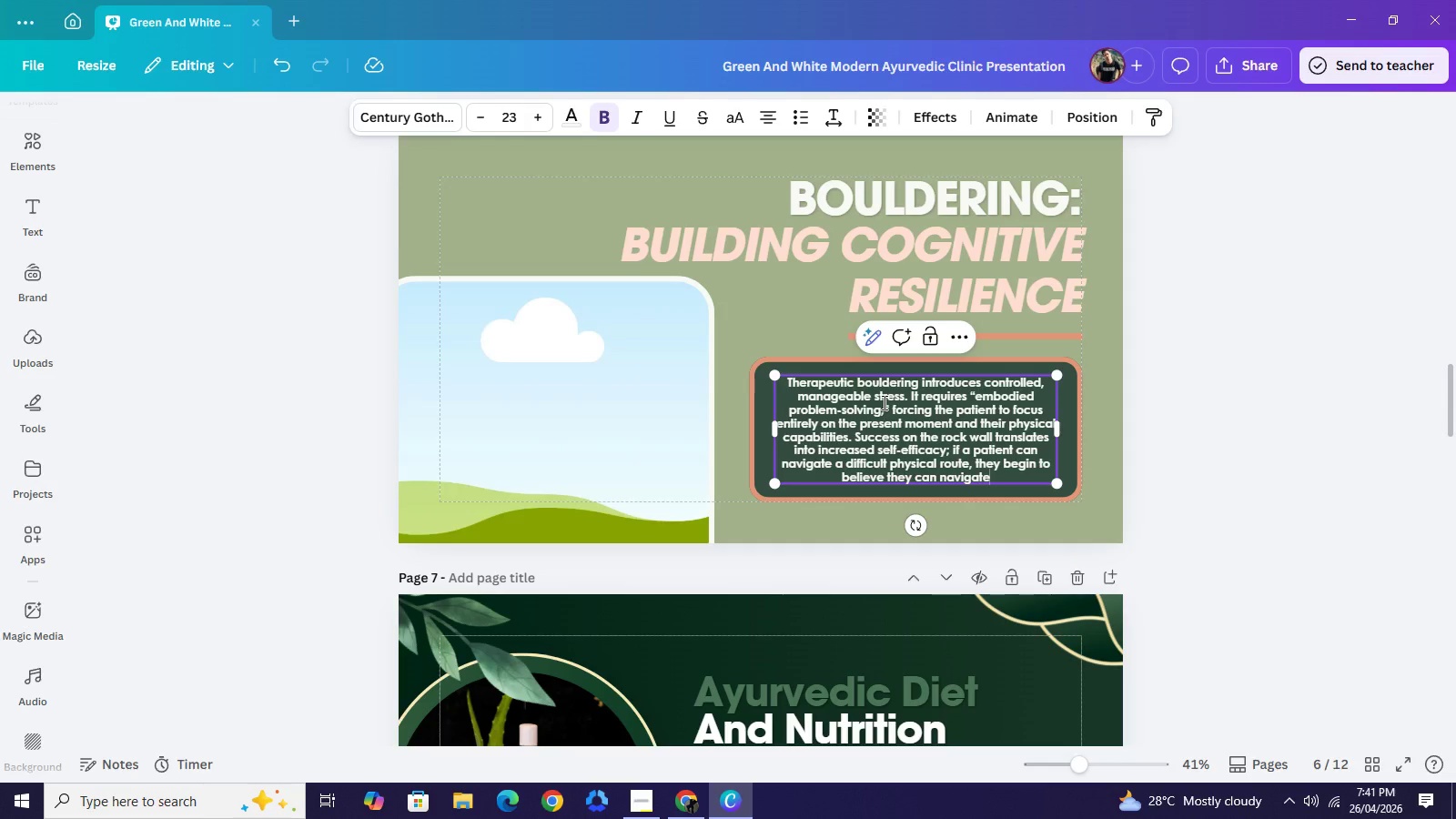 
type( the difficult emotional routes of their recovert.)
key(Backspace)
key(Backspace)
type(y.)
 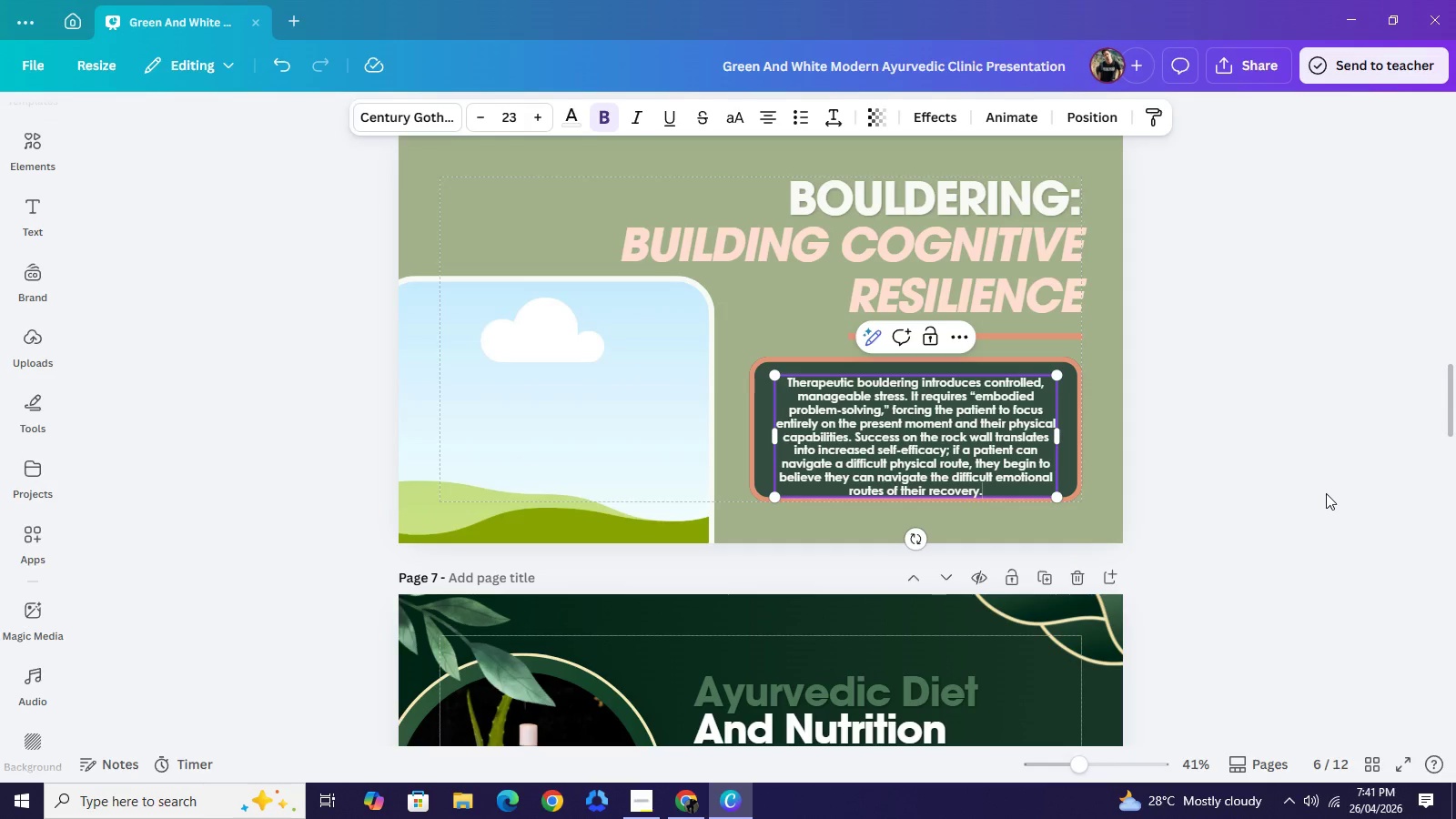 
left_click([1326, 493])
 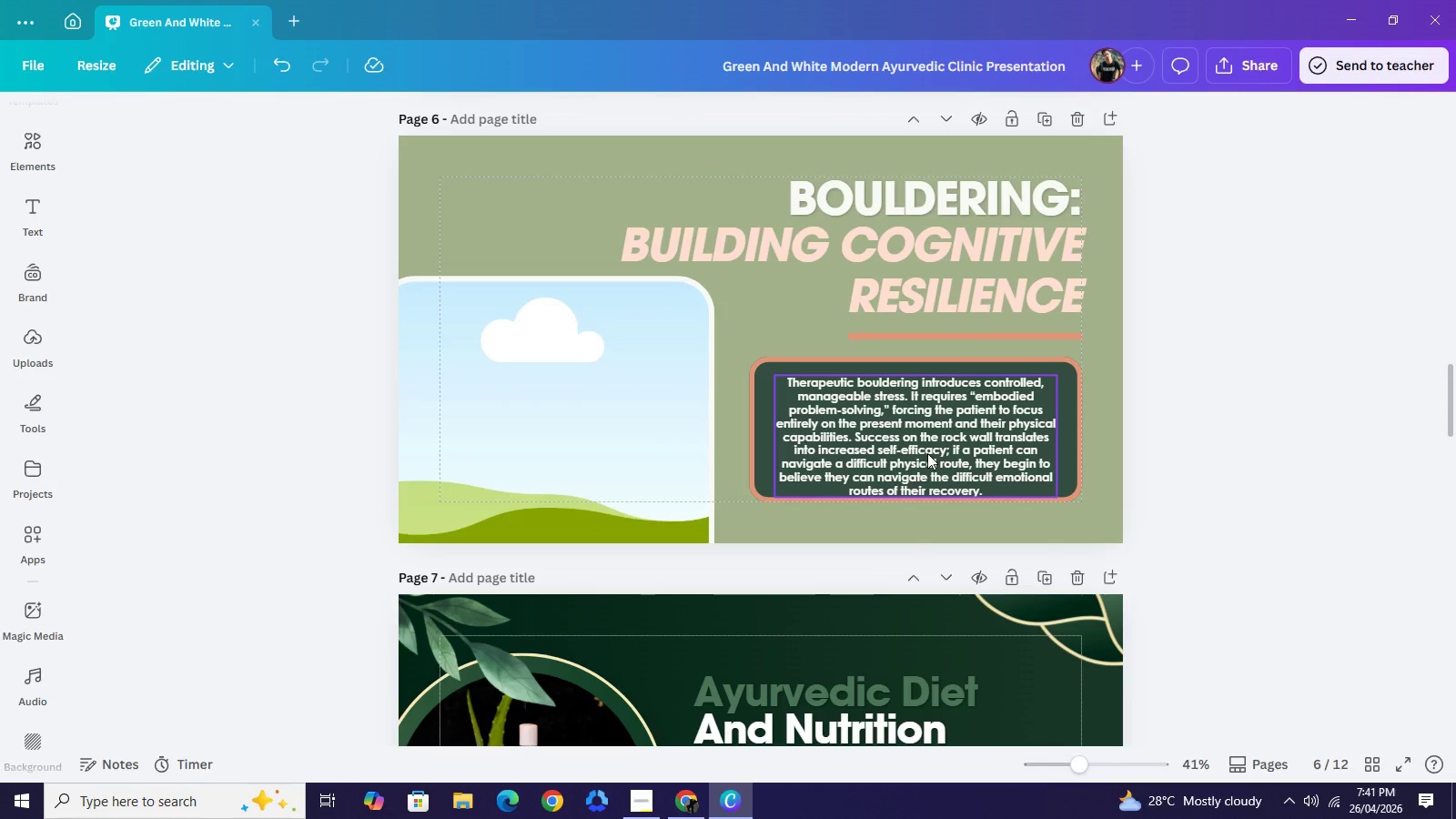 
left_click_drag(start_coordinate=[927, 453], to_coordinate=[924, 446])
 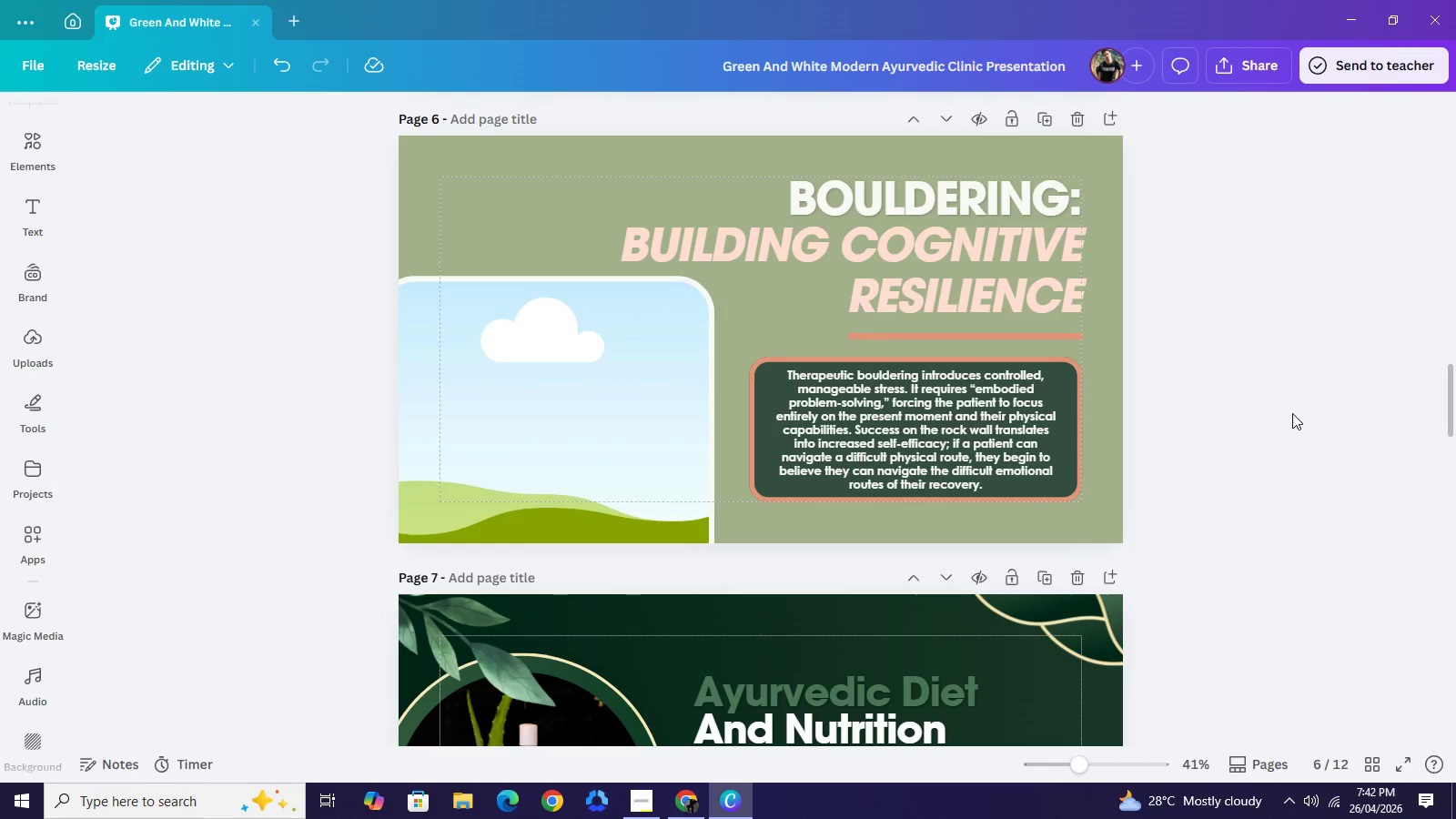 
left_click([1292, 413])
 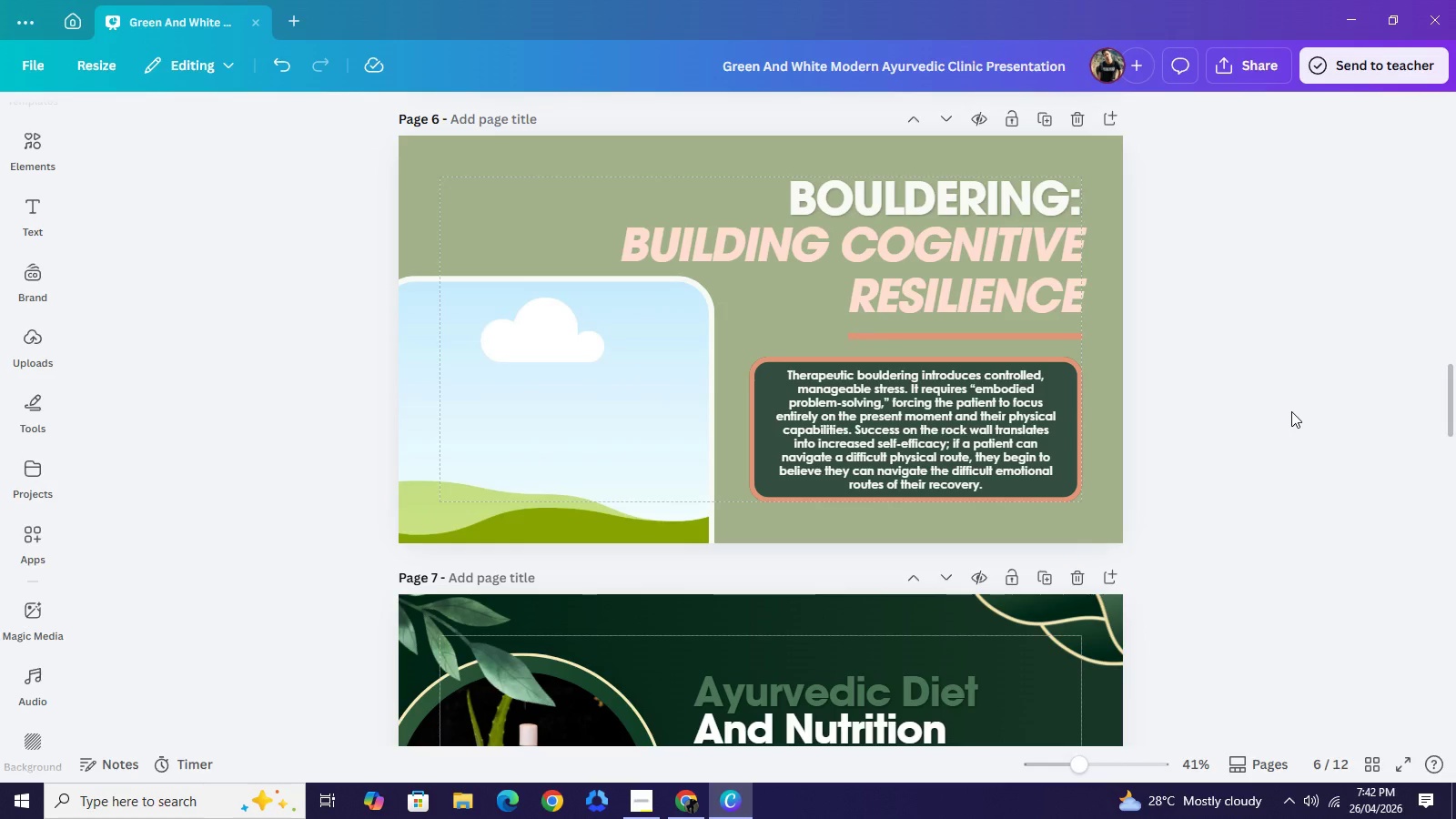 
left_click([1291, 411])
 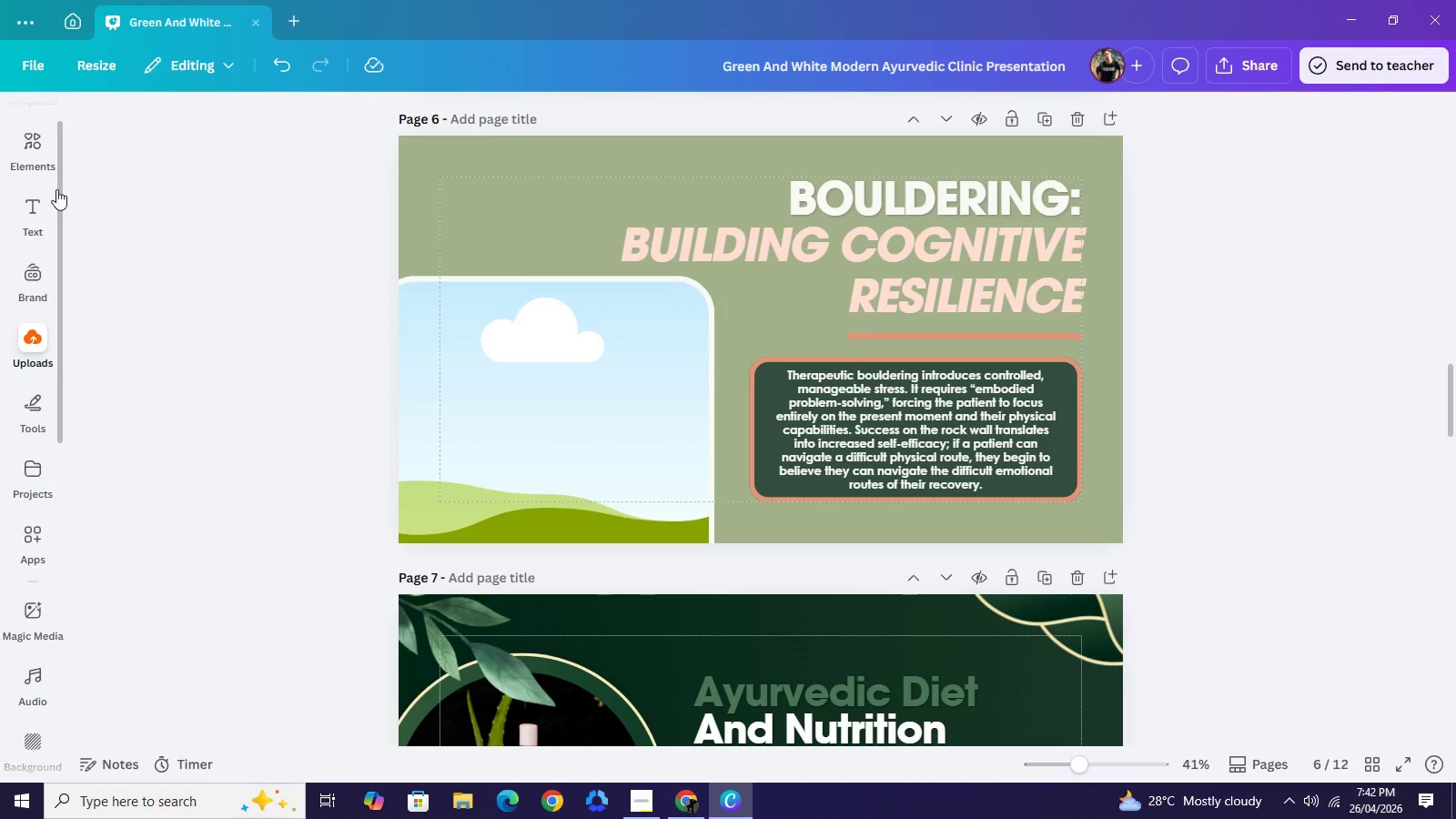 
left_click([36, 145])
 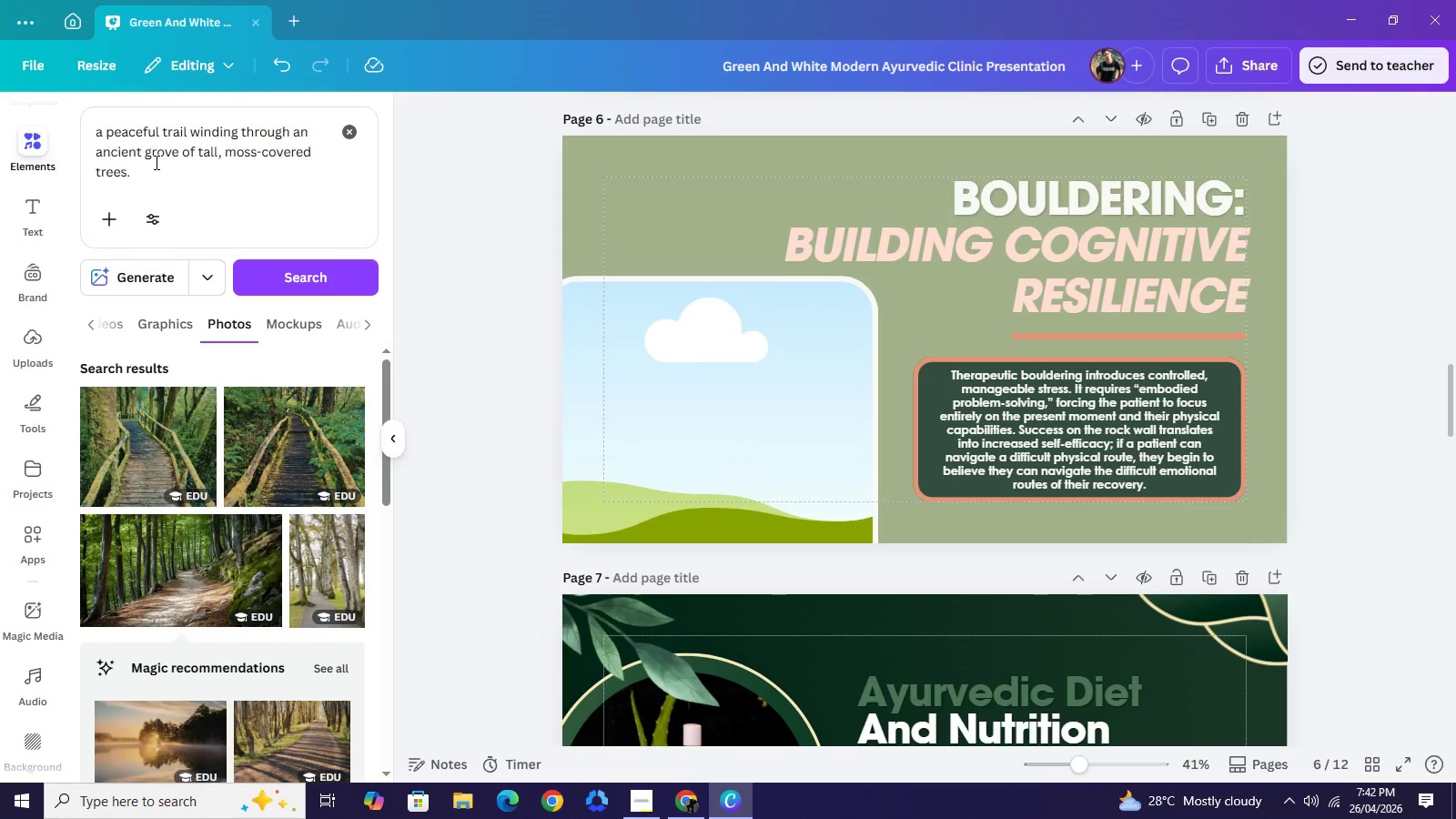 
double_click([155, 162])
 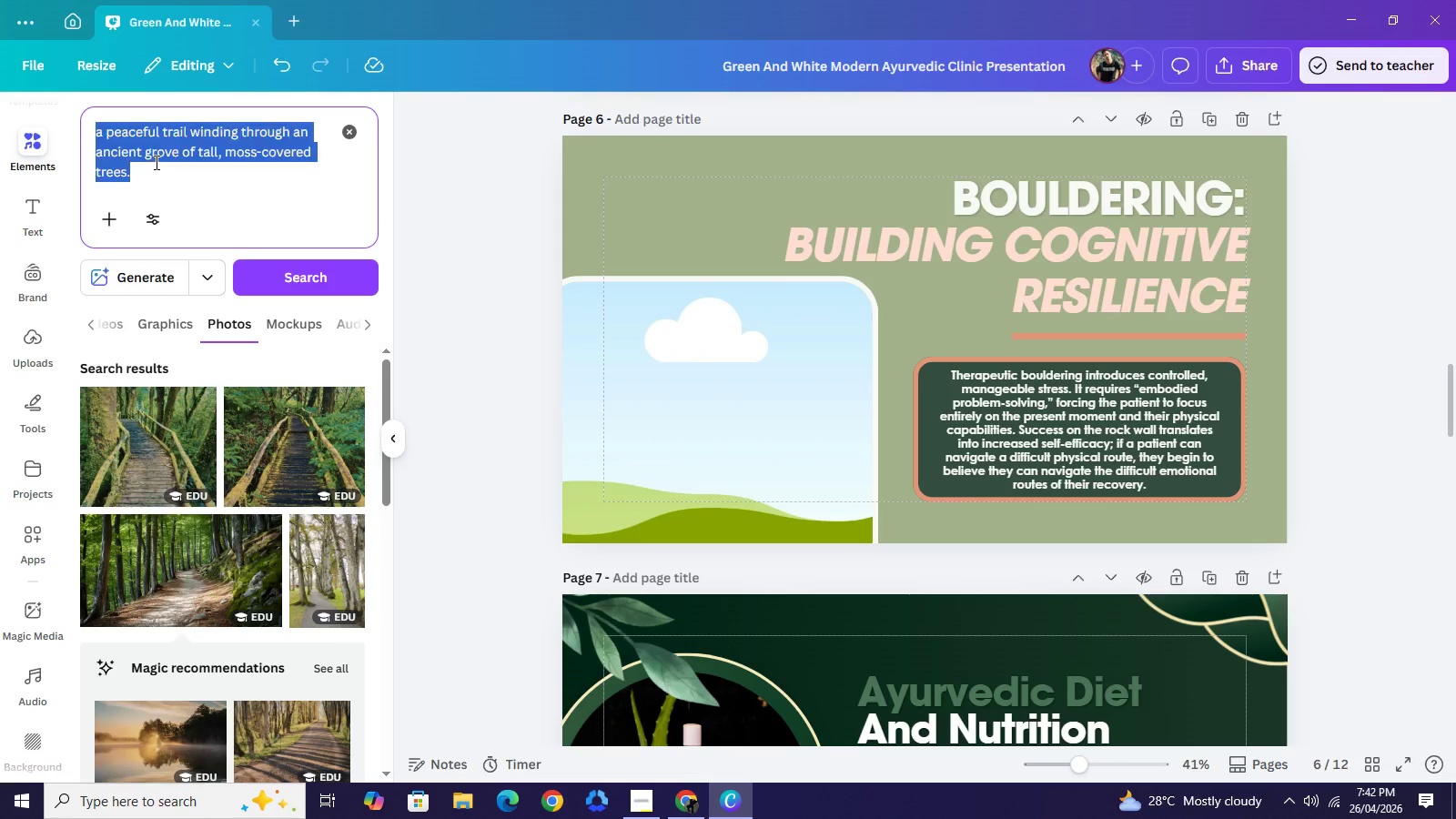 
triple_click([155, 162])
 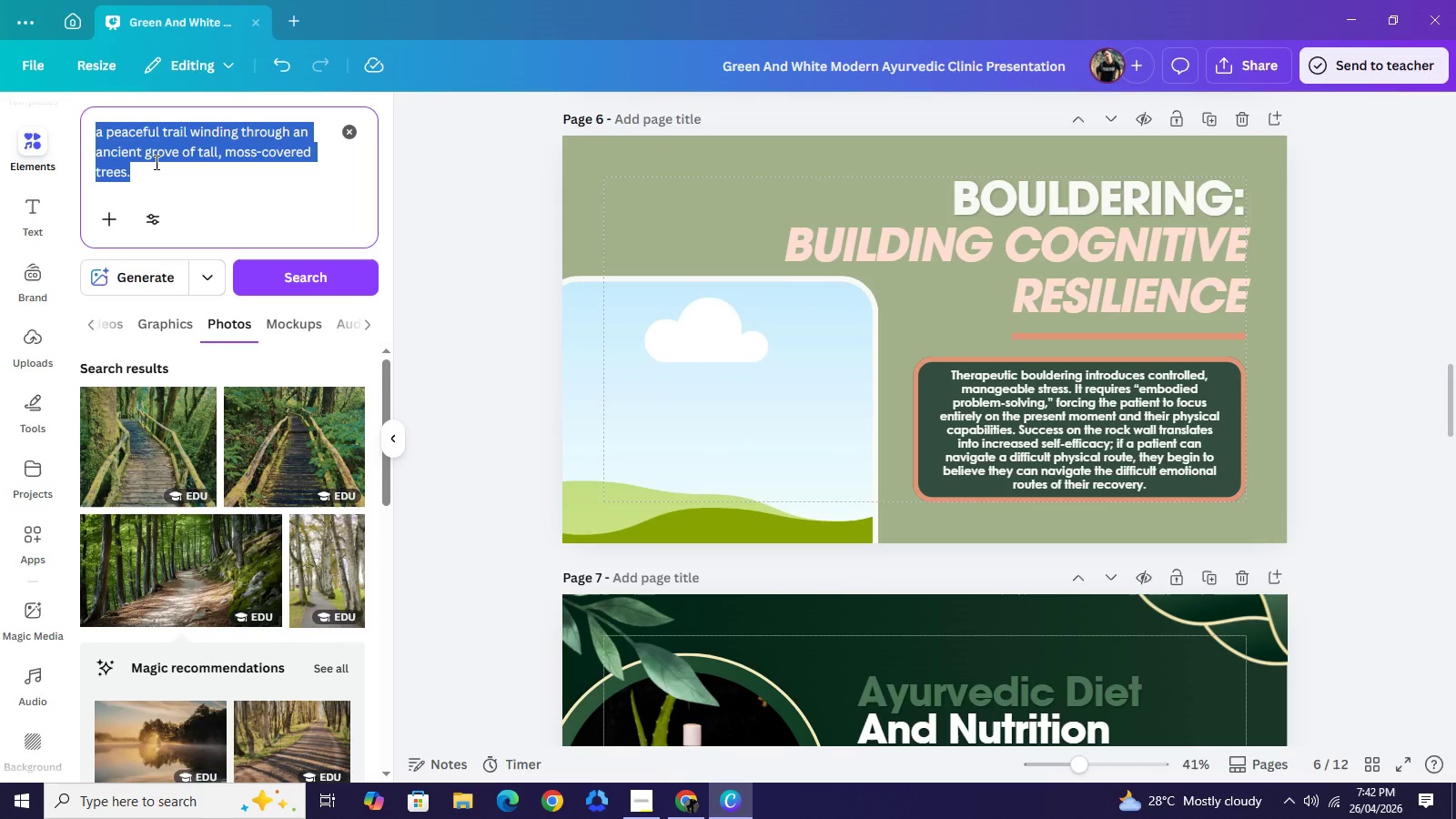 
type(a patient safely climbing an)
key(Backspace)
type( low, natural rock formation with aguide)
 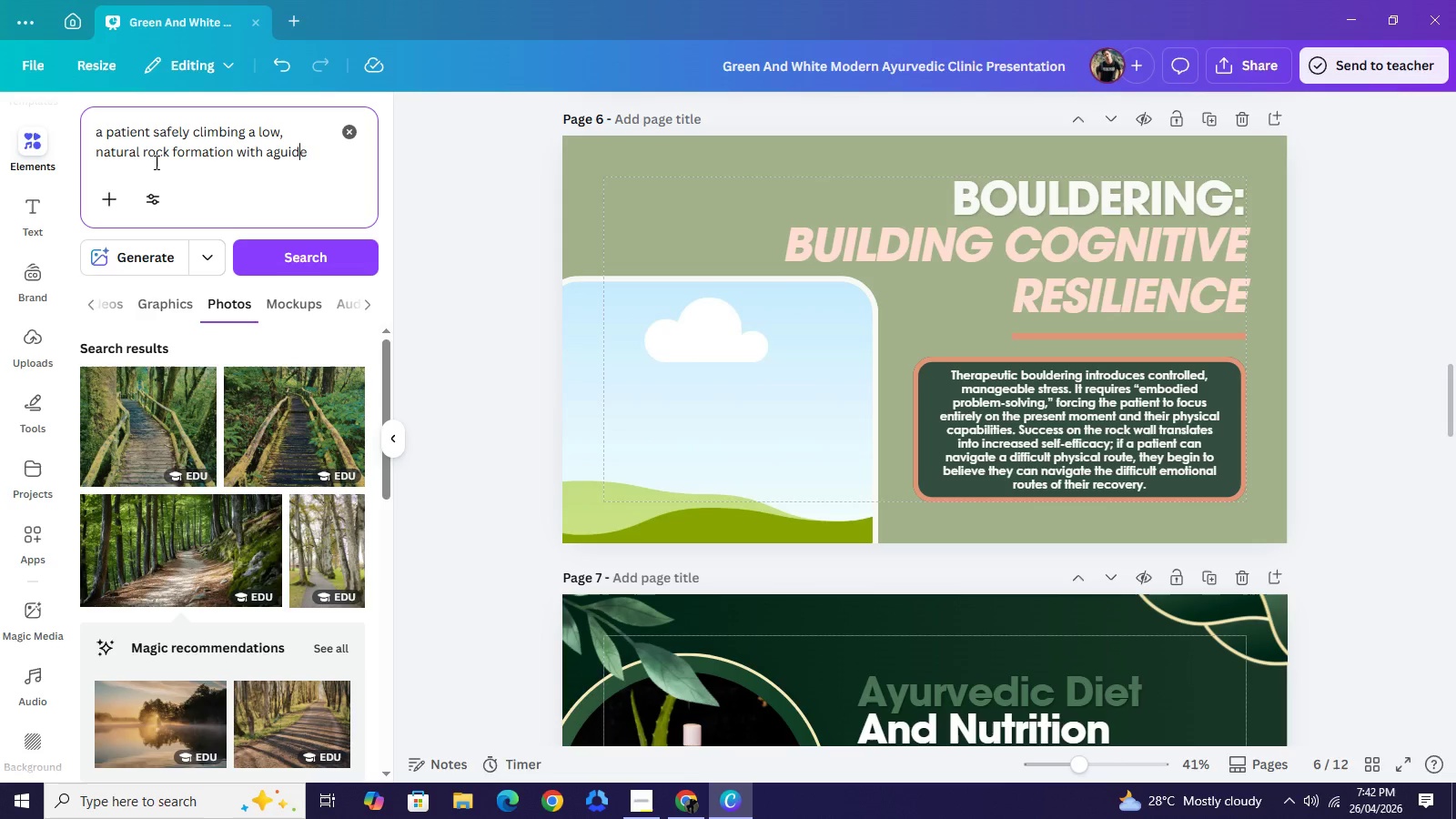 
key(ArrowLeft)
 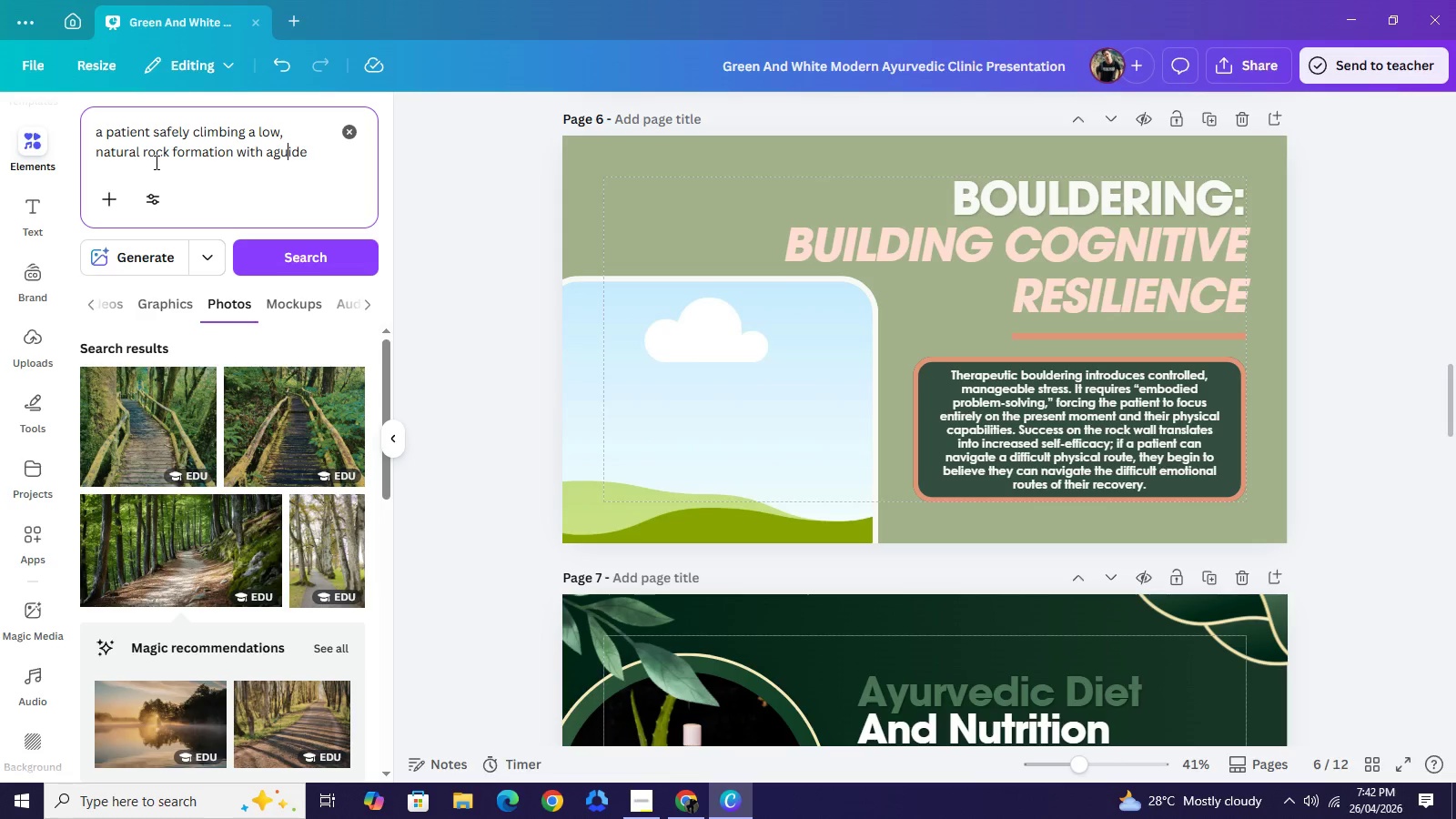 
key(ArrowLeft)
 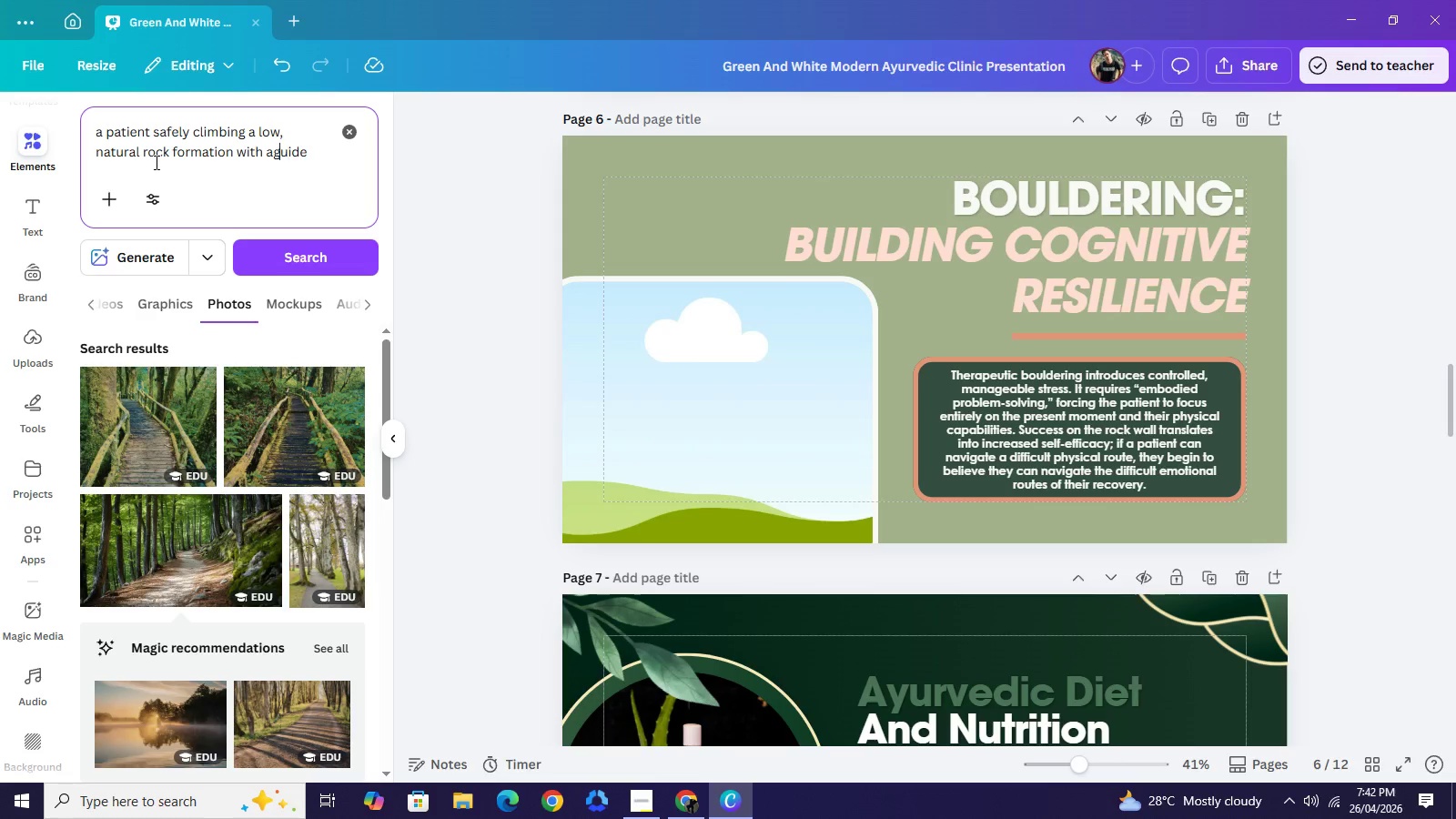 
key(ArrowLeft)
 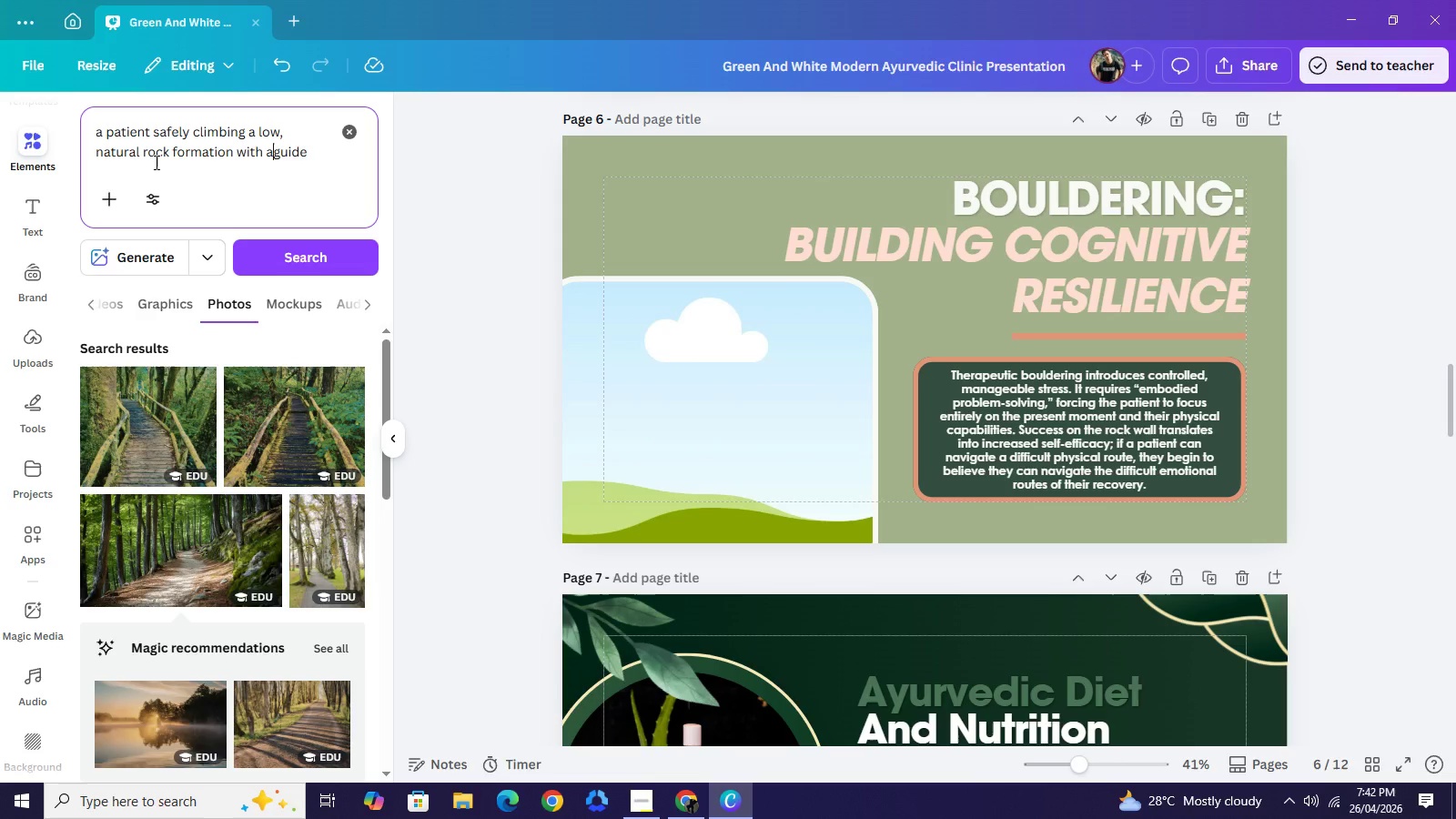 
key(ArrowLeft)
 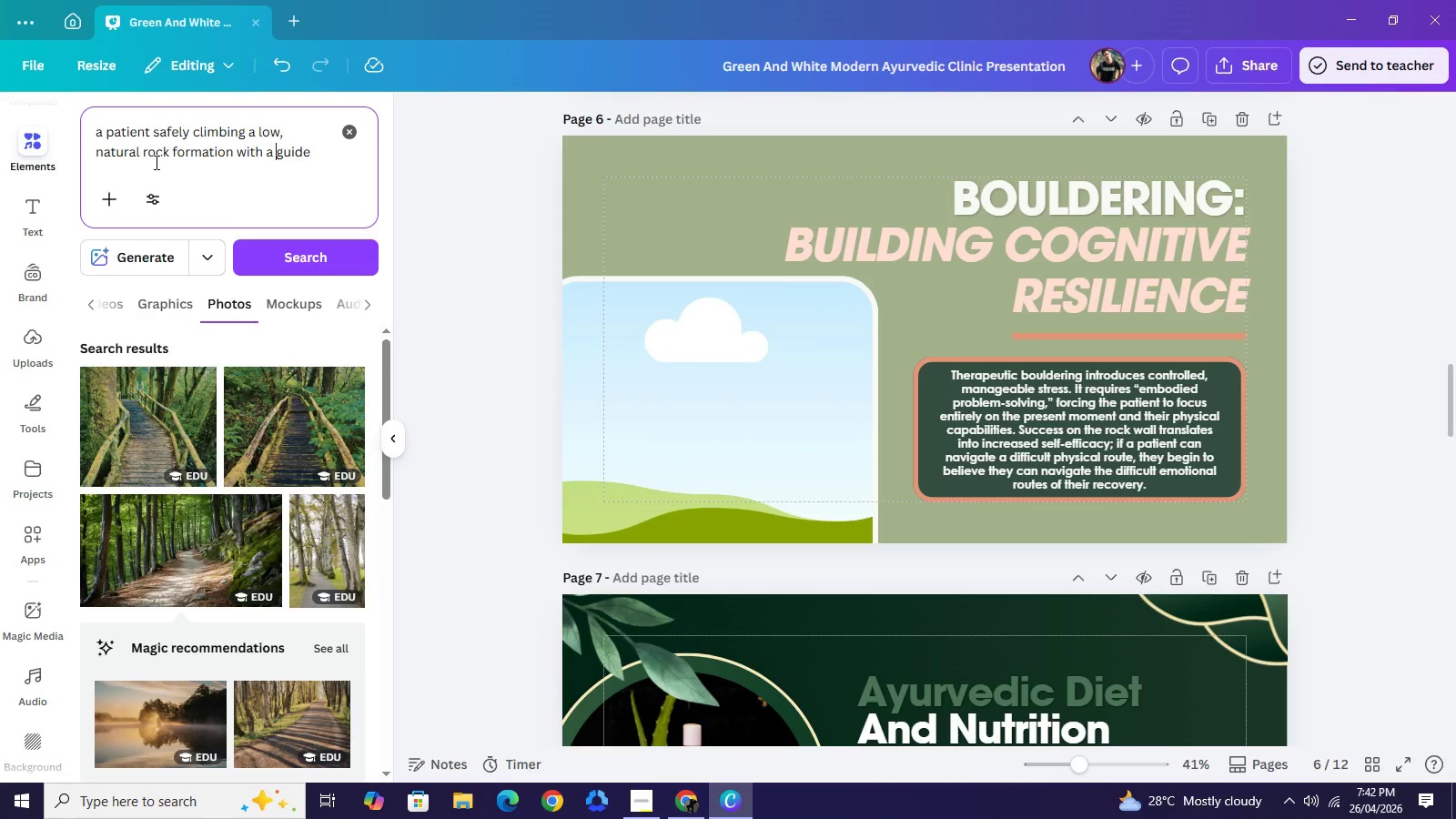 
key(ArrowLeft)
 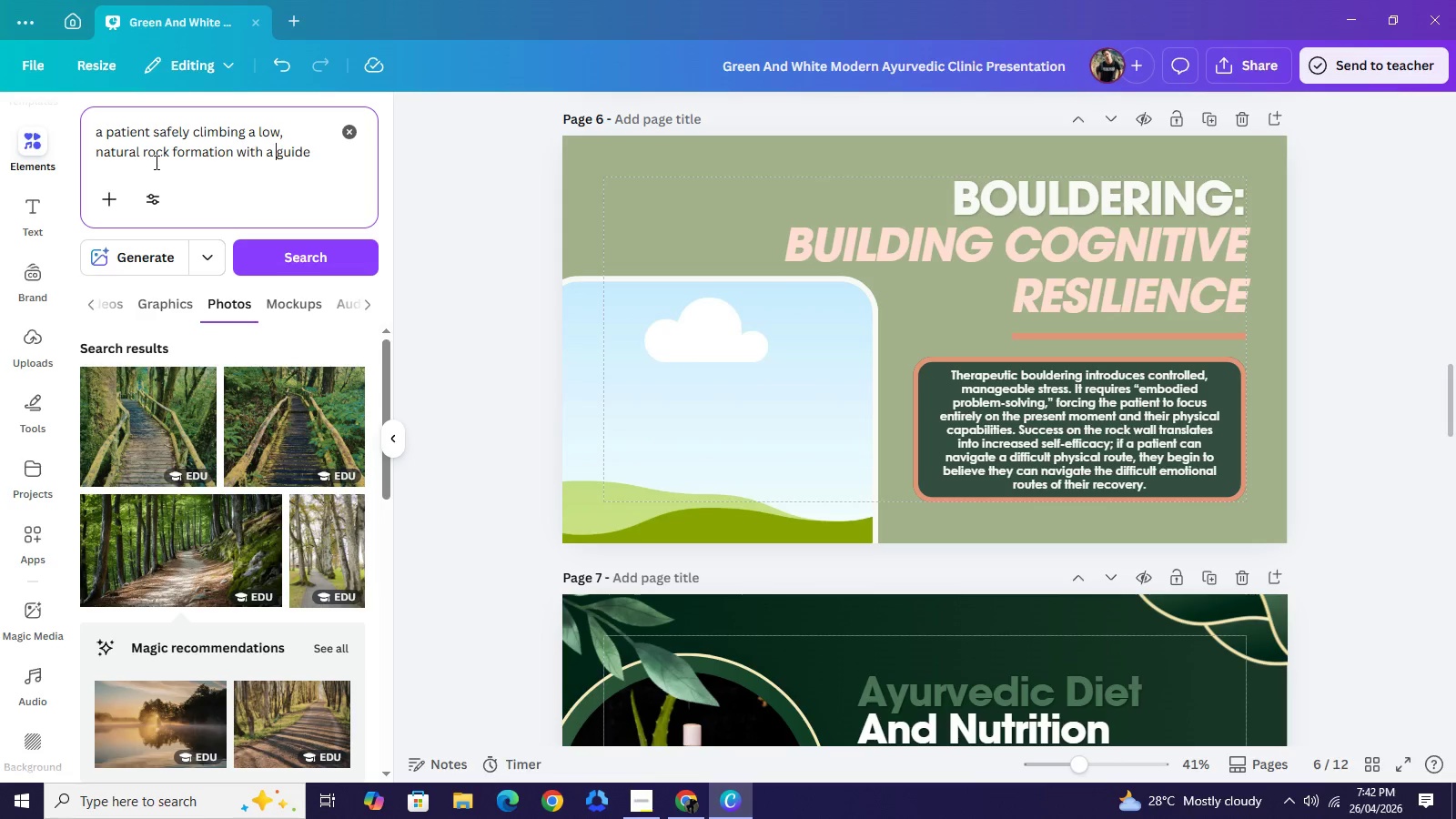 
type(  spotting them g=)
key(Backspace)
key(Backspace)
type(from below.)
 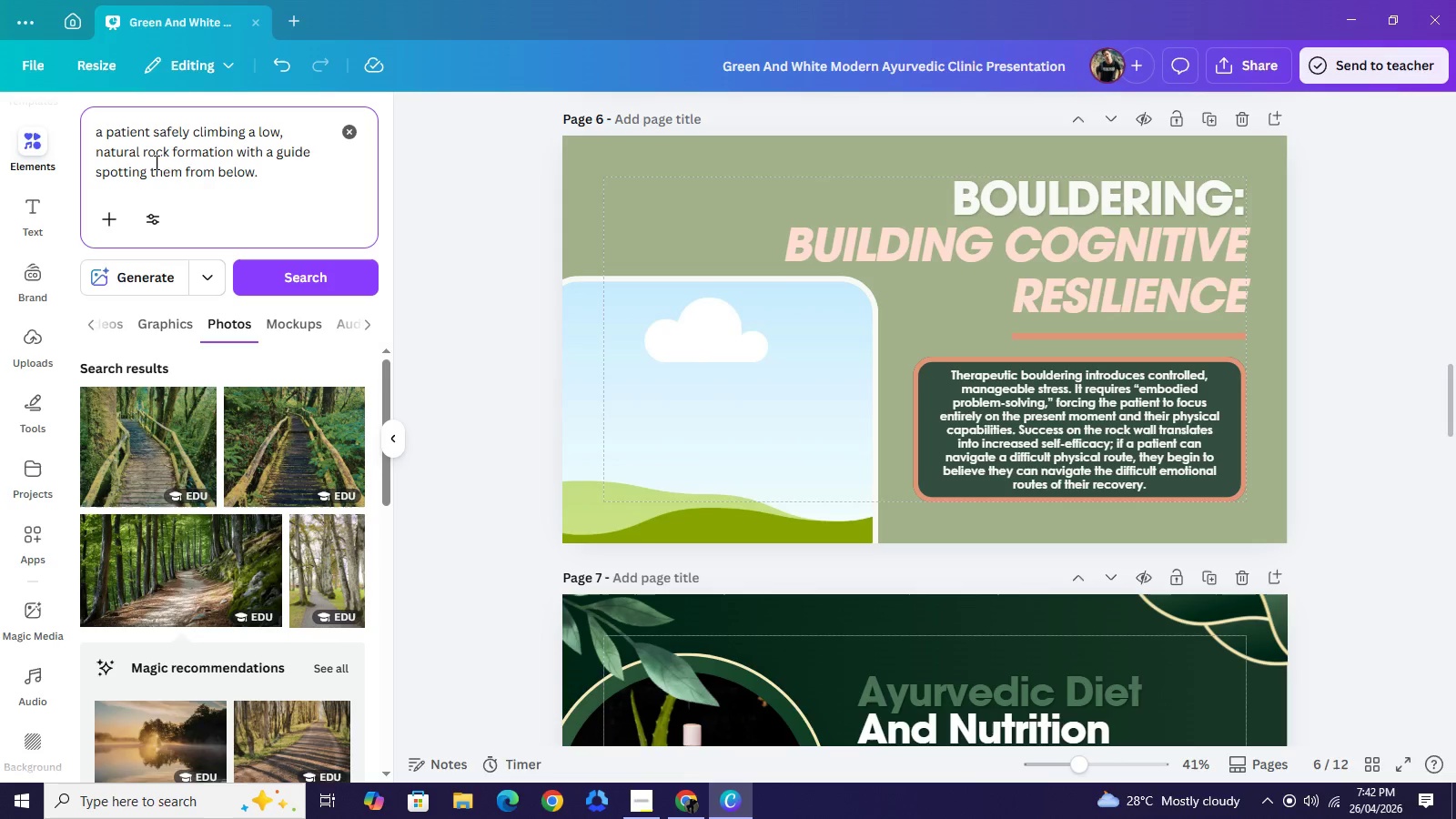 
hold_key(key=ArrowRight, duration=1.12)
 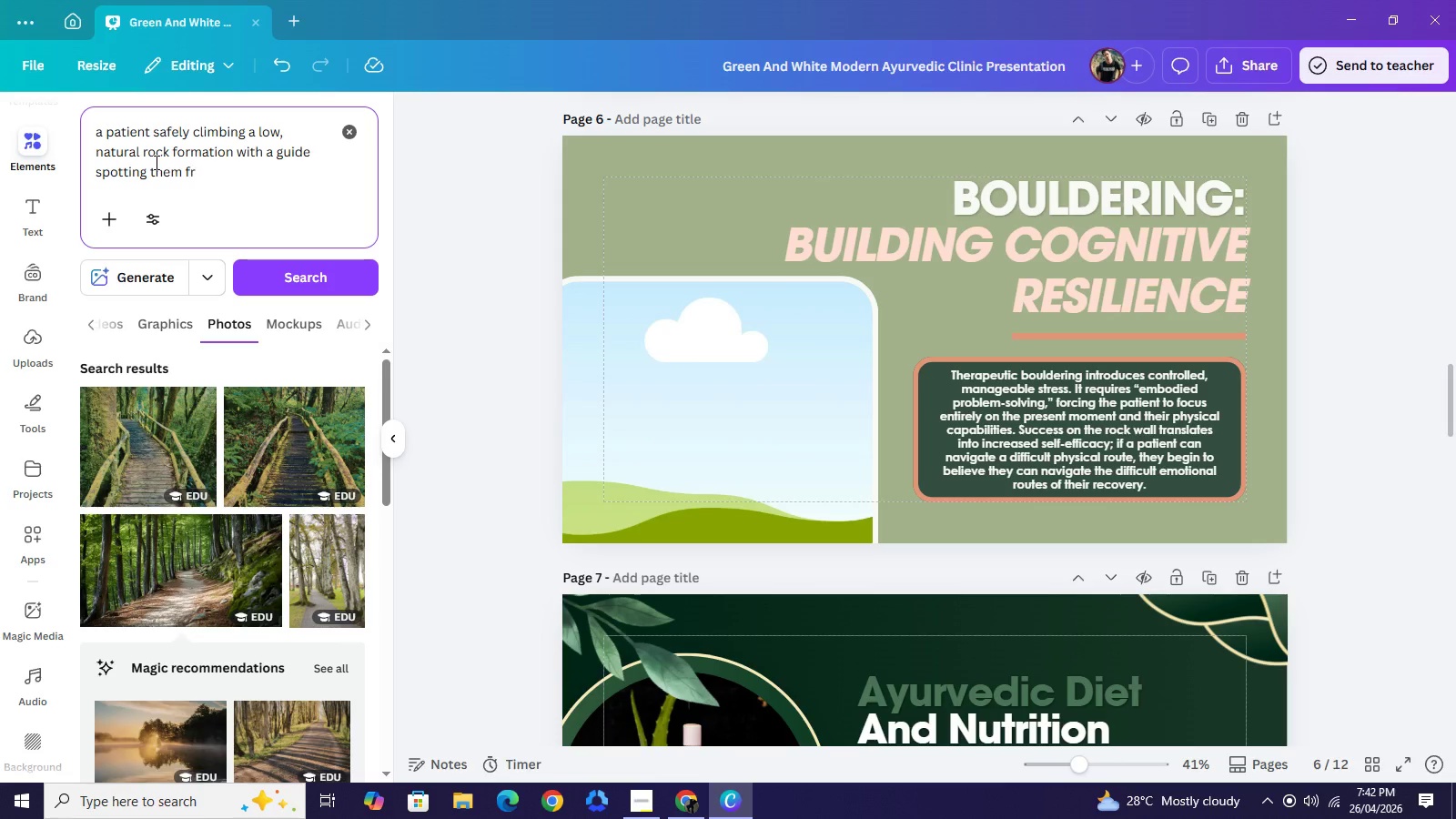 
left_click([250, 282])
 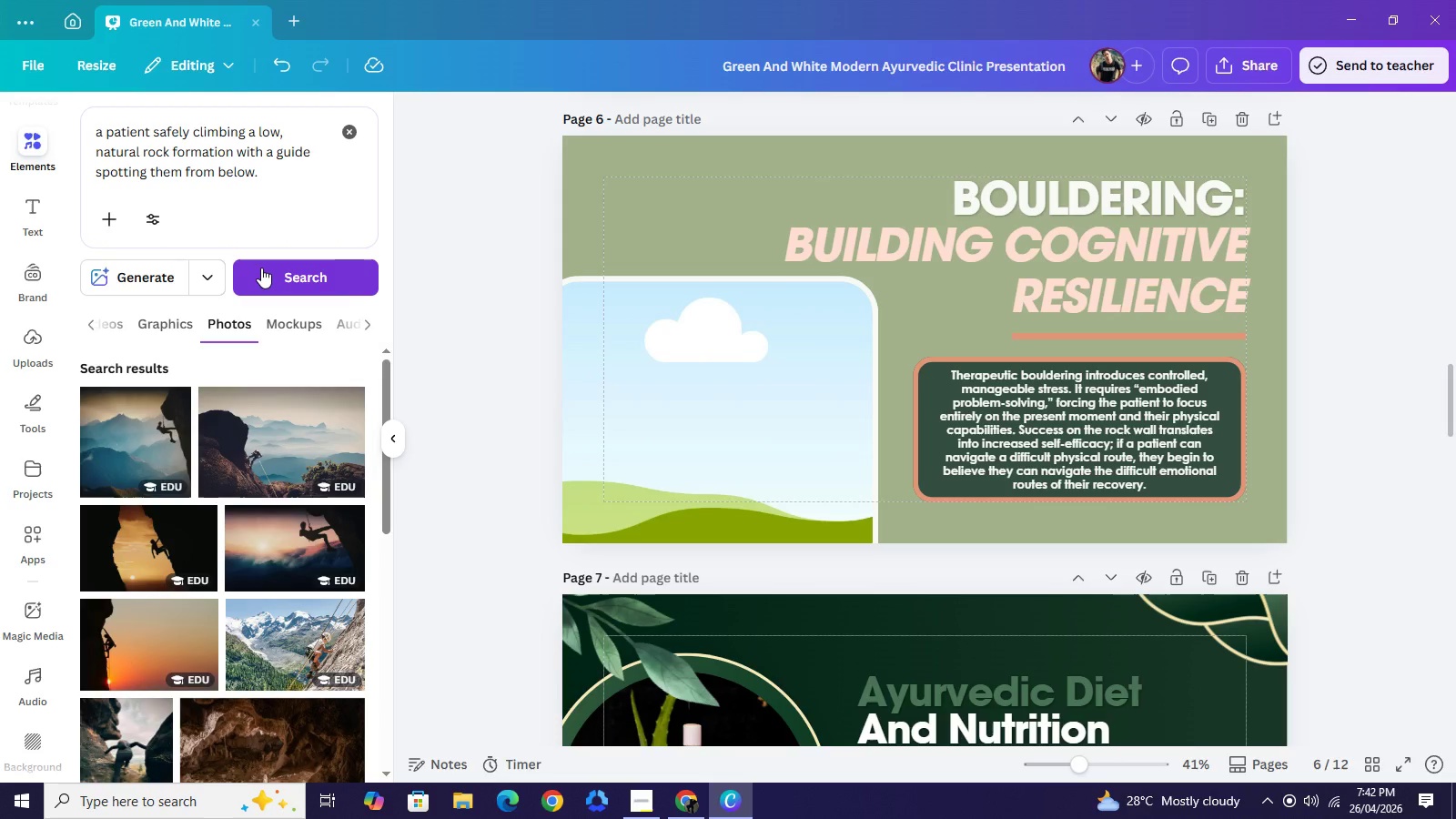 
wait(7.8)
 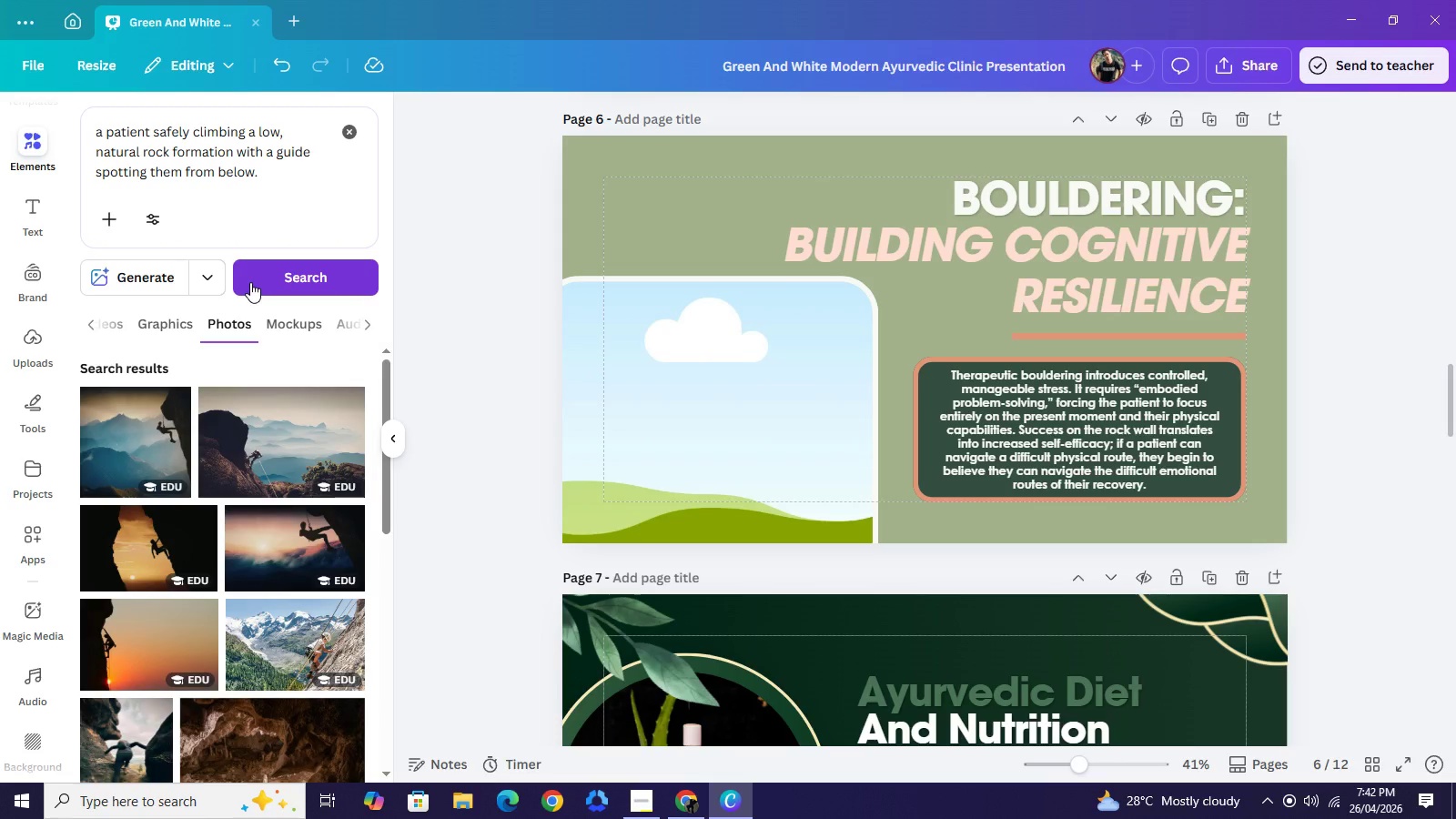 
scroll: coordinate [213, 520], scroll_direction: down, amount: 3.0
 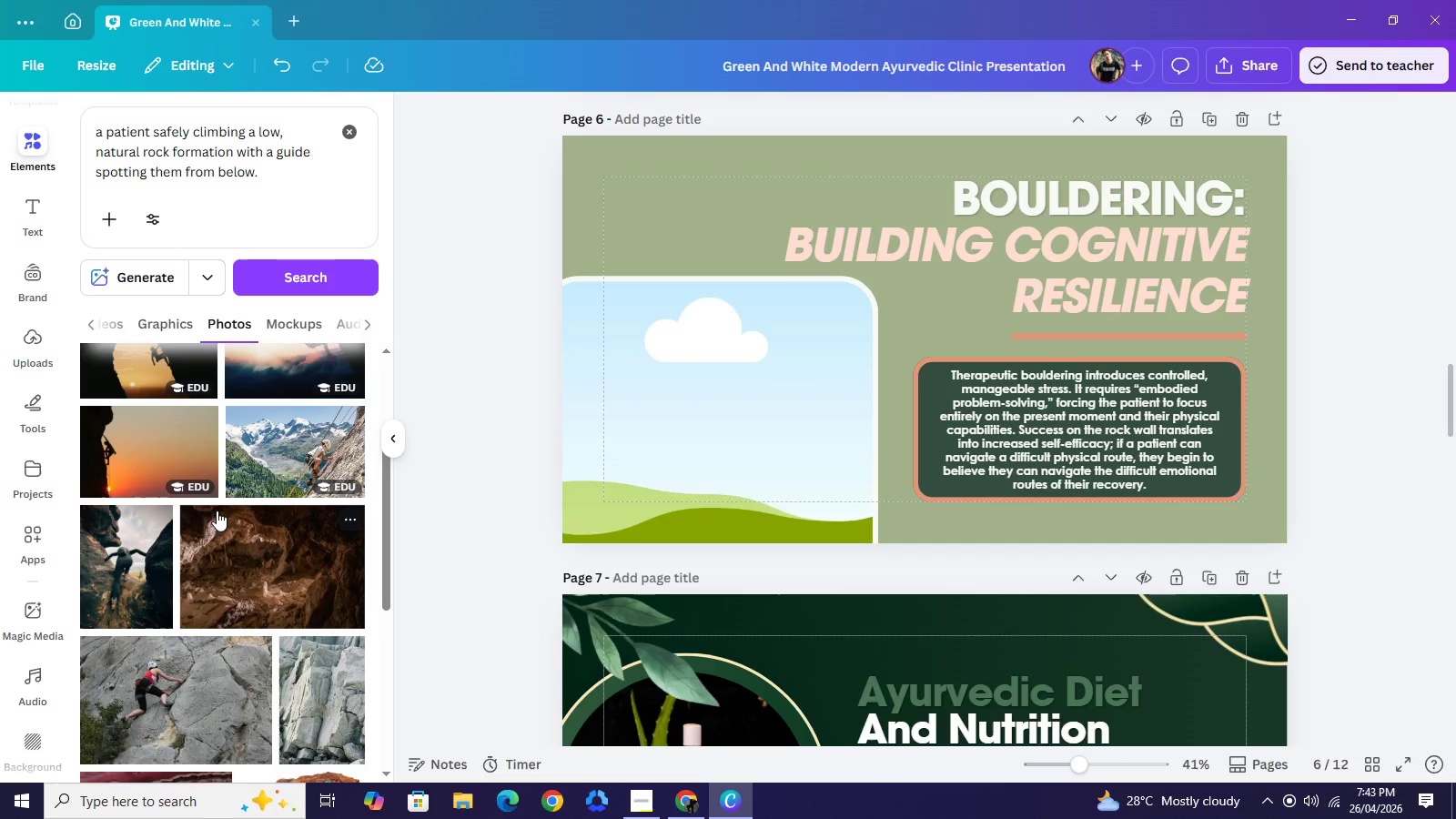 
scroll: coordinate [217, 511], scroll_direction: up, amount: 2.0
 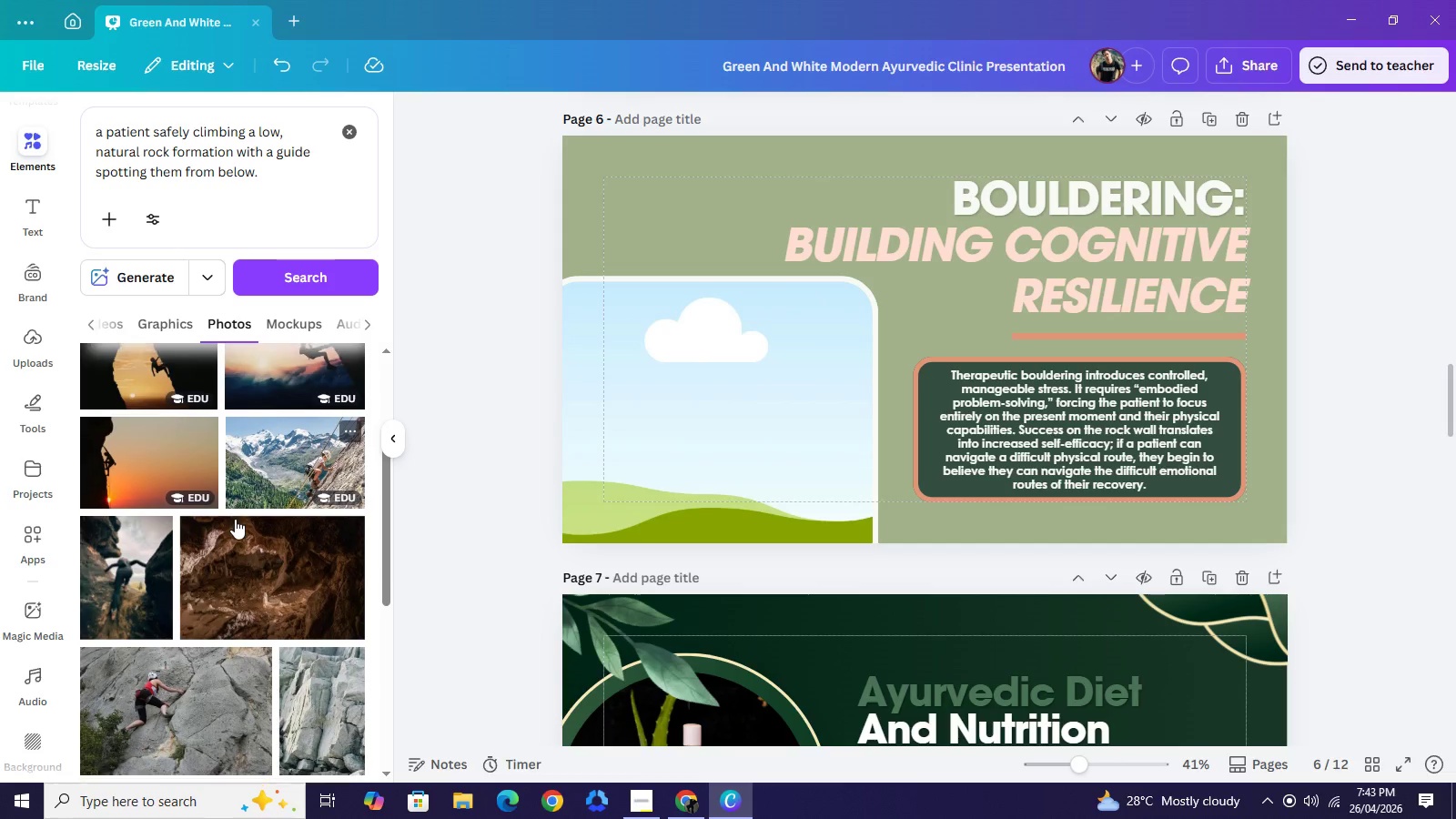 
scroll: coordinate [307, 474], scroll_direction: down, amount: 14.0
 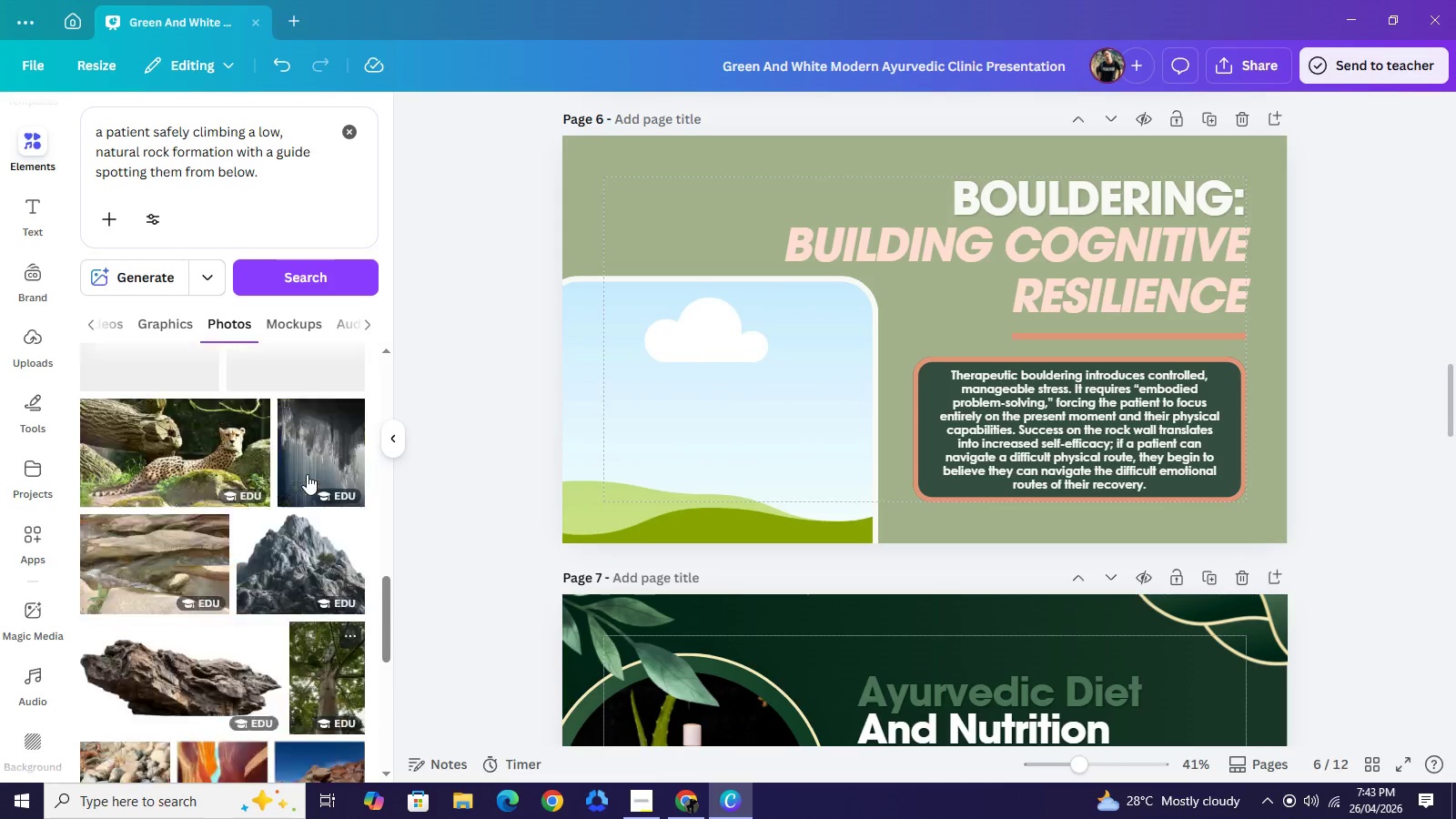 
scroll: coordinate [288, 451], scroll_direction: up, amount: 19.0
 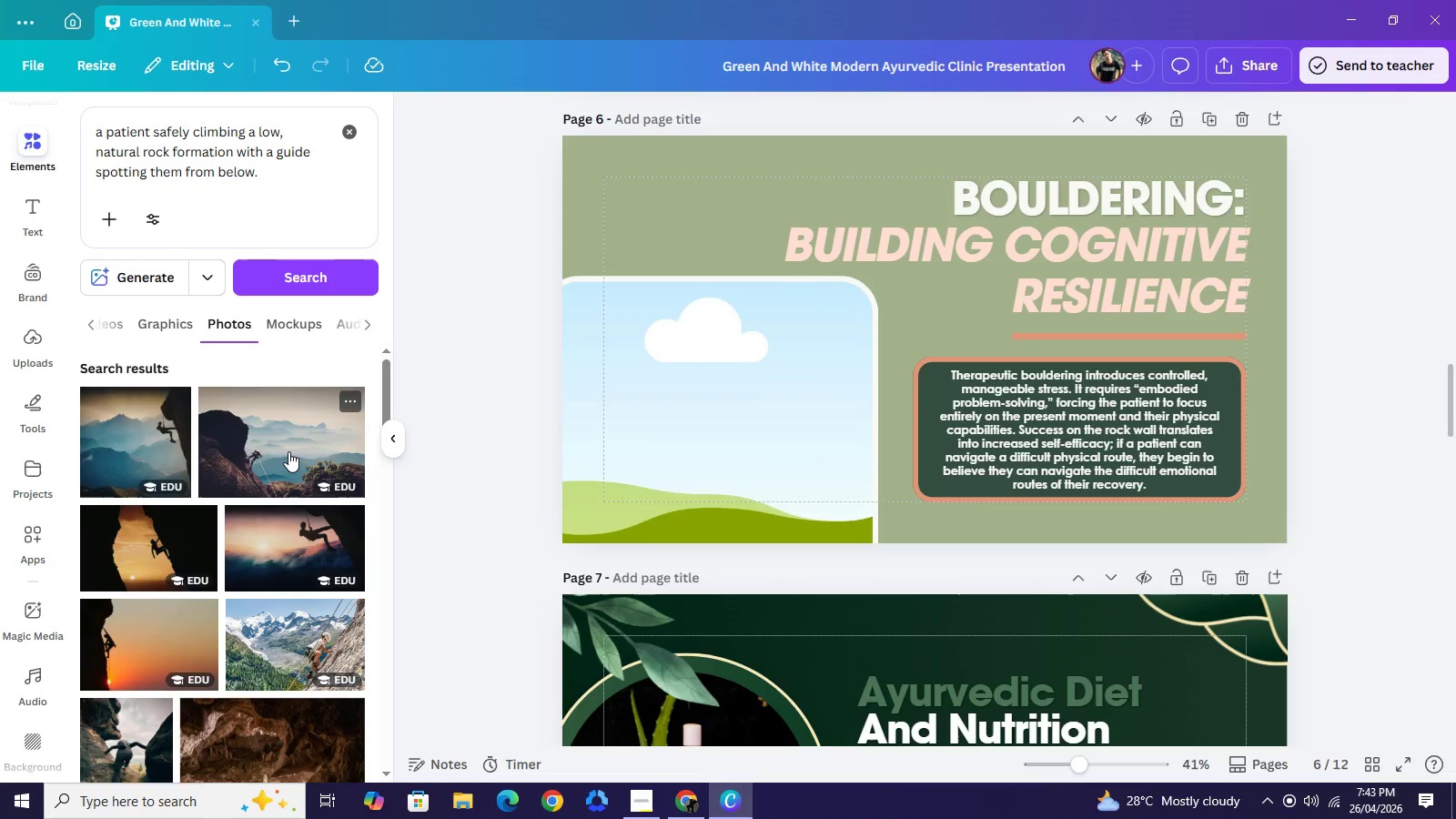 
scroll: coordinate [287, 451], scroll_direction: down, amount: 5.0
 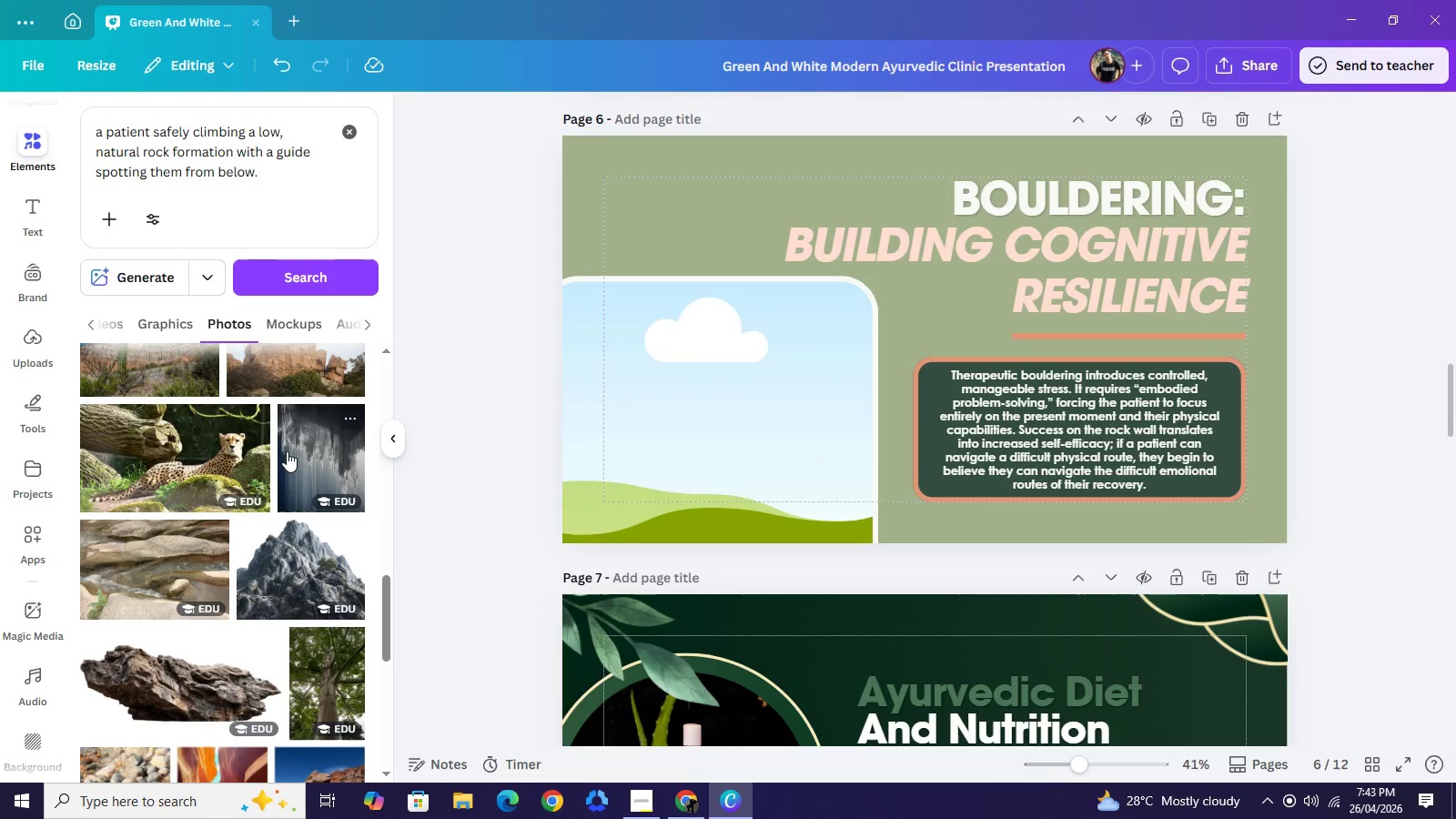 
scroll: coordinate [287, 451], scroll_direction: up, amount: 4.0
 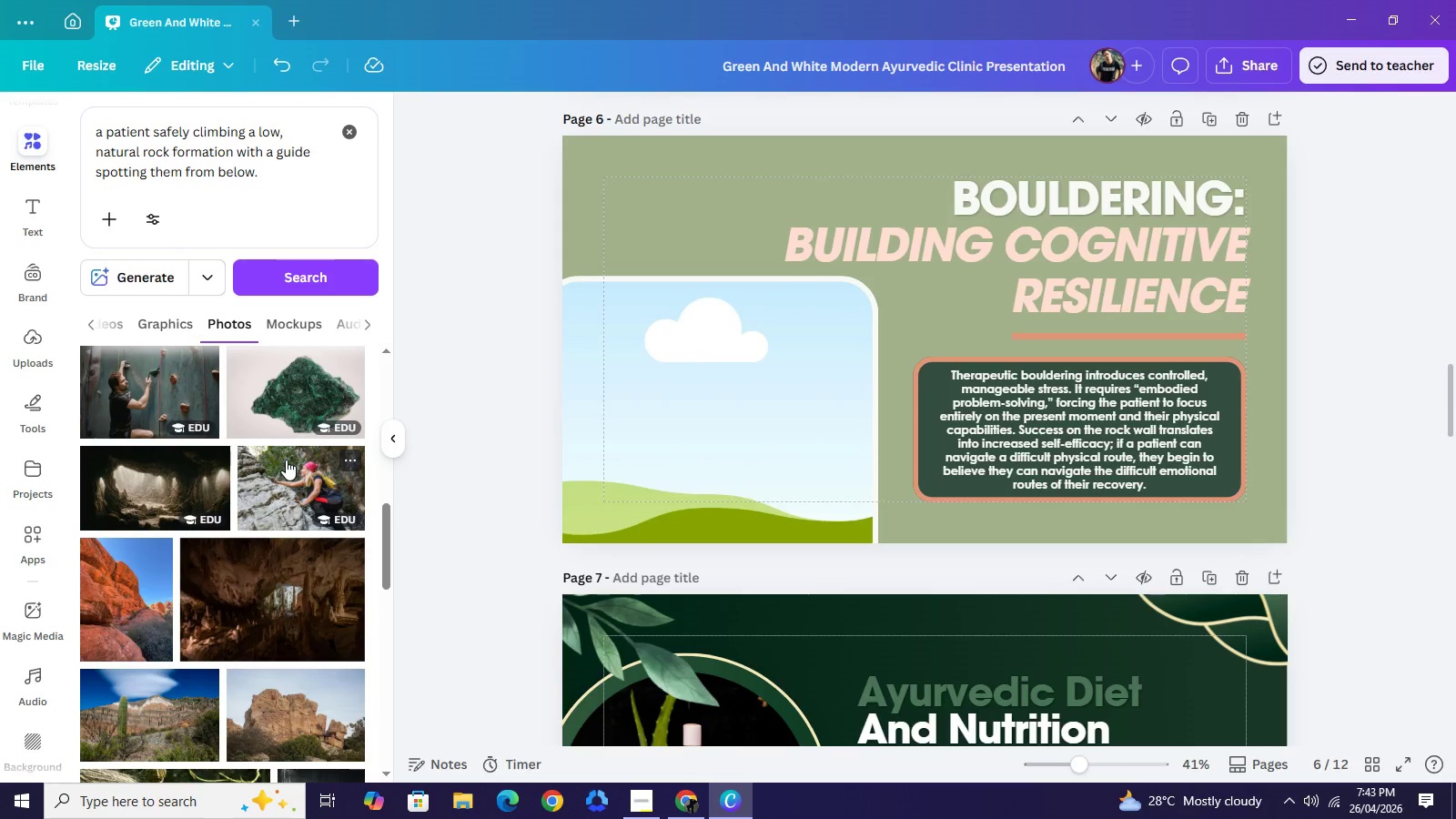 
left_click([286, 460])
 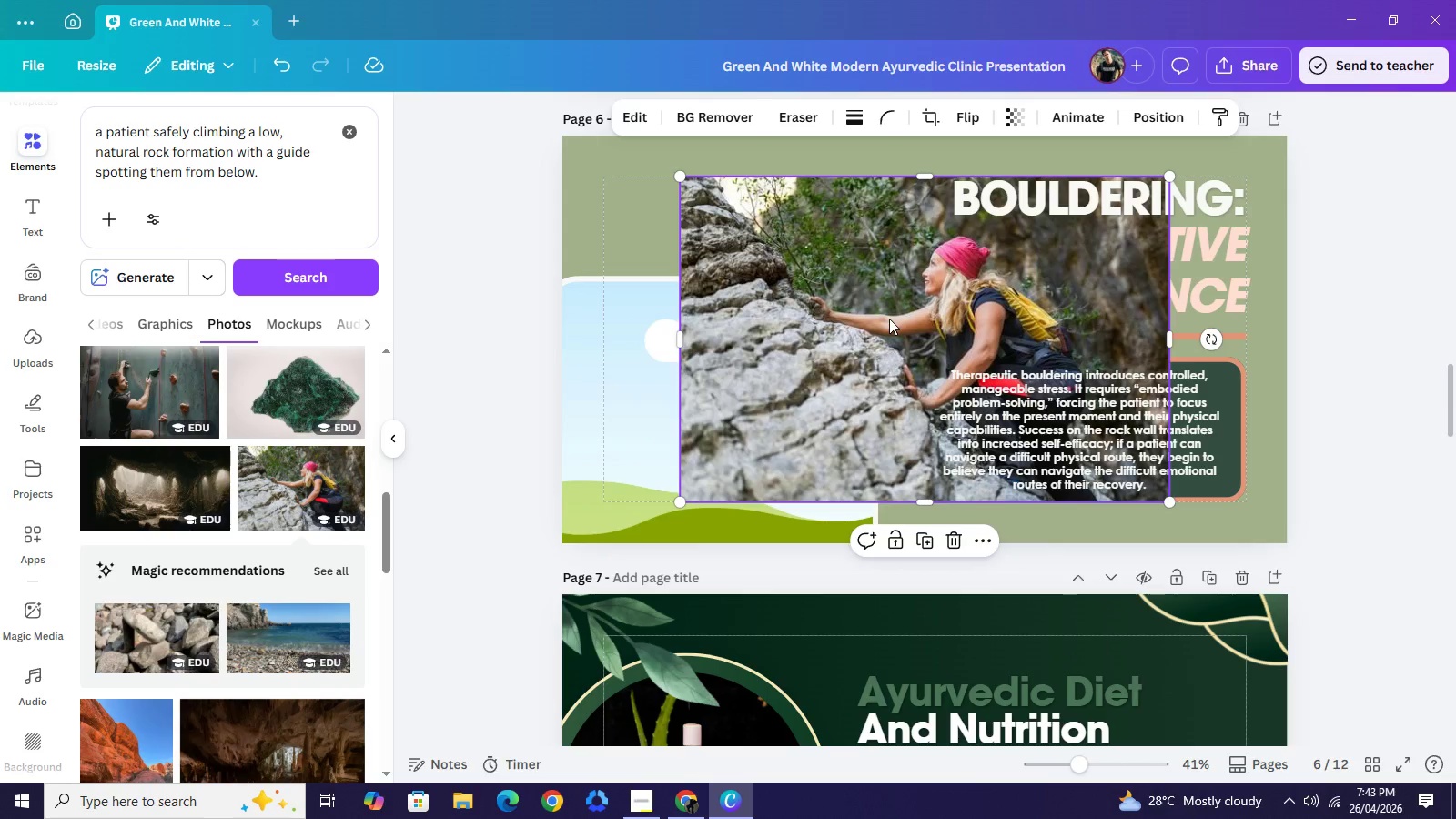 
left_click_drag(start_coordinate=[889, 318], to_coordinate=[752, 395])
 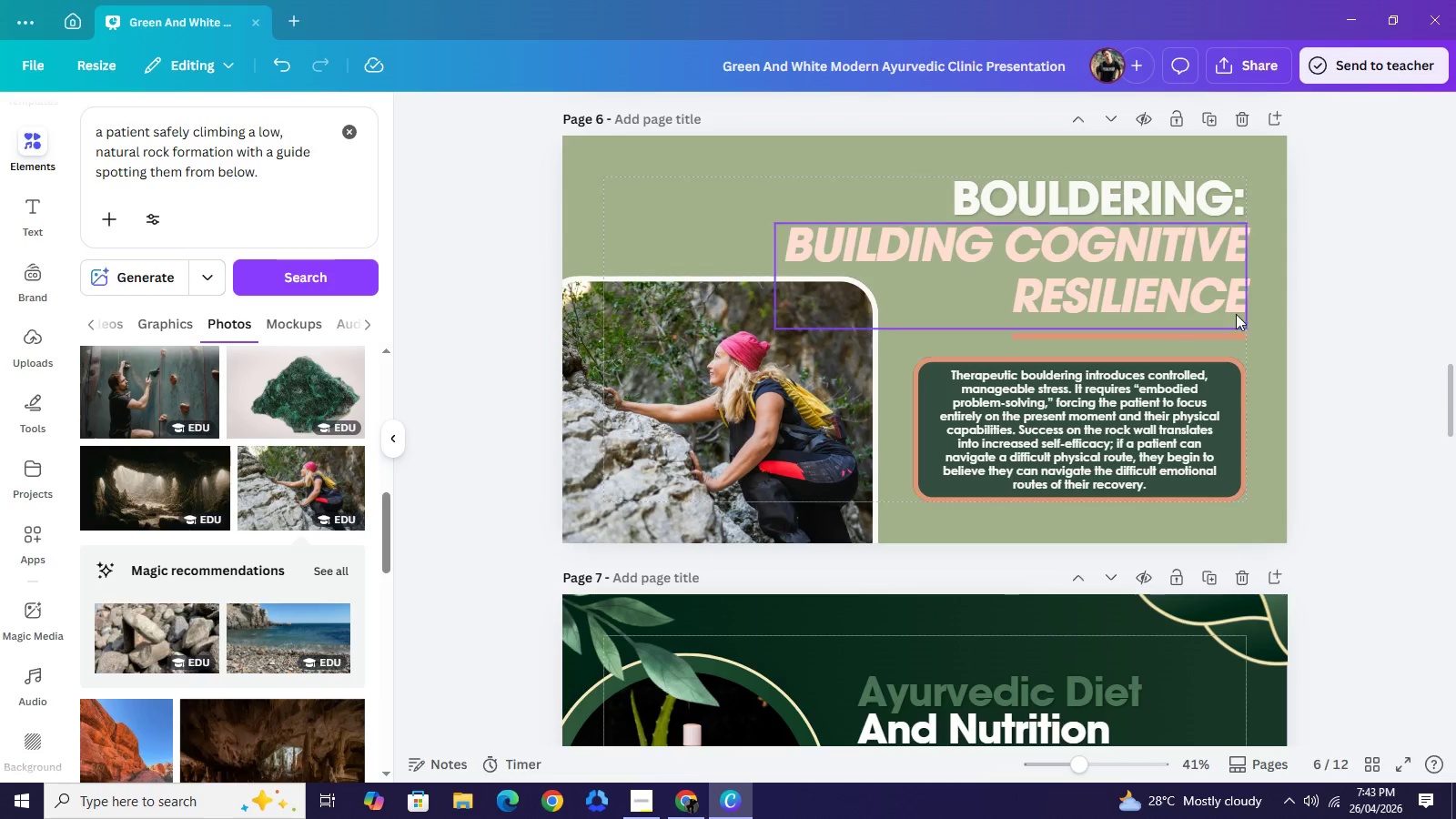 
left_click([1340, 292])
 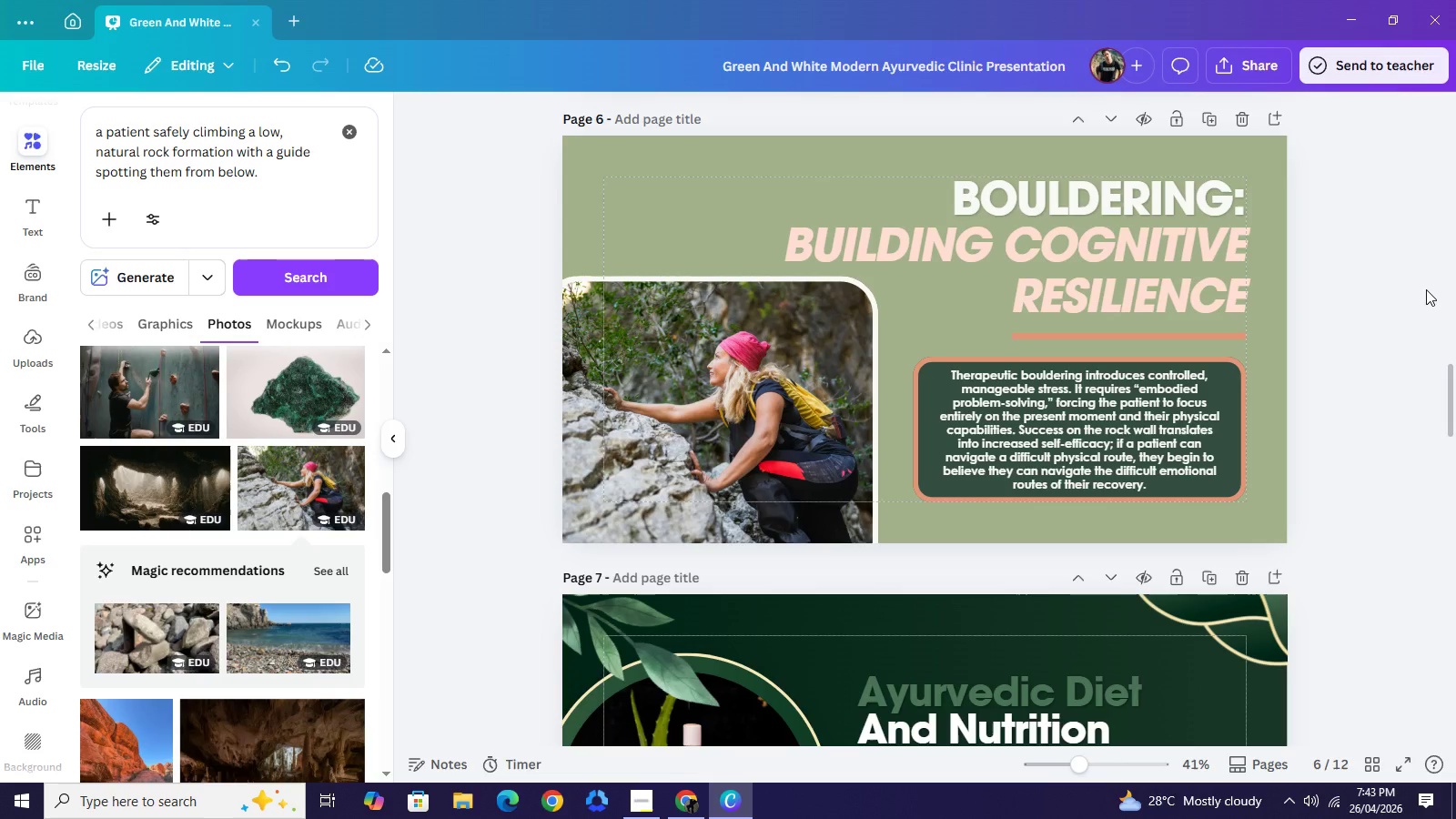 
wait(19.61)
 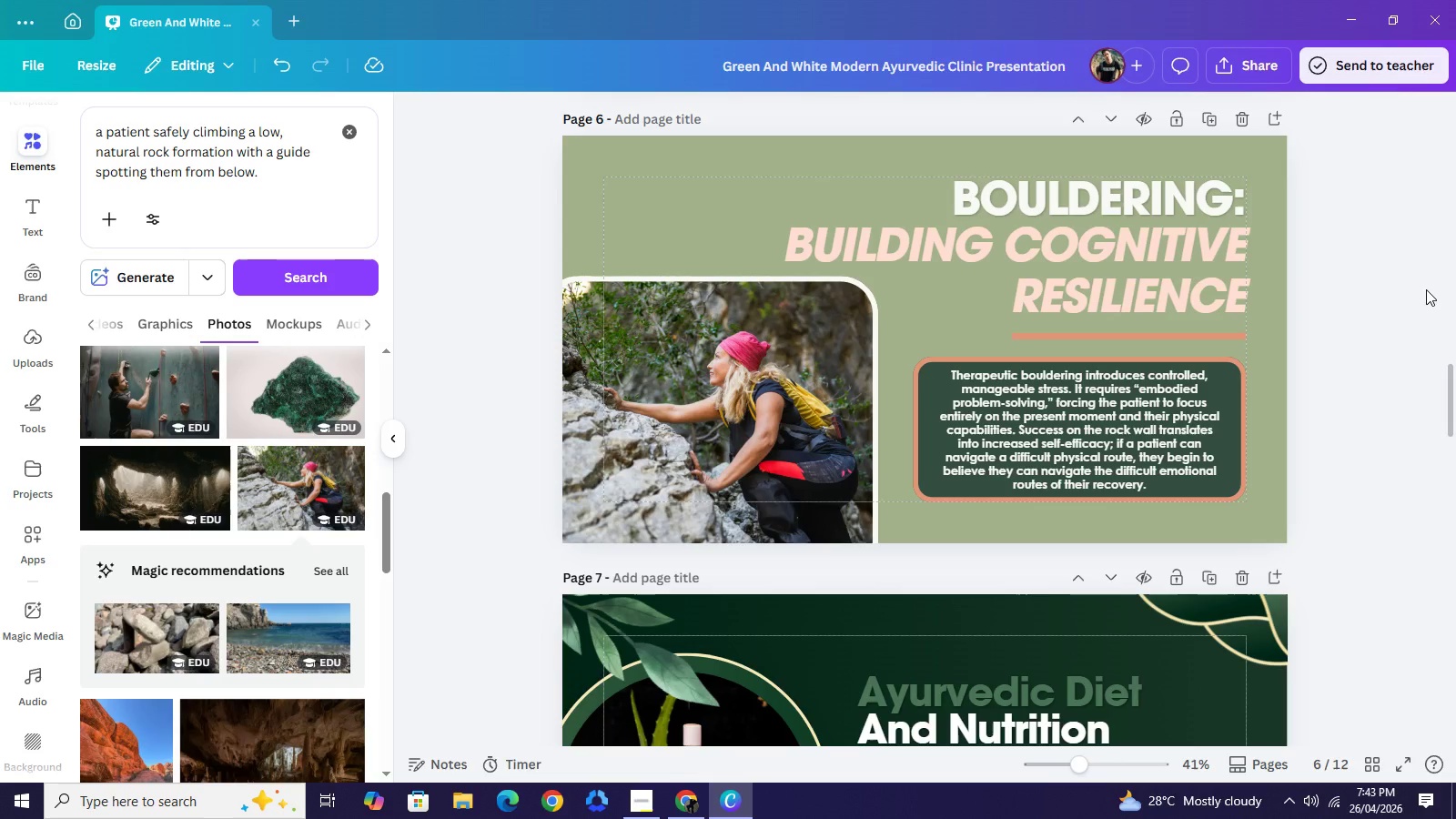 
left_click([1426, 288])
 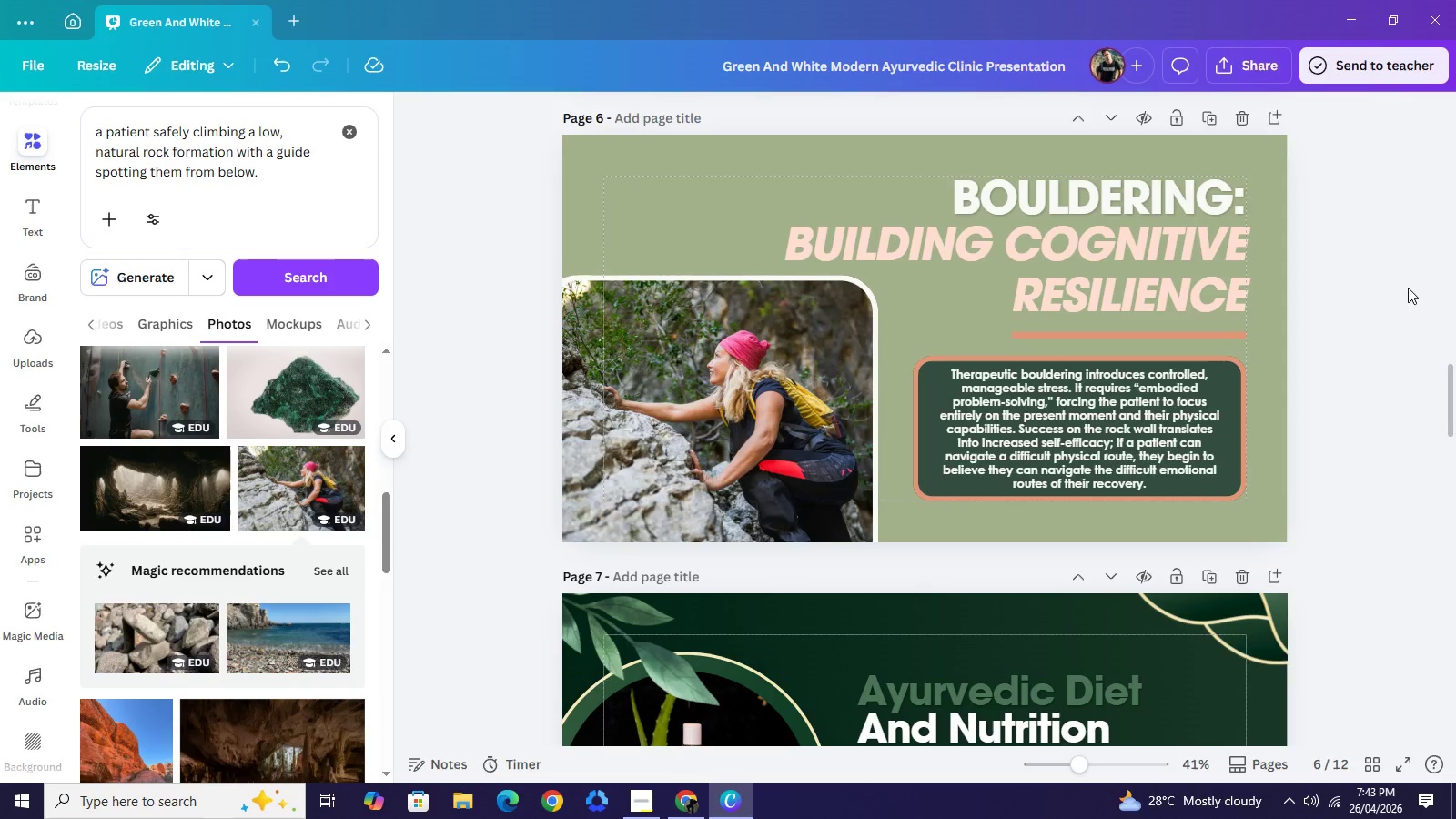 
scroll: coordinate [1408, 288], scroll_direction: down, amount: 1.0
 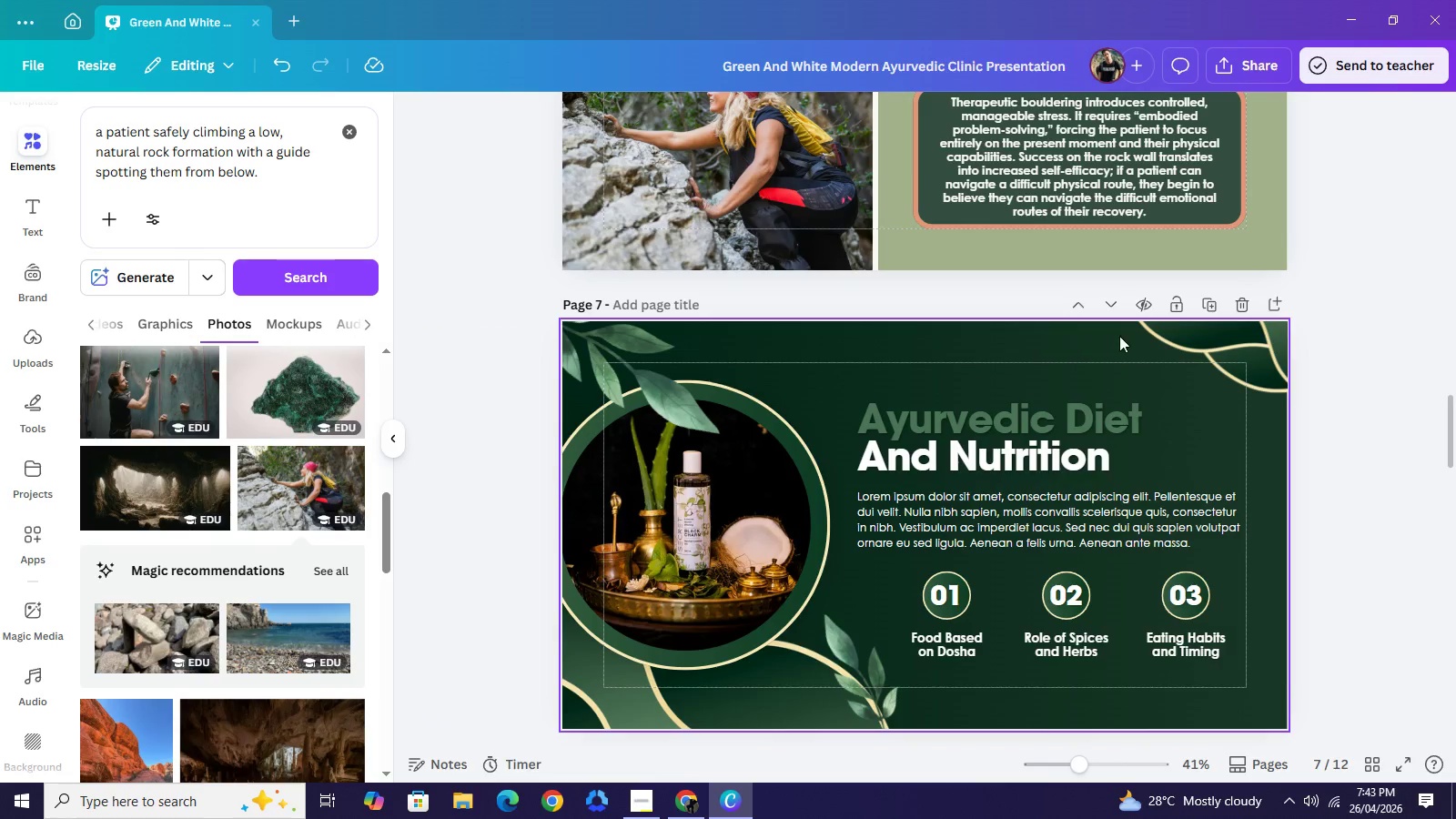 
left_click_drag(start_coordinate=[1274, 444], to_coordinate=[596, 693])
 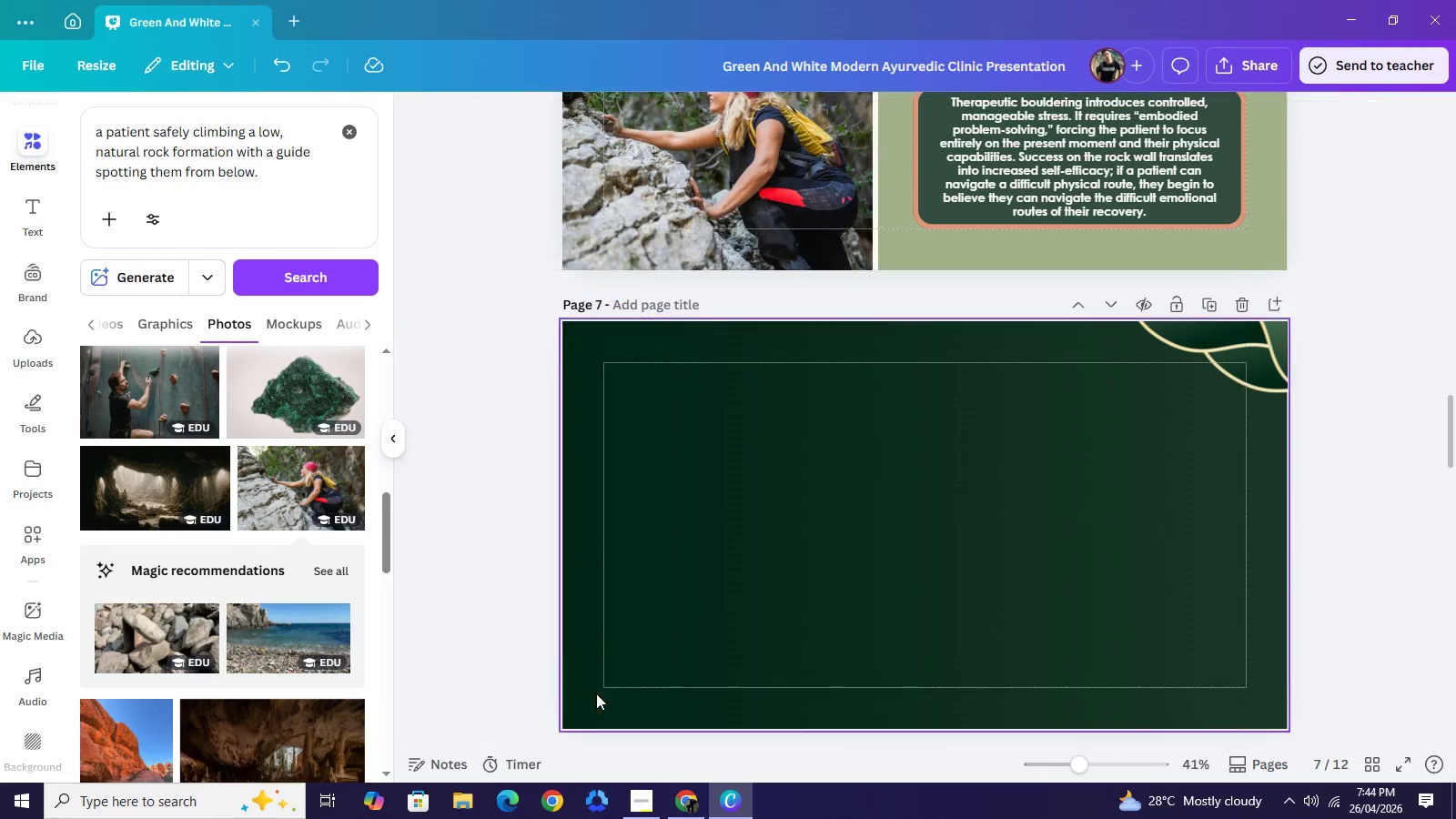 
key(Backspace)
 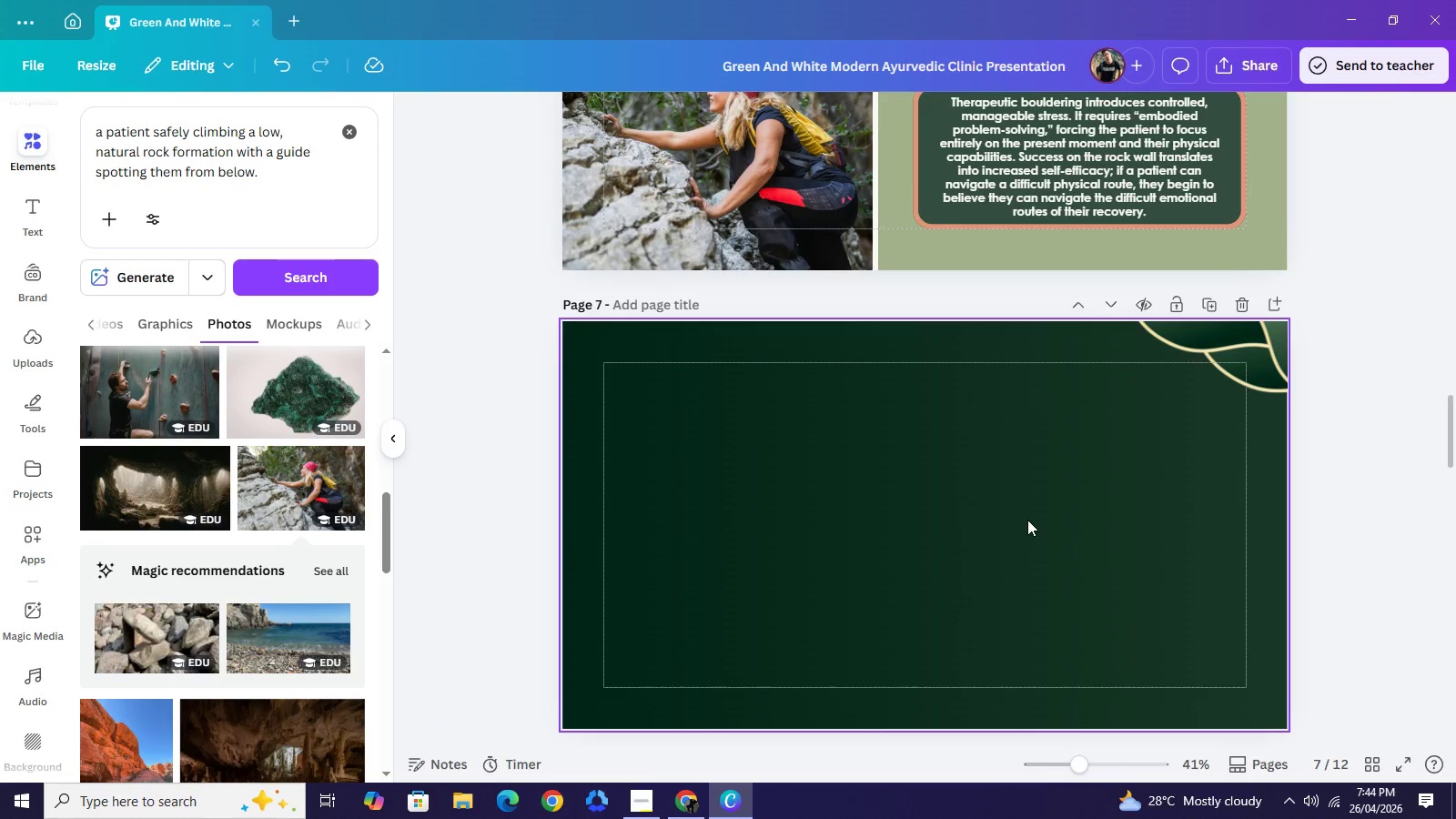 
left_click([1027, 520])
 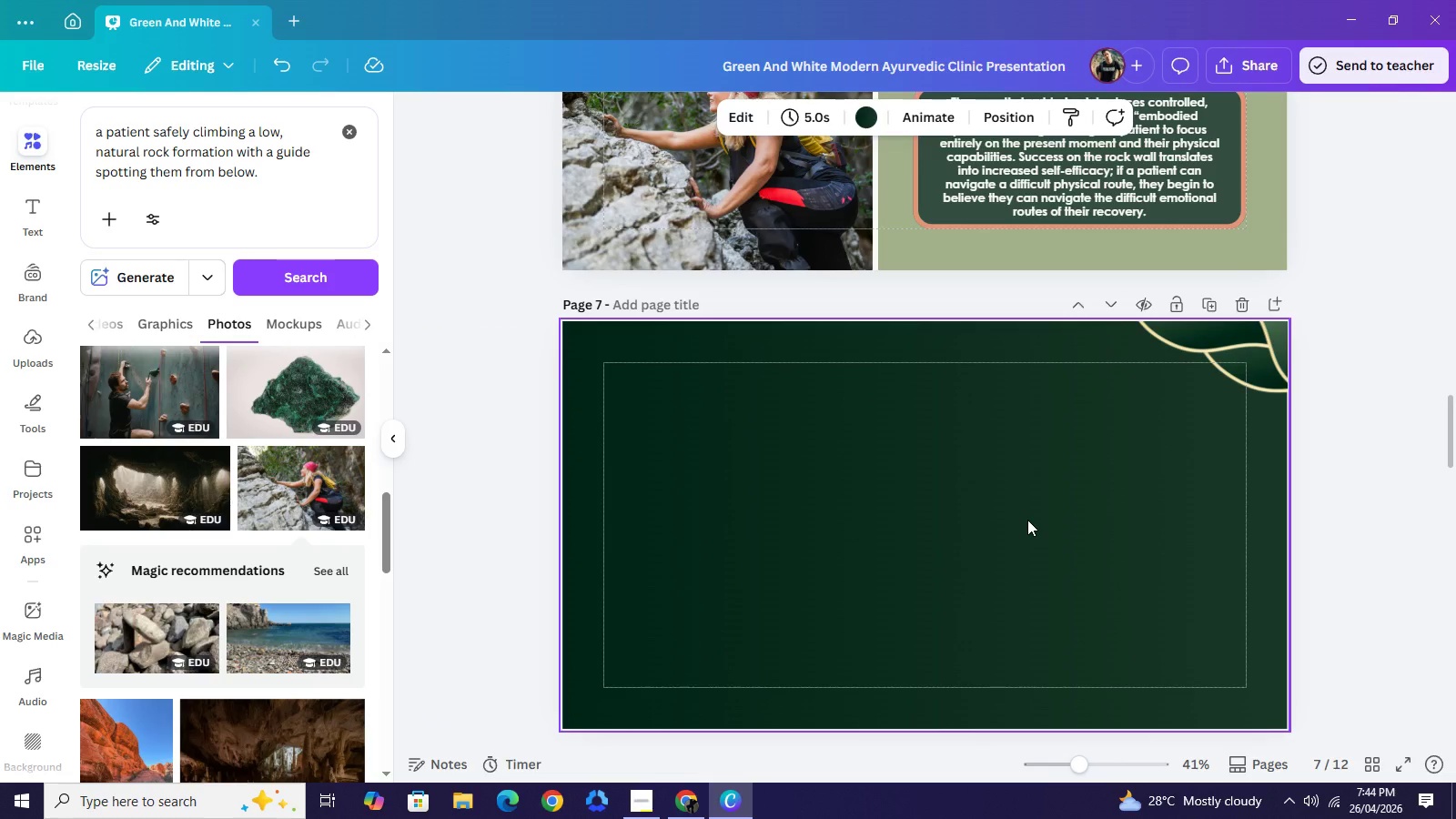 
key(NumLock)
 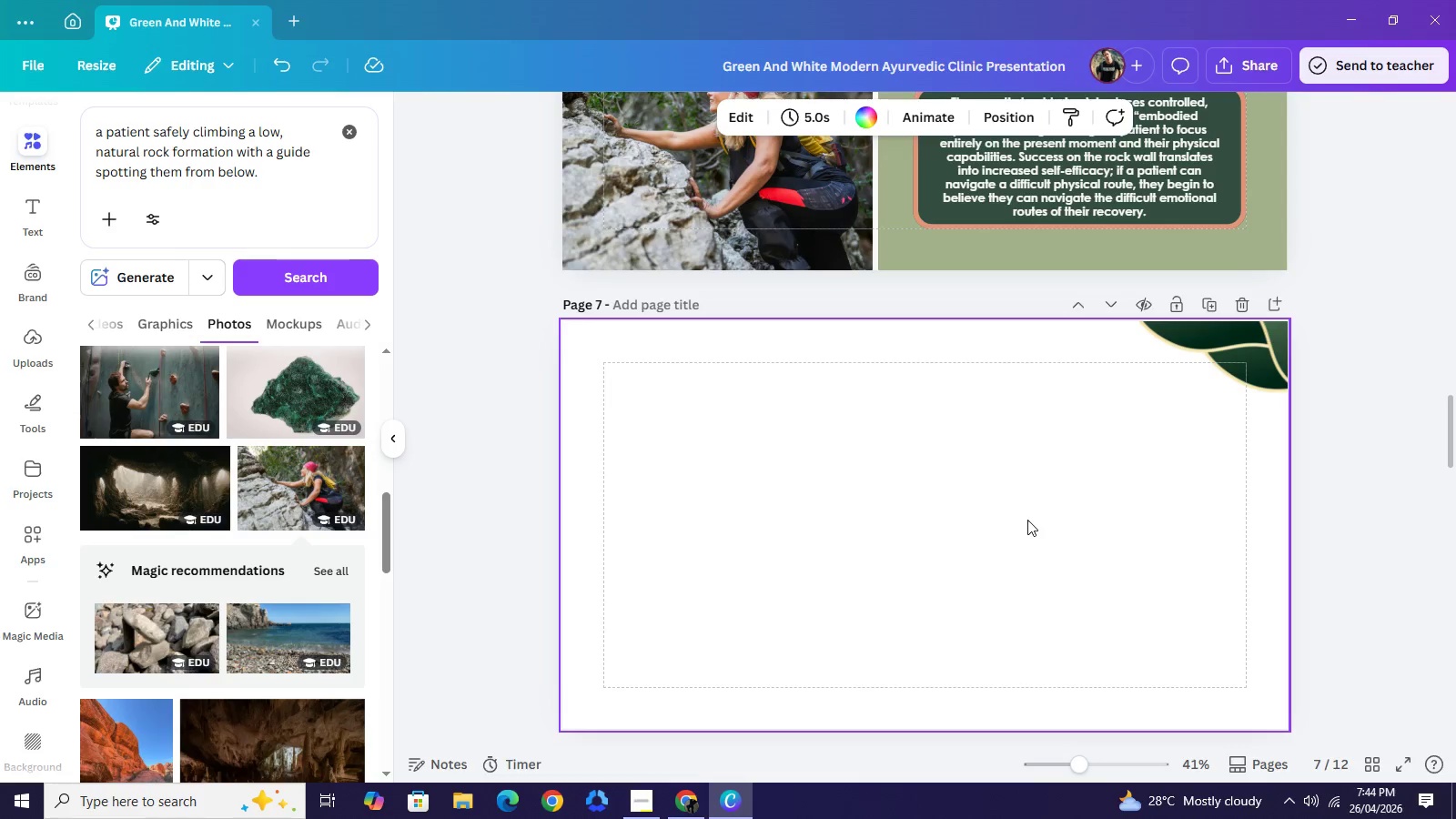 
key(Backspace)
 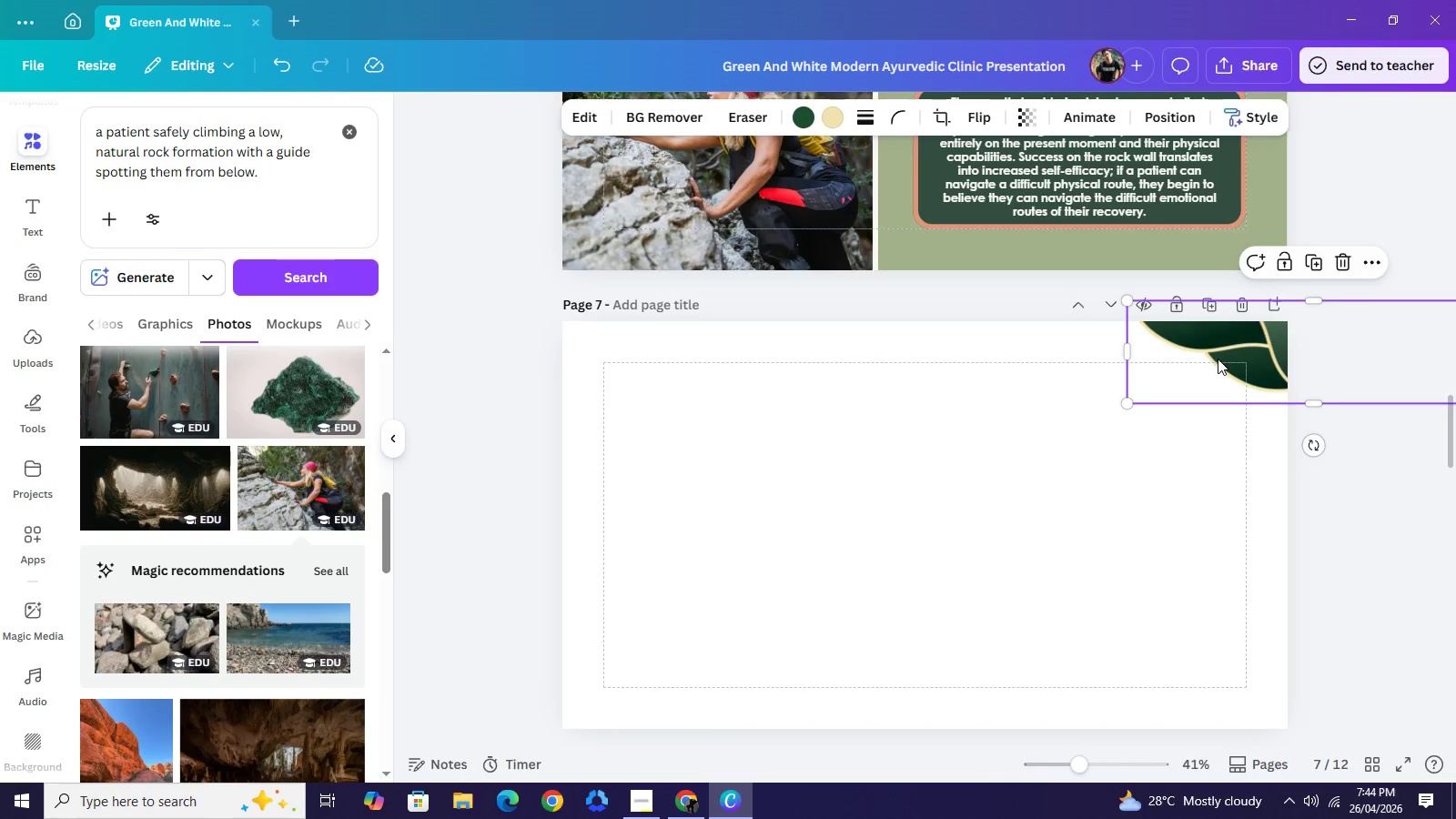 
key(Backspace)
 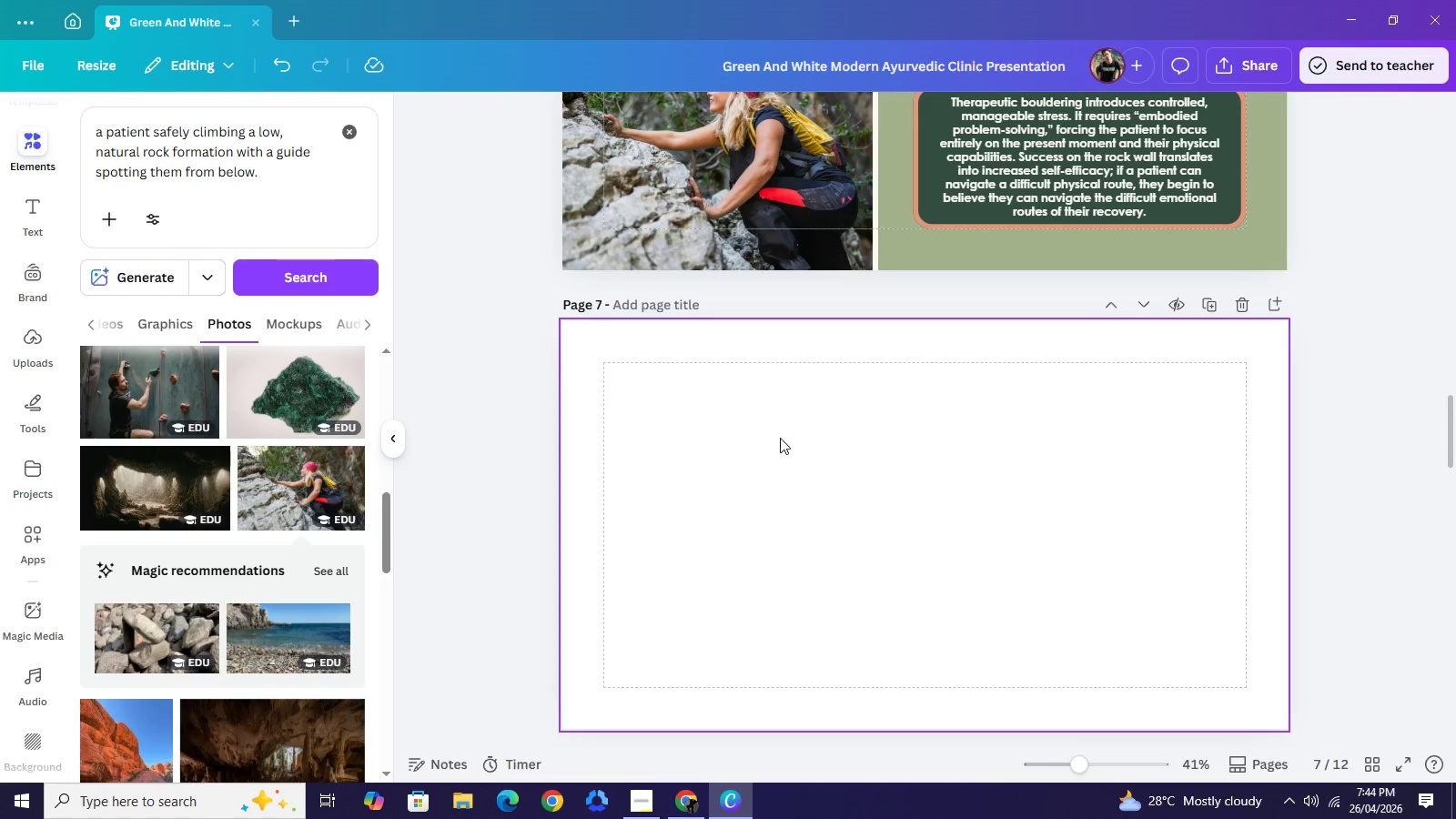 
left_click([716, 579])
 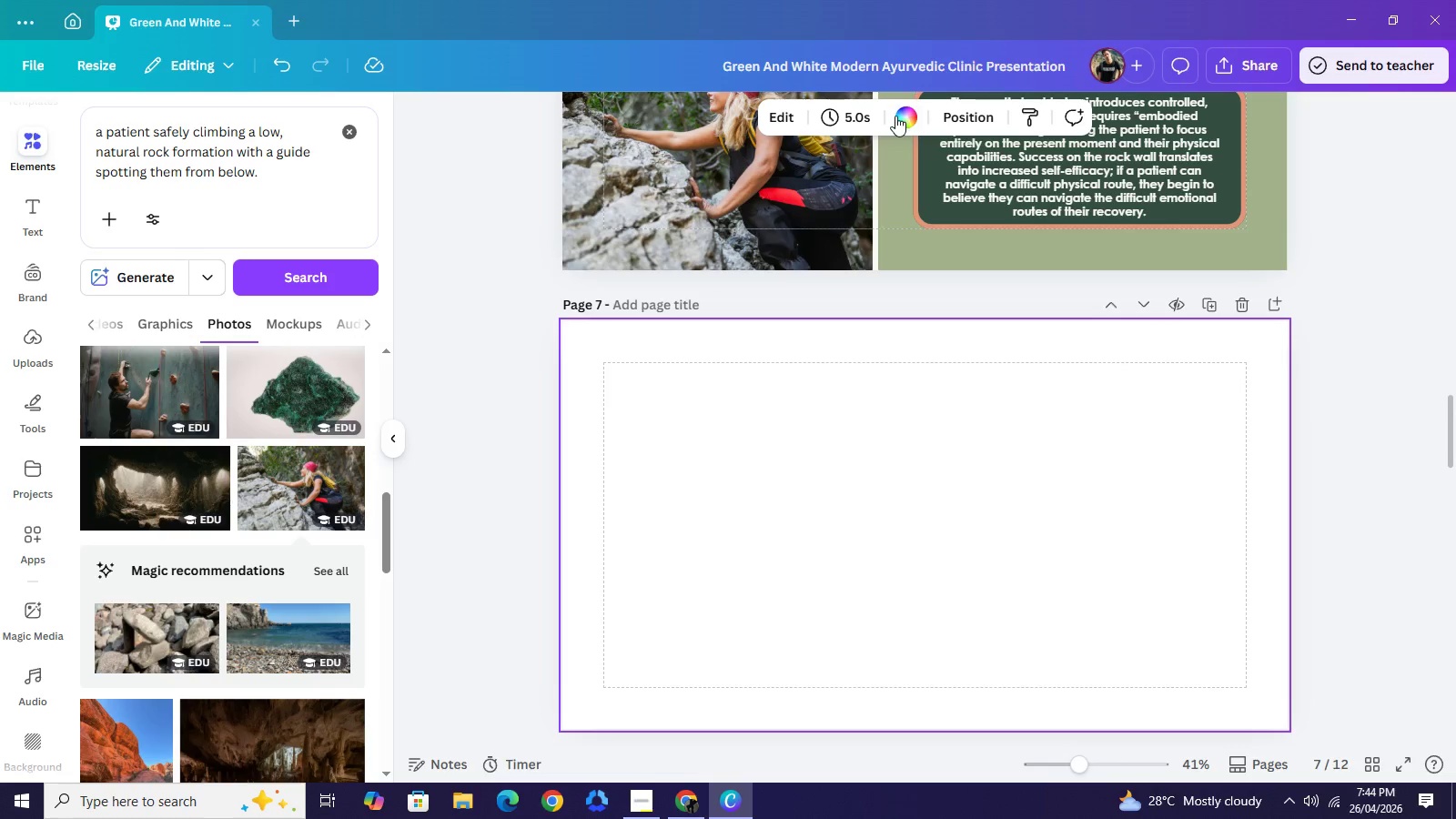 
left_click([895, 116])
 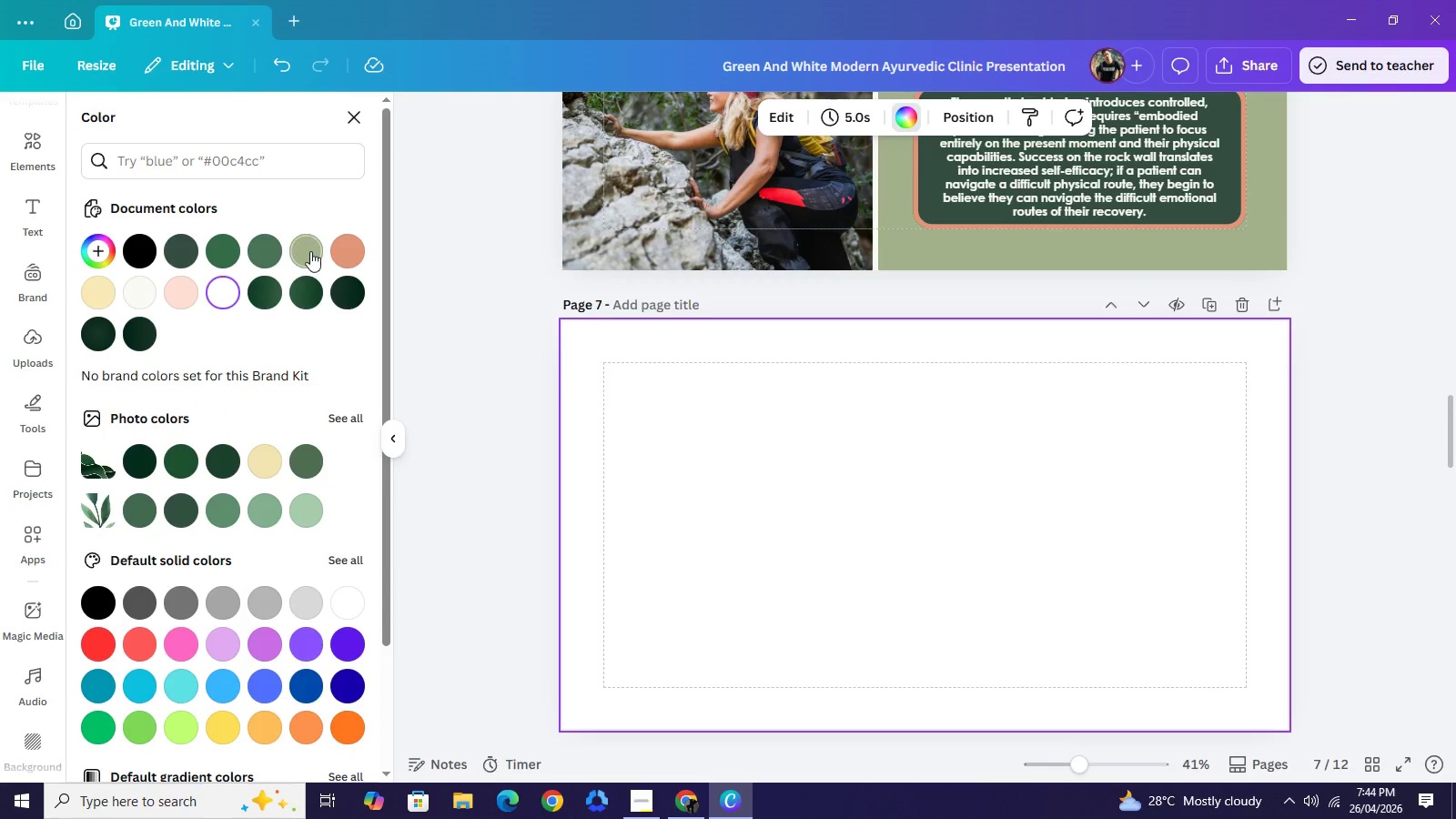 
left_click([309, 250])
 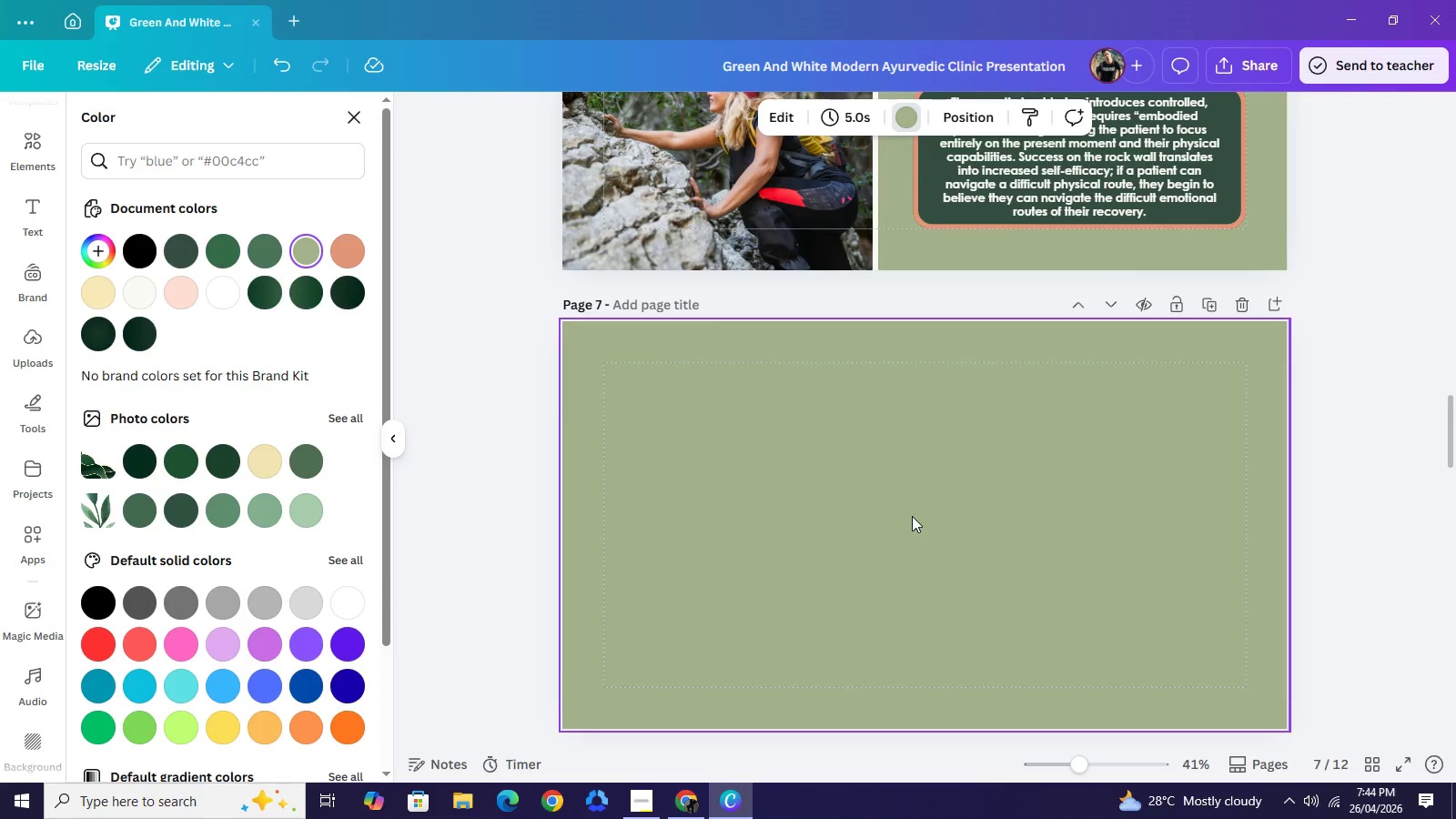 
scroll: coordinate [913, 517], scroll_direction: up, amount: 9.0
 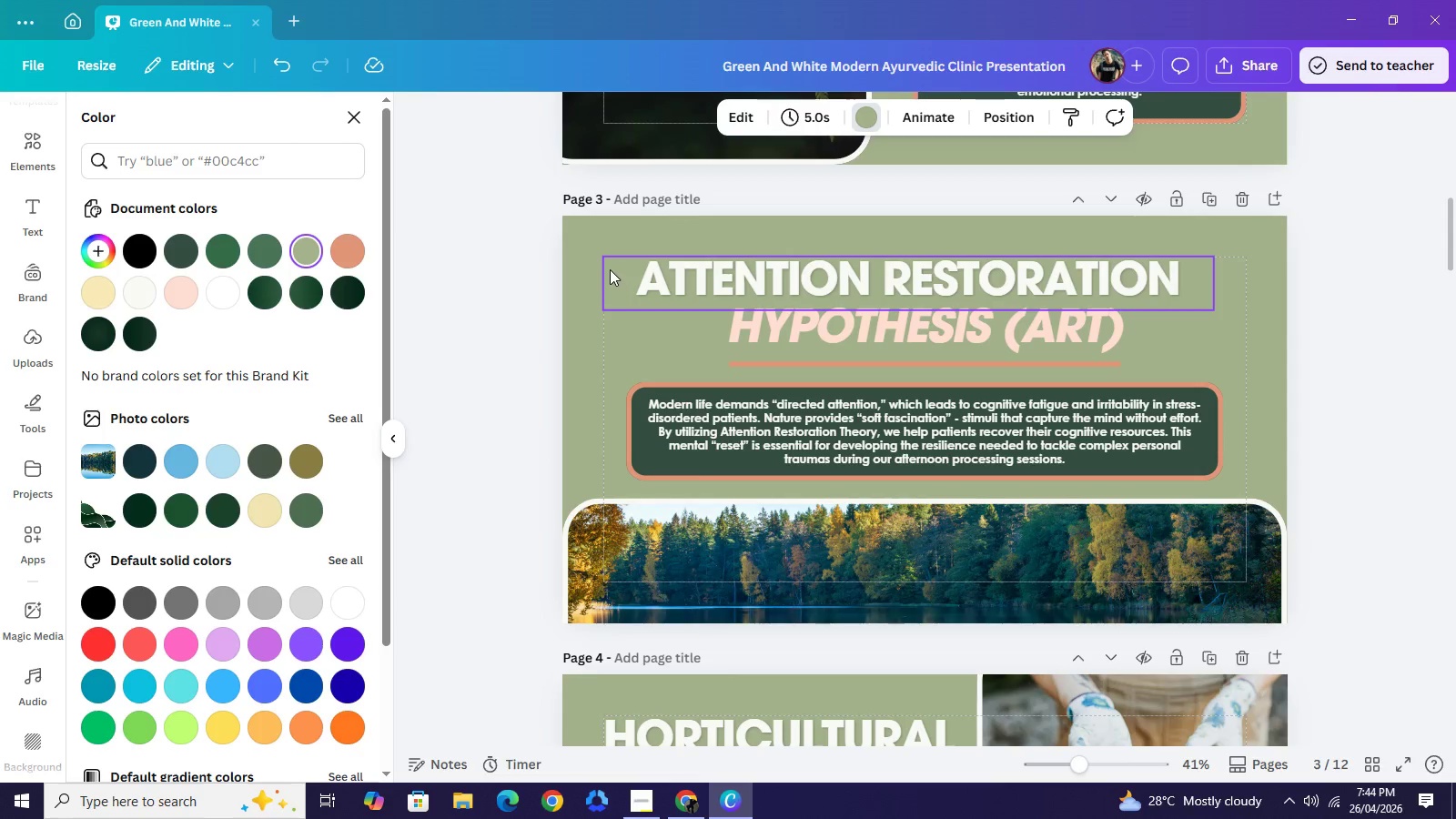 
left_click_drag(start_coordinate=[623, 237], to_coordinate=[834, 366])
 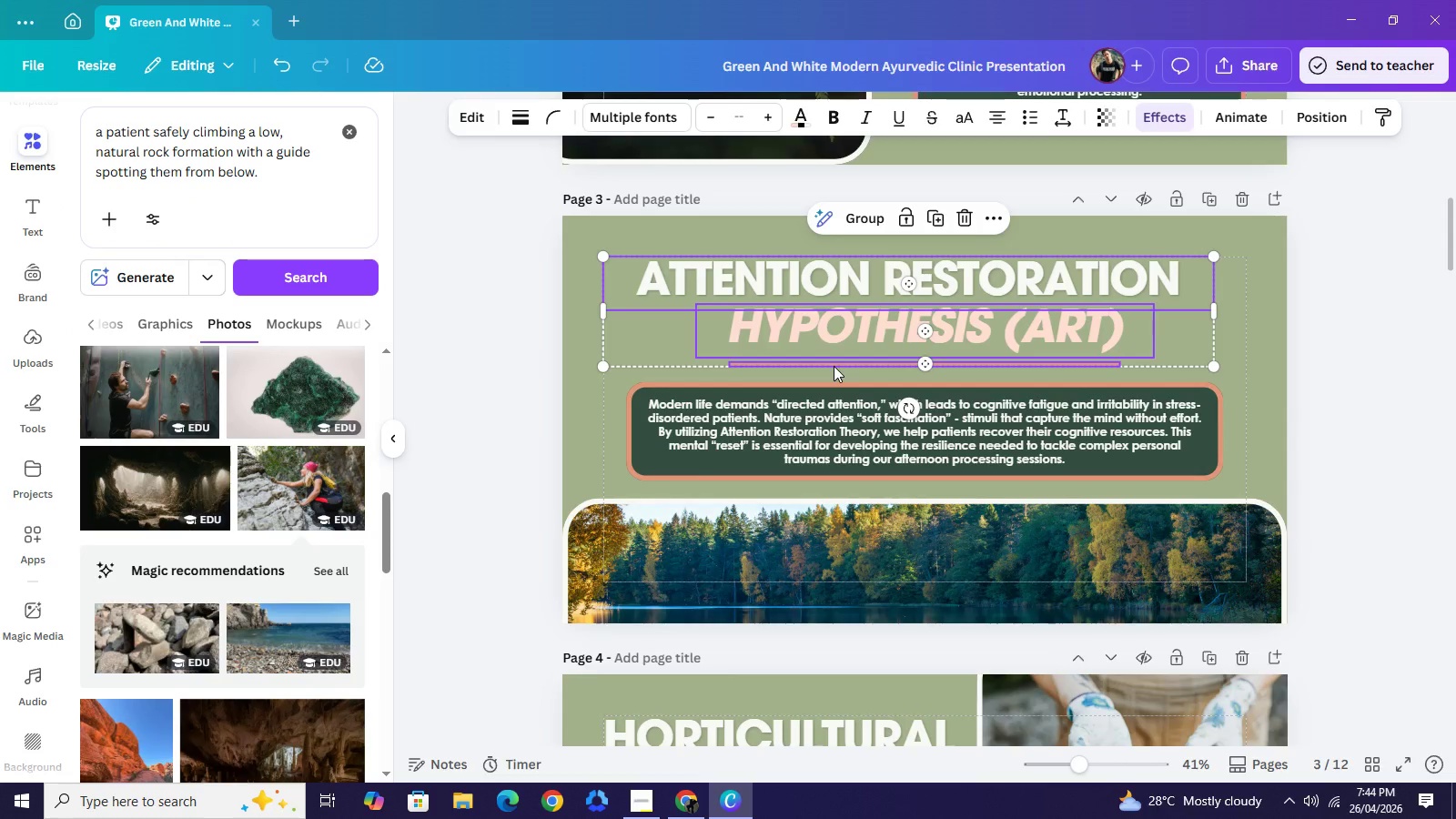 
key(Control+C)
 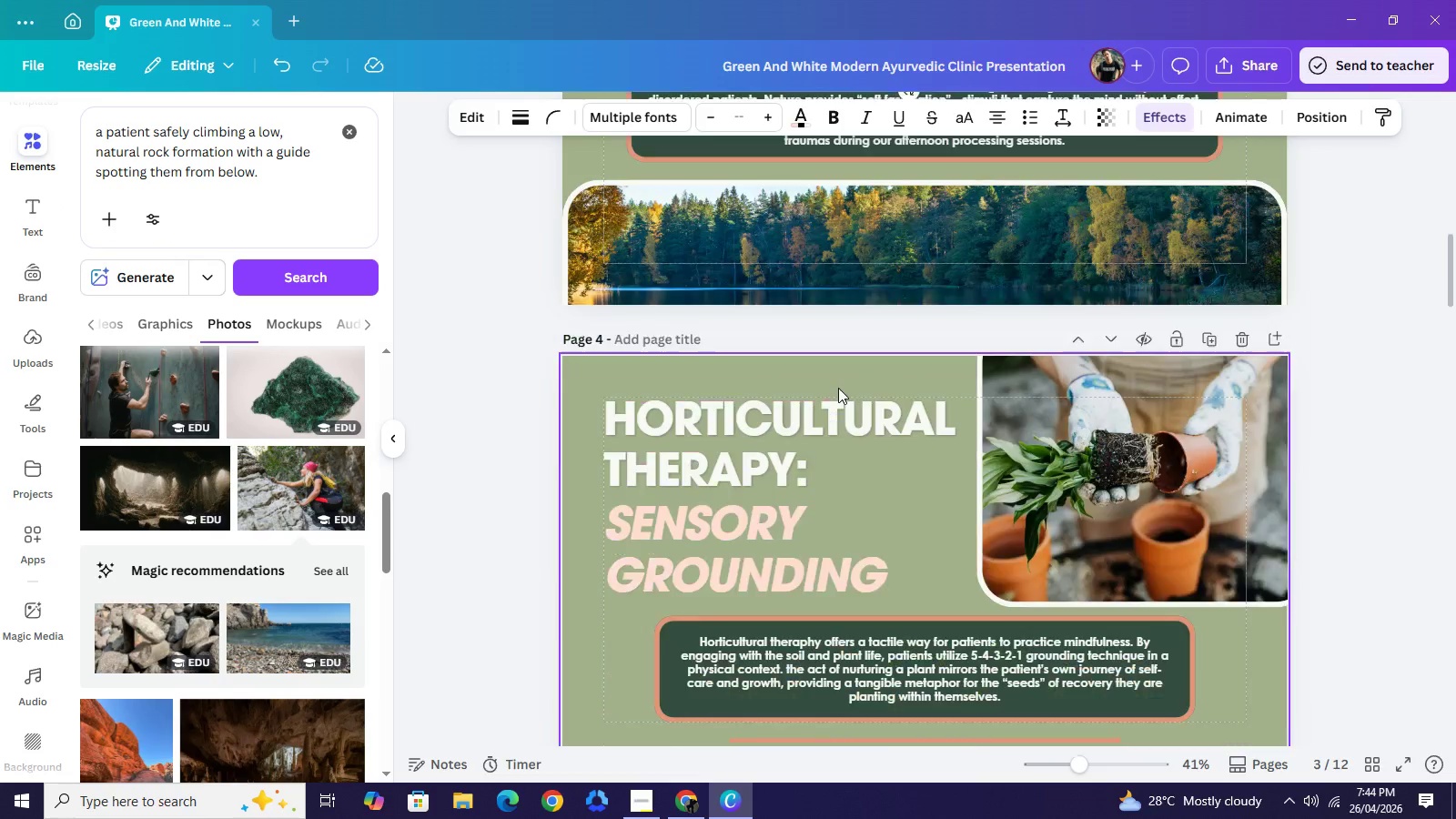 
scroll: coordinate [837, 400], scroll_direction: down, amount: 12.0
 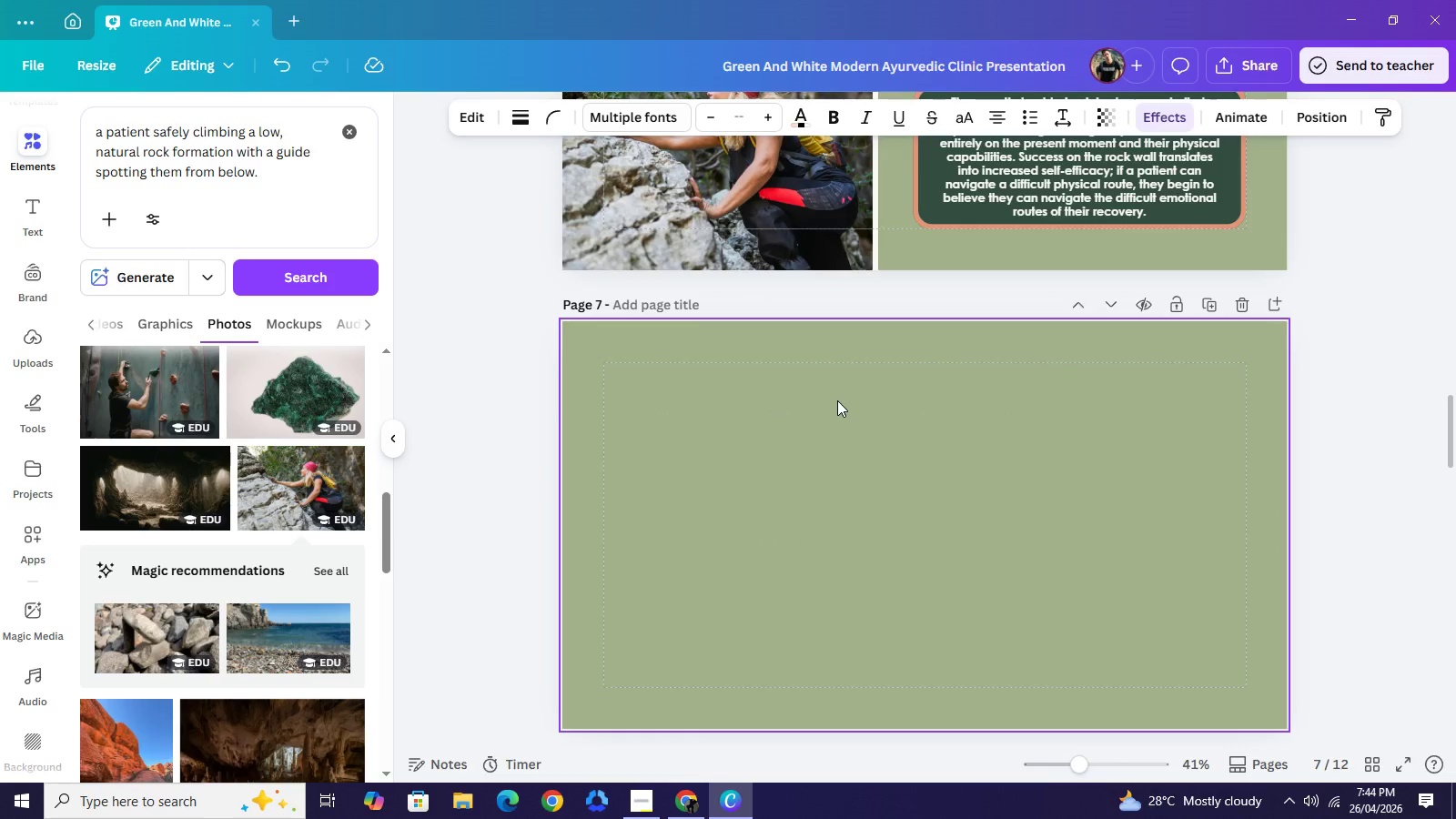 
key(Control+V)
 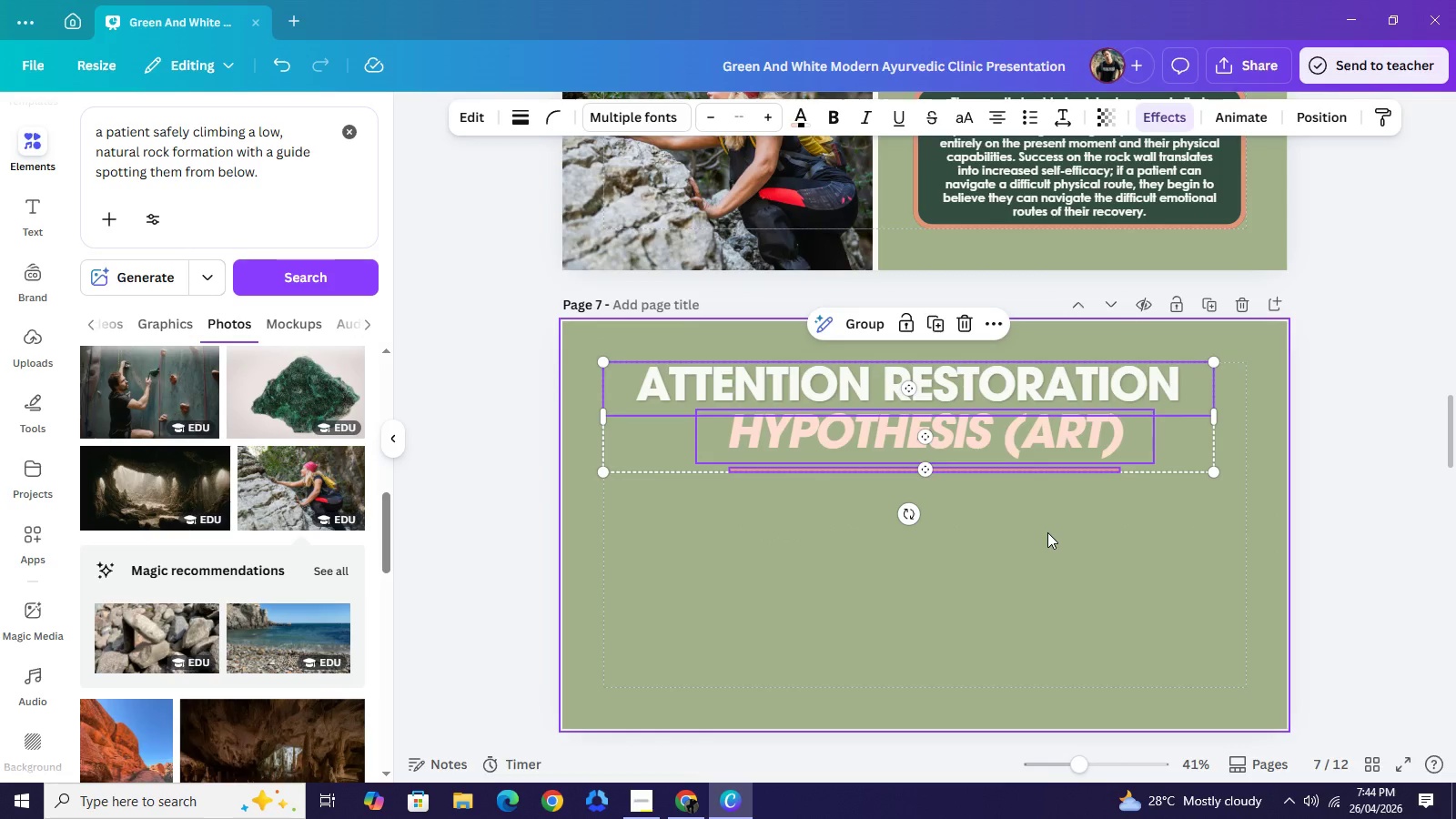 
left_click([1047, 532])
 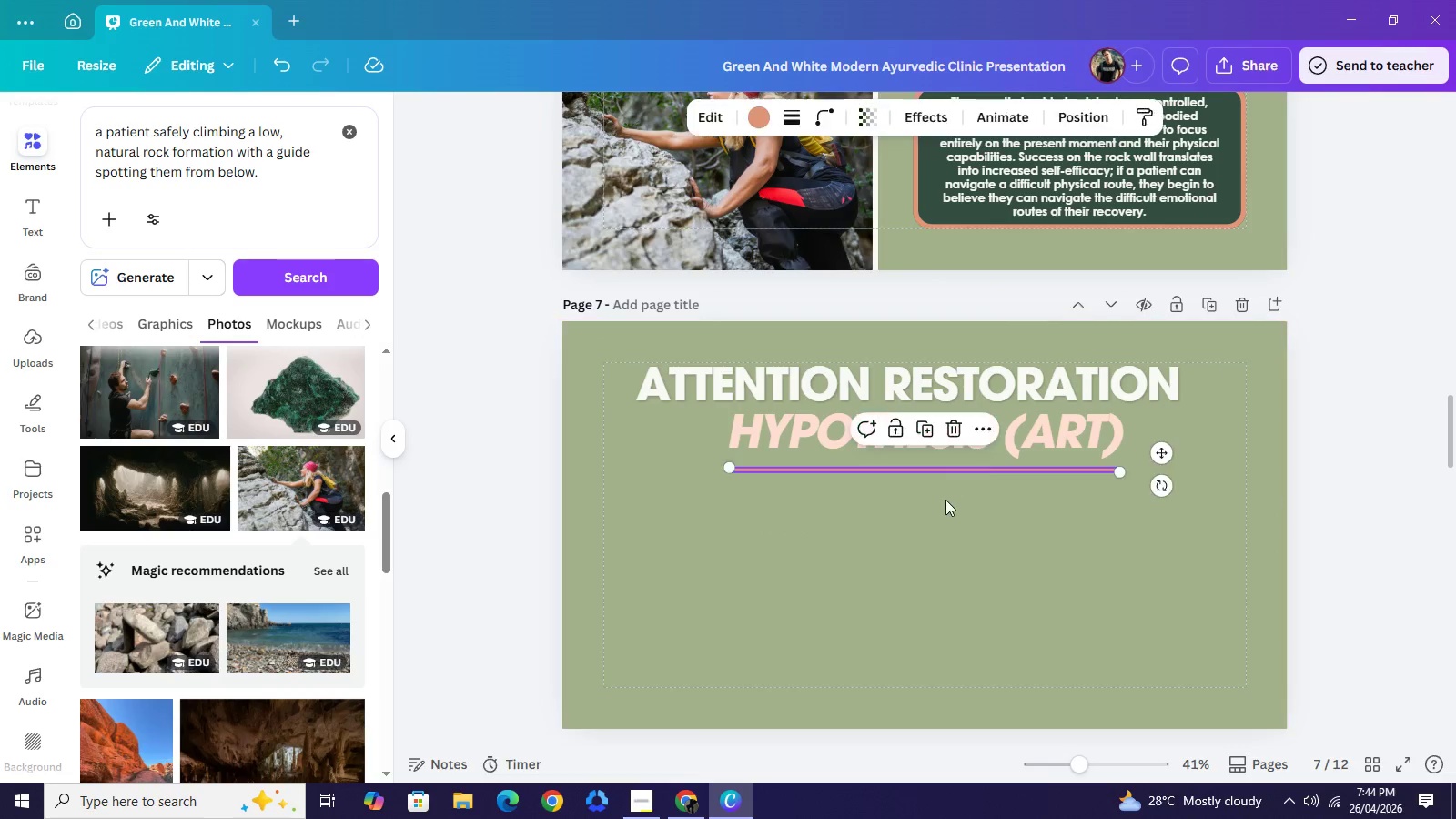 
left_click_drag(start_coordinate=[955, 468], to_coordinate=[959, 342])
 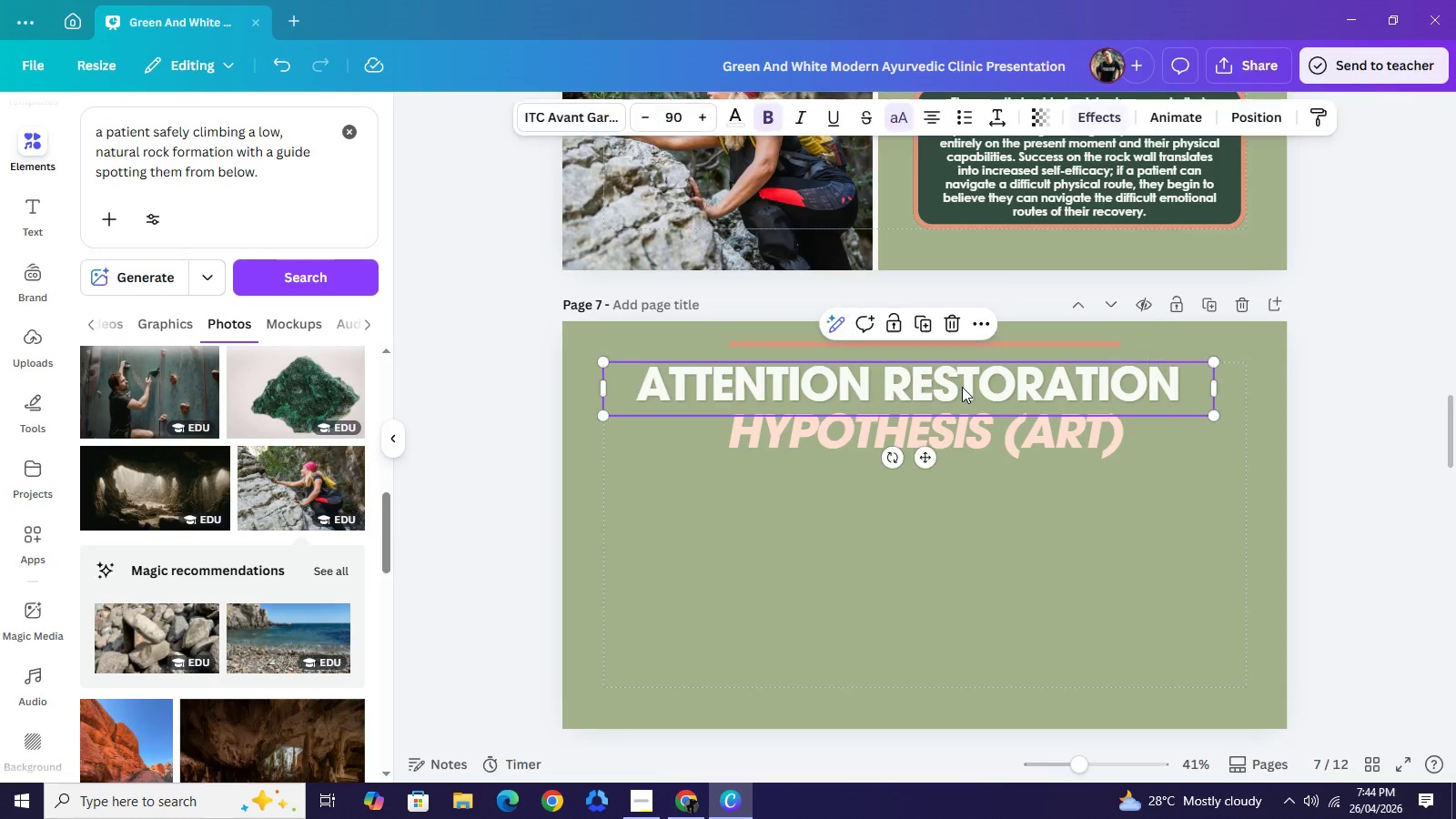 
left_click([962, 387])
 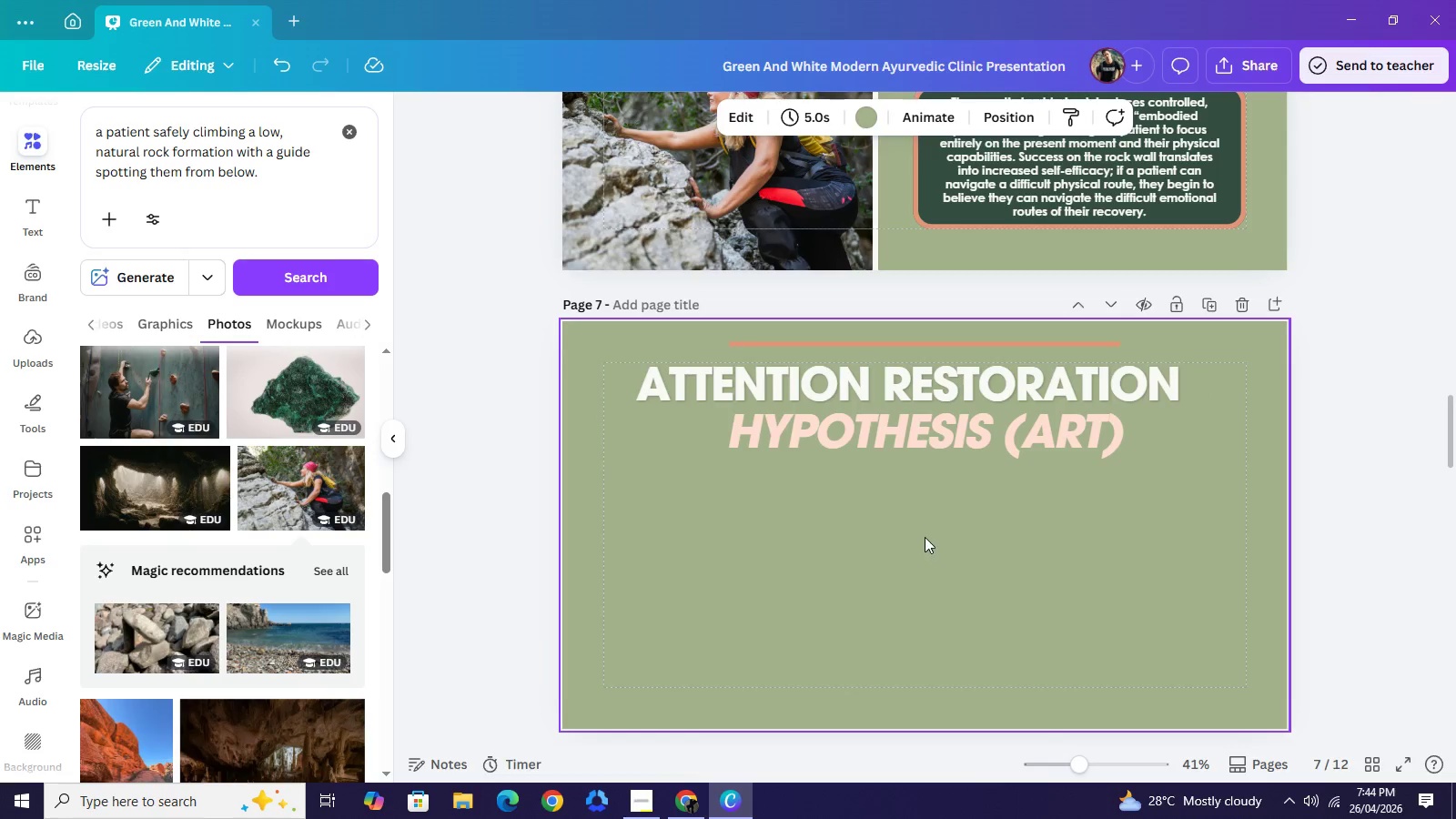 
left_click_drag(start_coordinate=[909, 544], to_coordinate=[922, 371])
 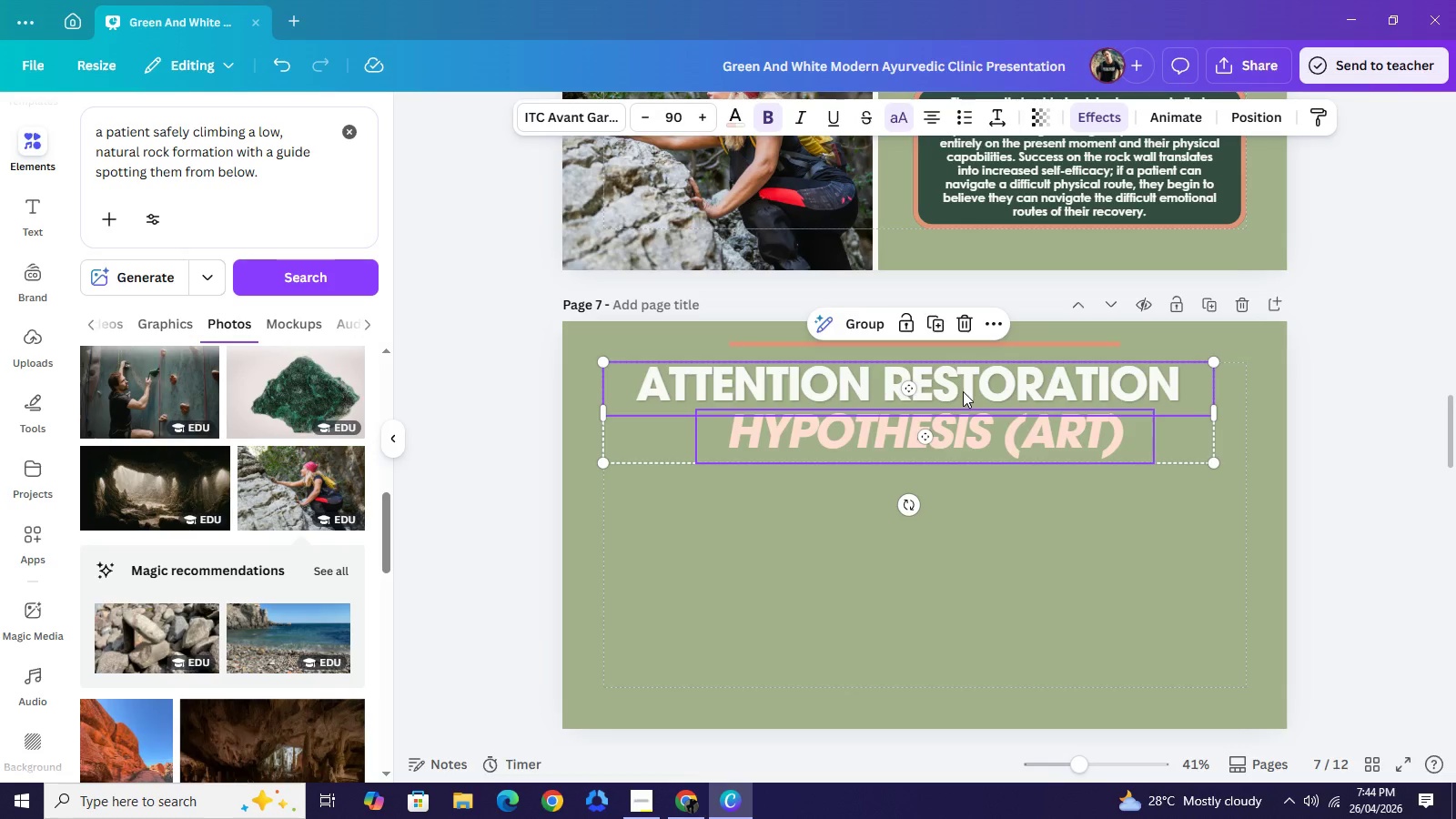 
left_click_drag(start_coordinate=[948, 389], to_coordinate=[969, 391])
 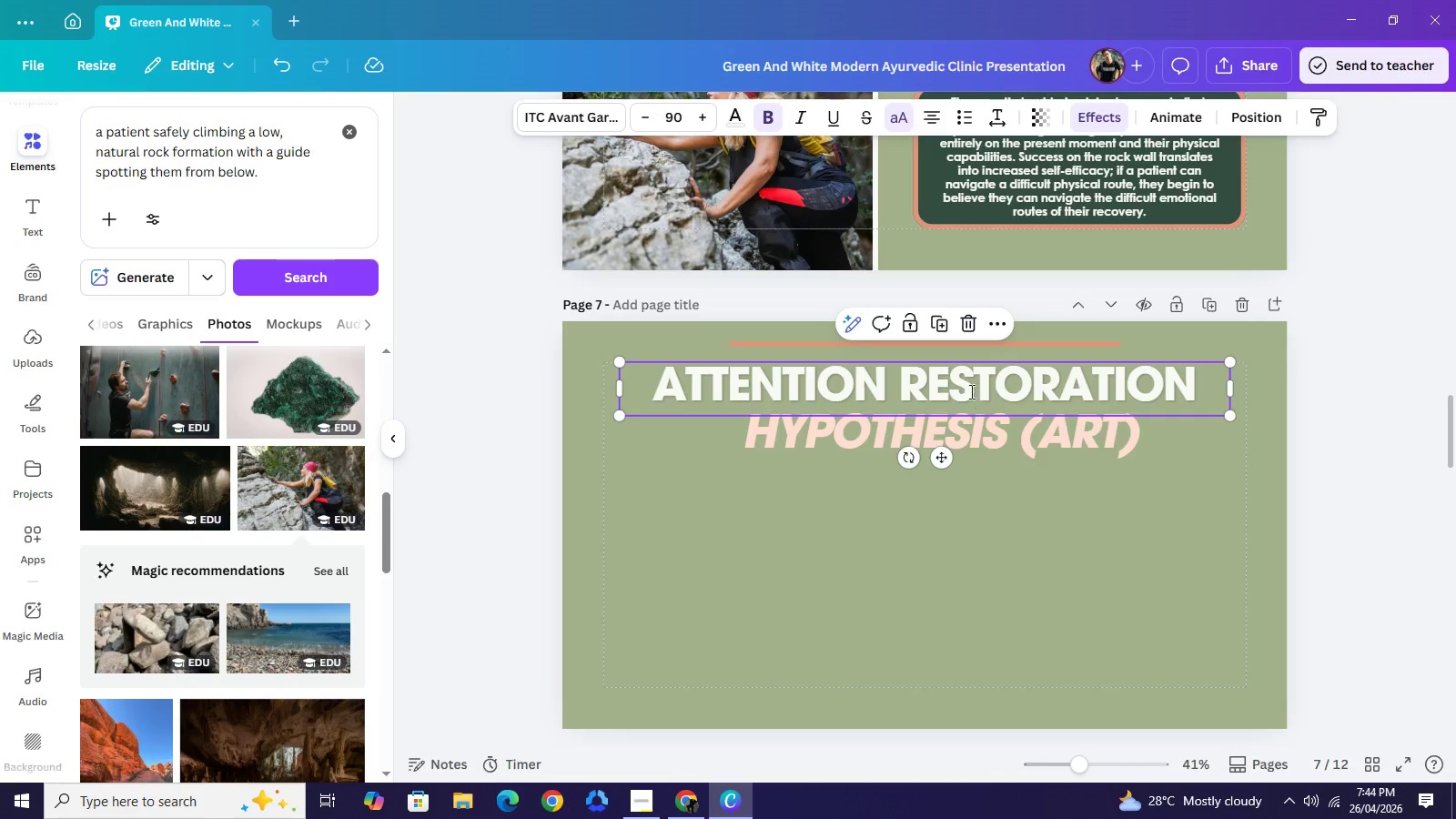 
double_click([969, 391])
 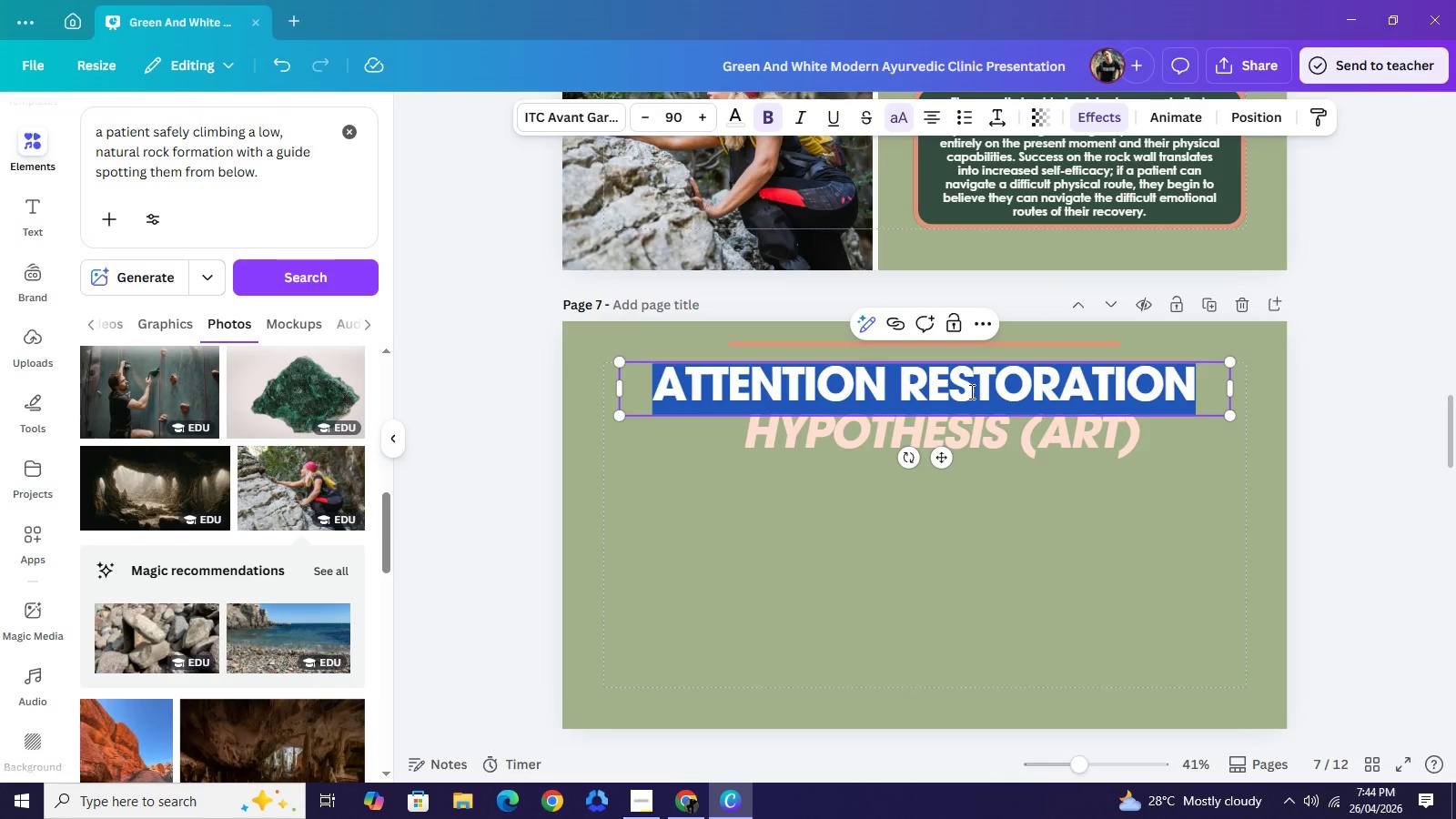 
type(the path forward:)
 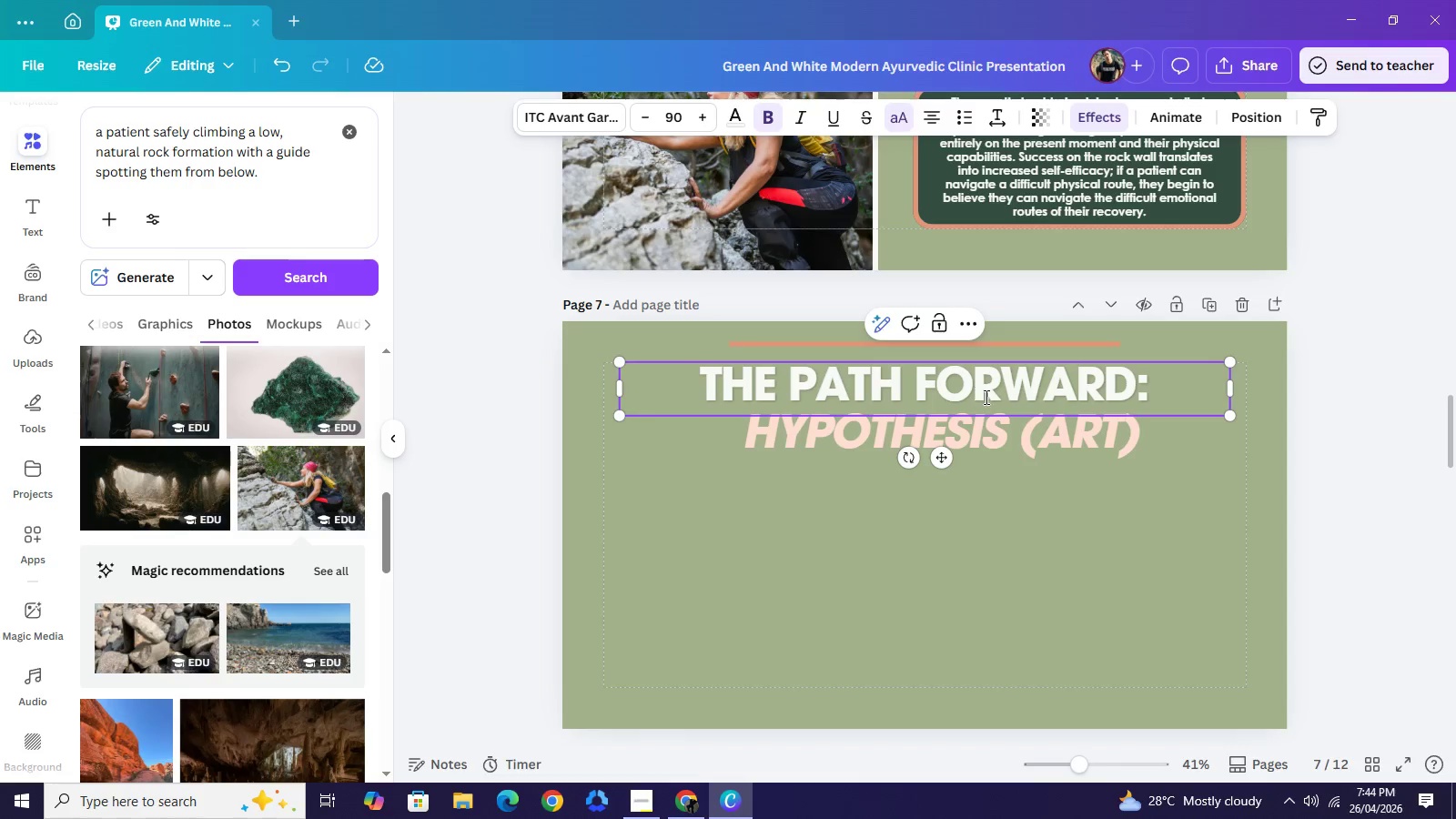 
double_click([1016, 436])
 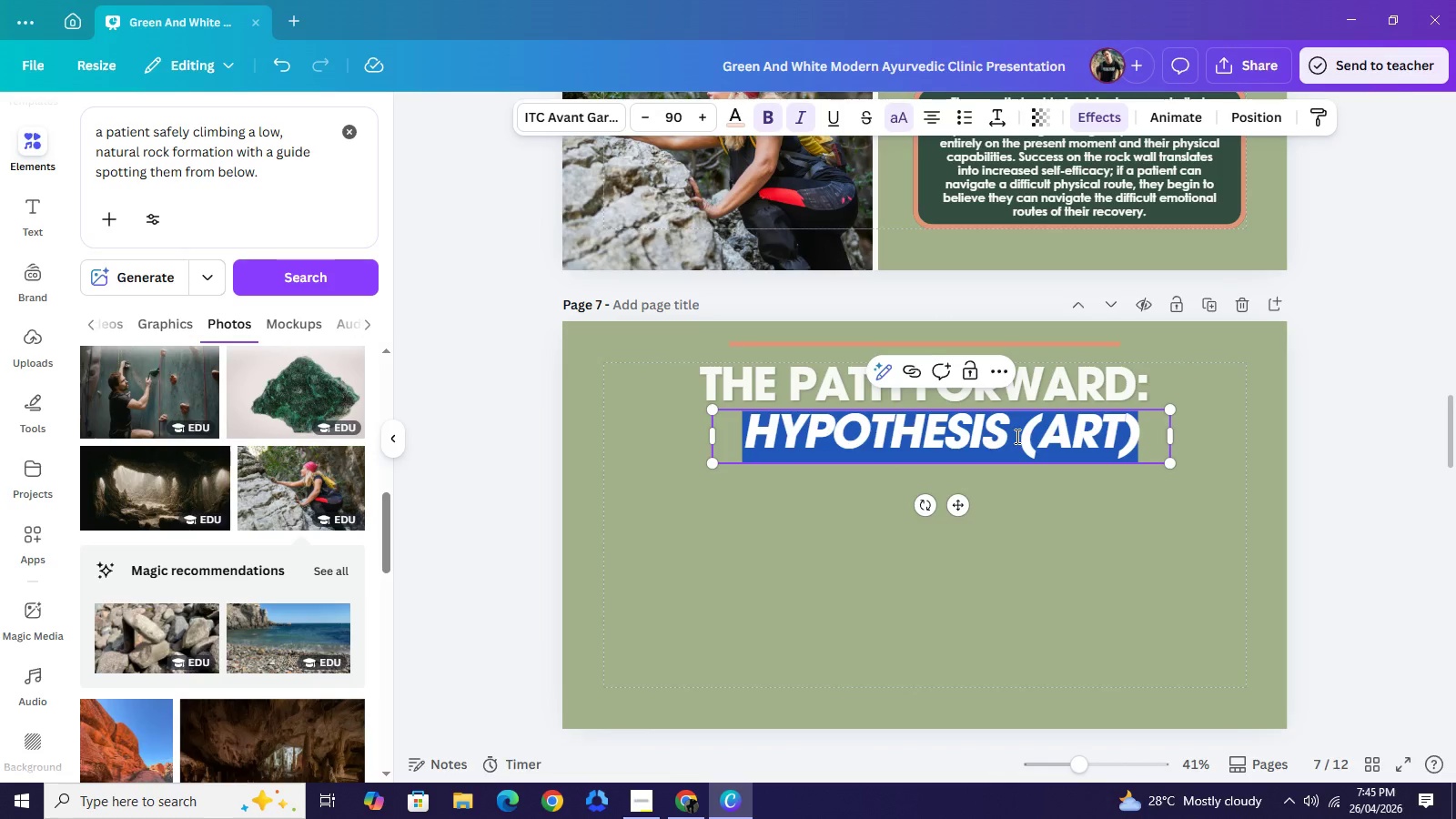 
type(reflective hiking)
 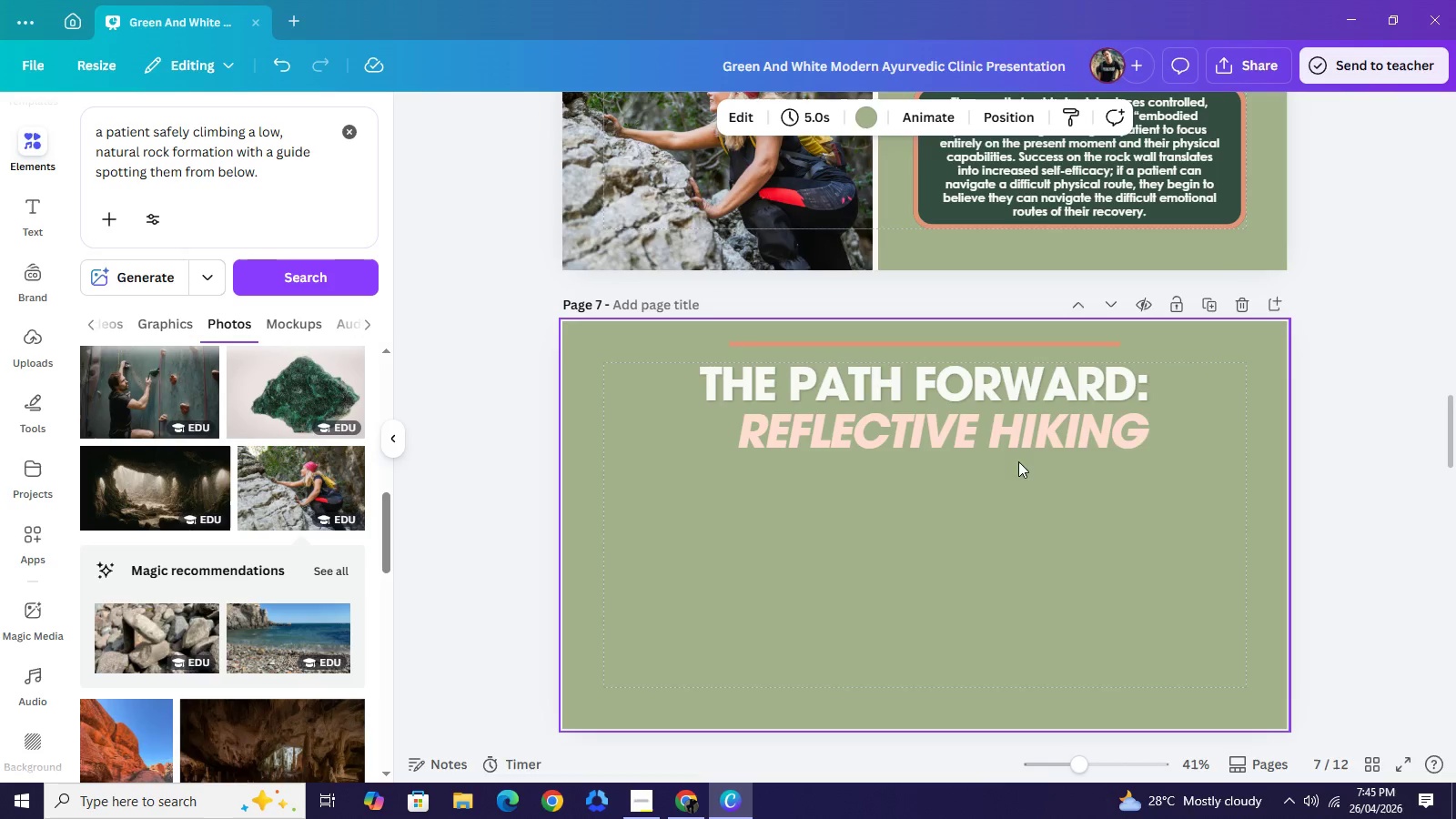 
left_click_drag(start_coordinate=[974, 425], to_coordinate=[954, 428])
 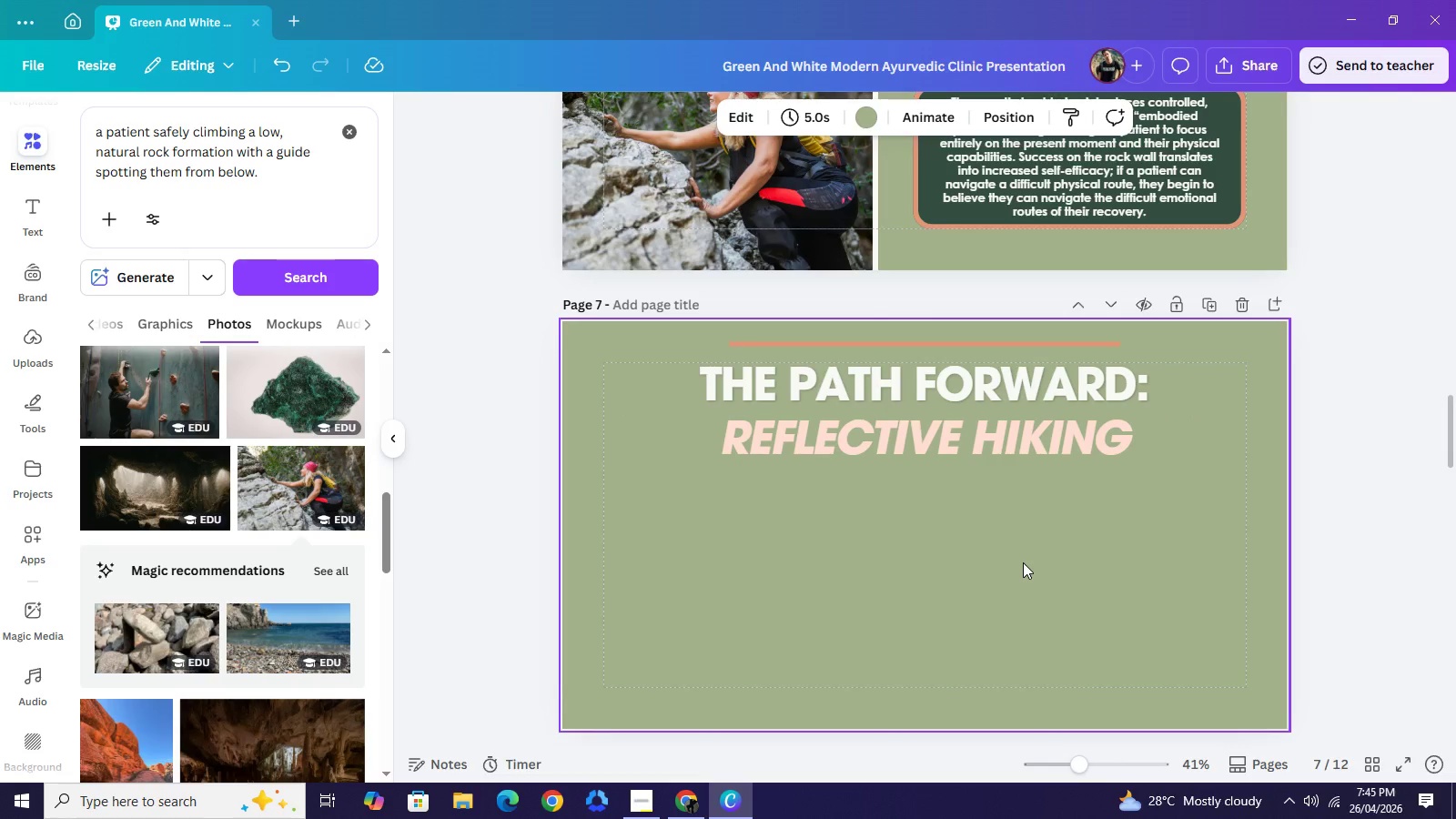 
scroll: coordinate [1023, 562], scroll_direction: up, amount: 3.0
 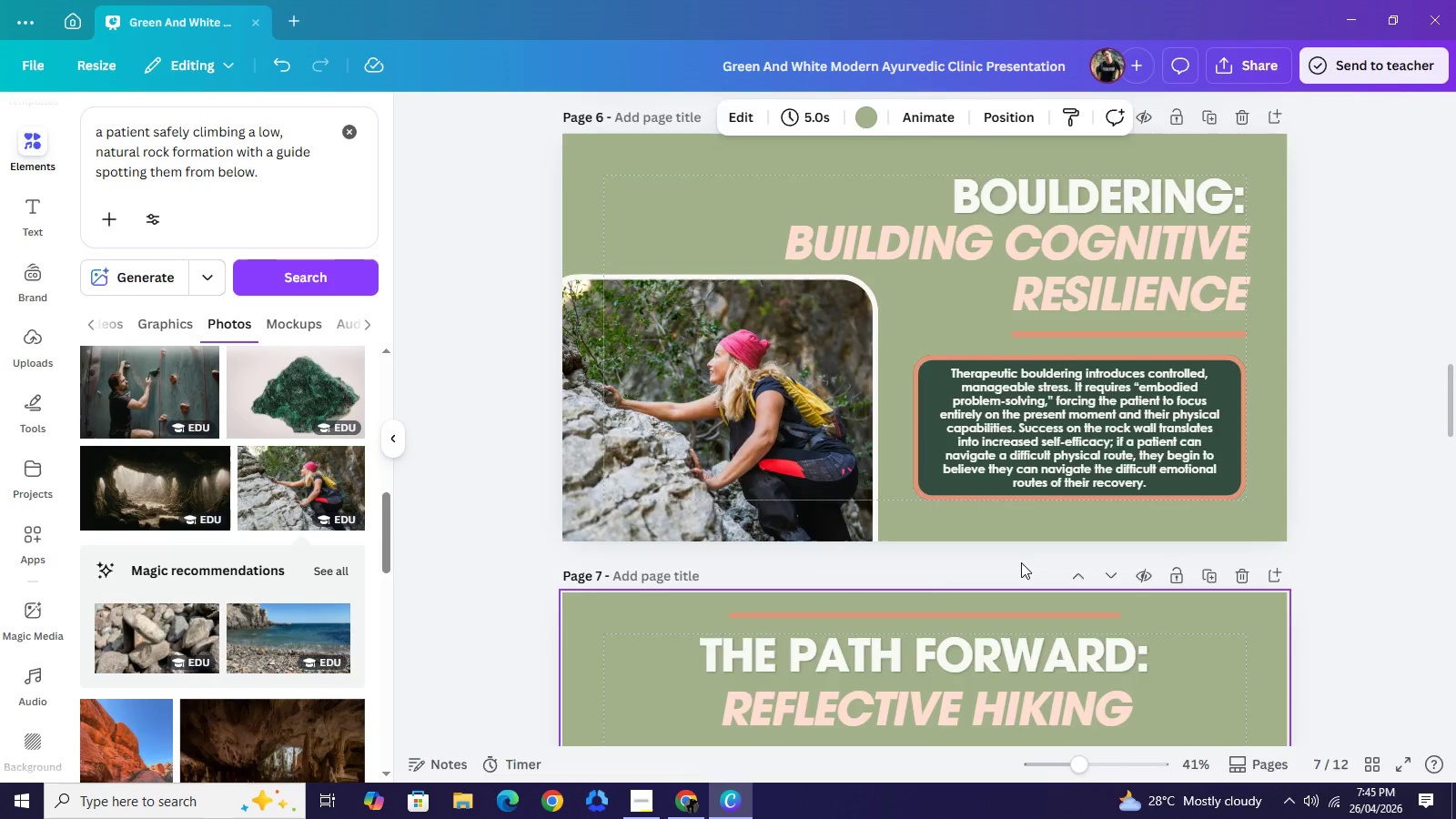 
scroll: coordinate [1022, 562], scroll_direction: down, amount: 1.0
 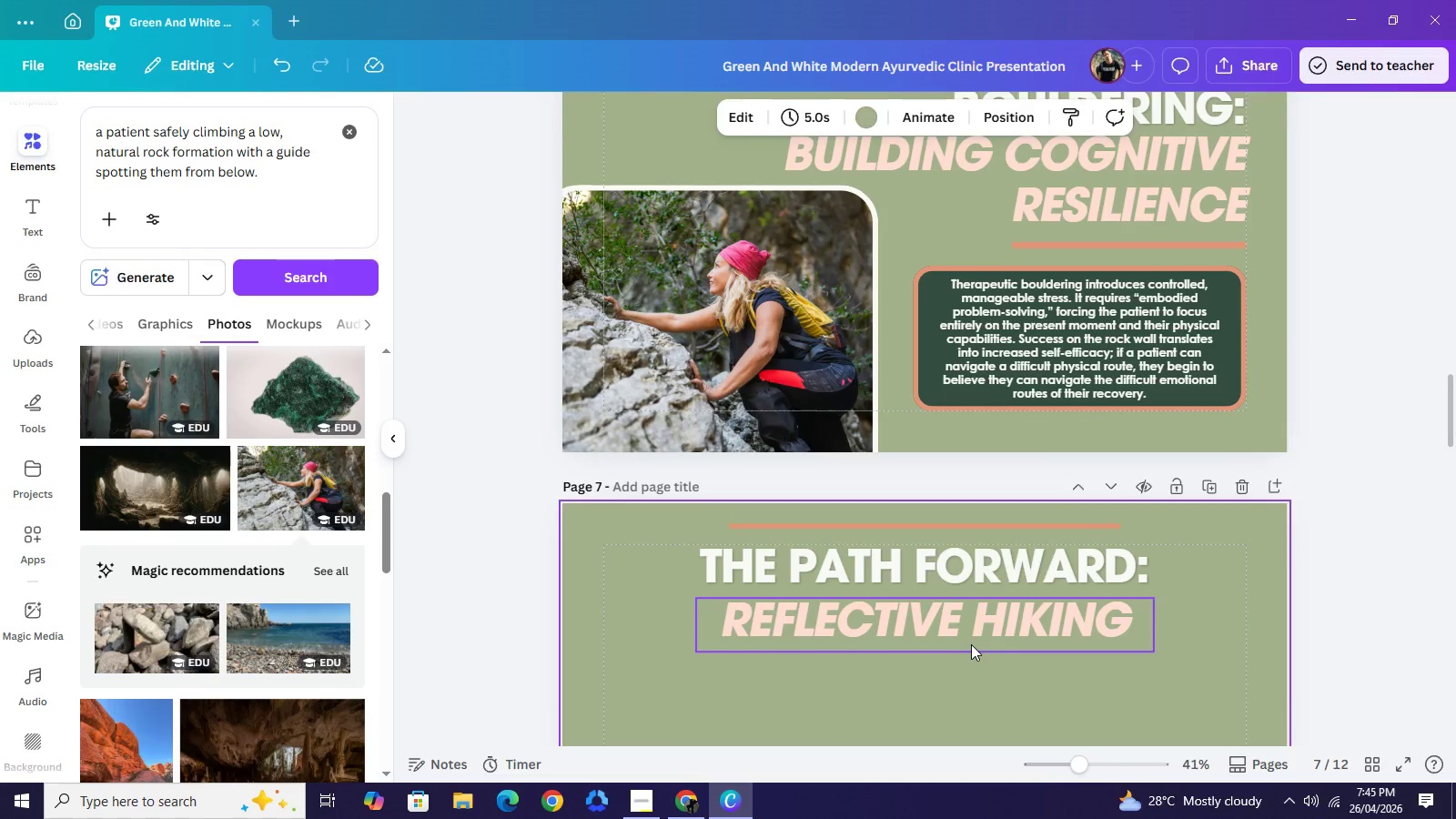 
left_click_drag(start_coordinate=[971, 644], to_coordinate=[971, 639])
 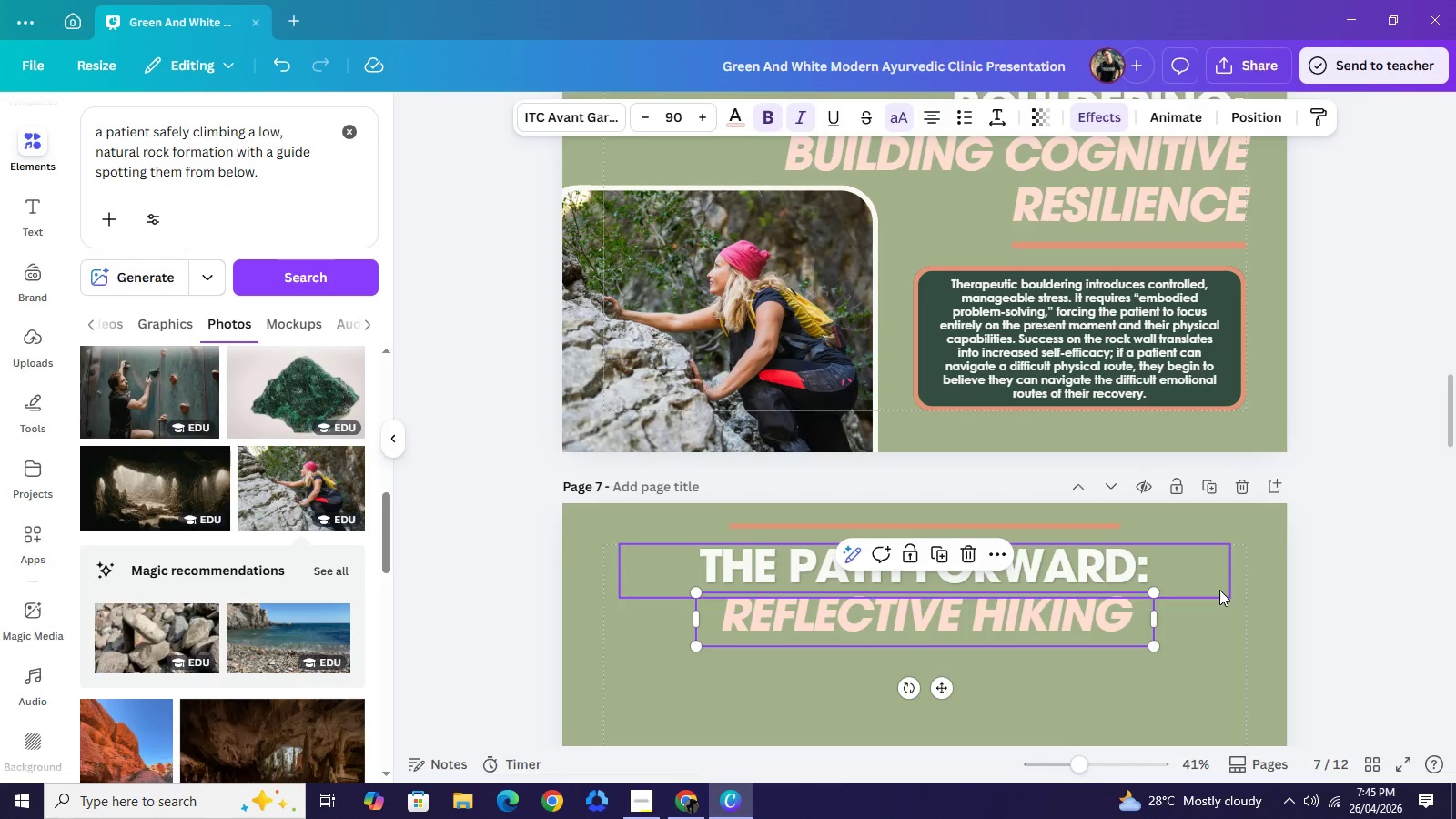 
left_click([1219, 590])
 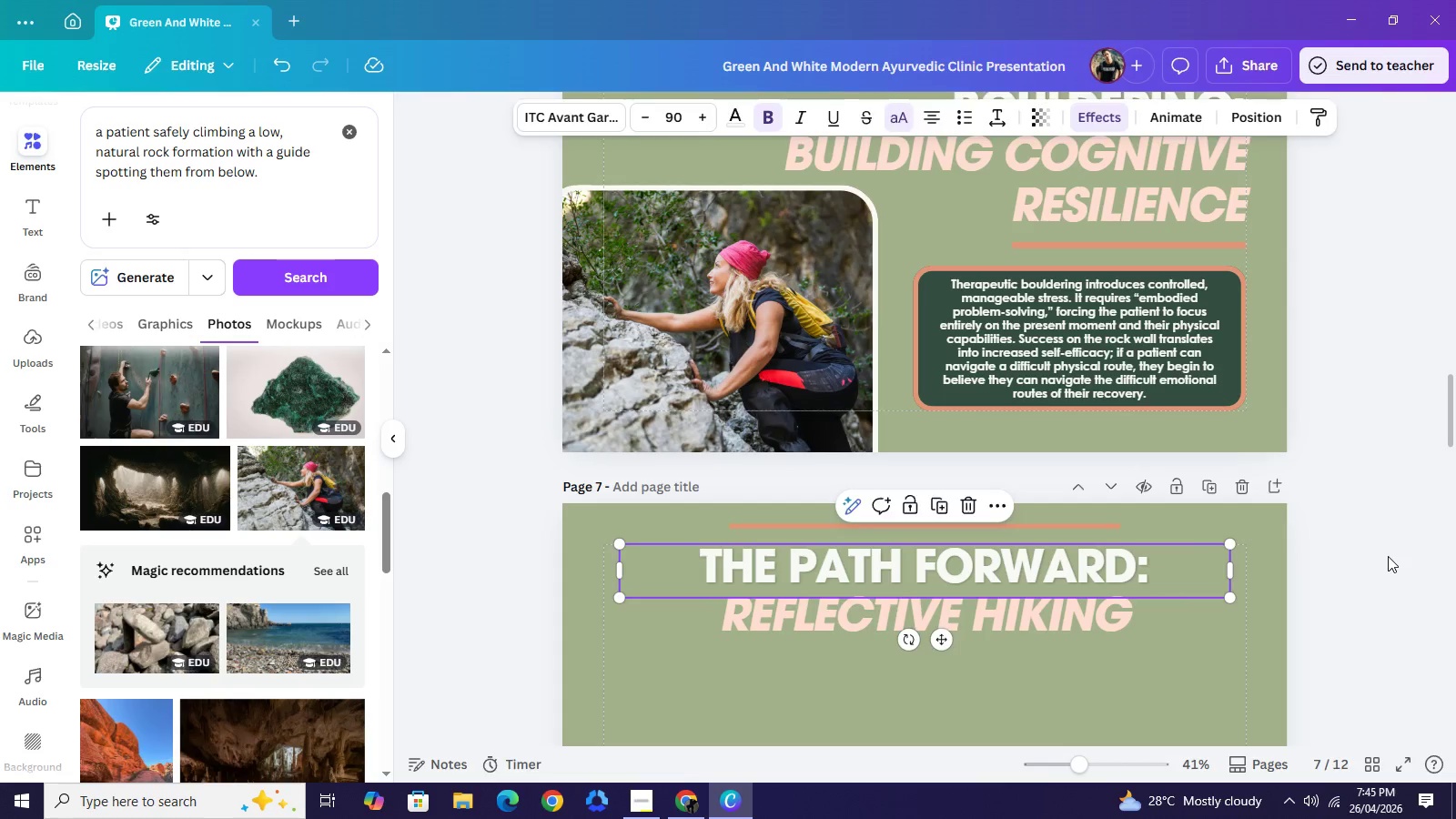 
left_click([1388, 556])
 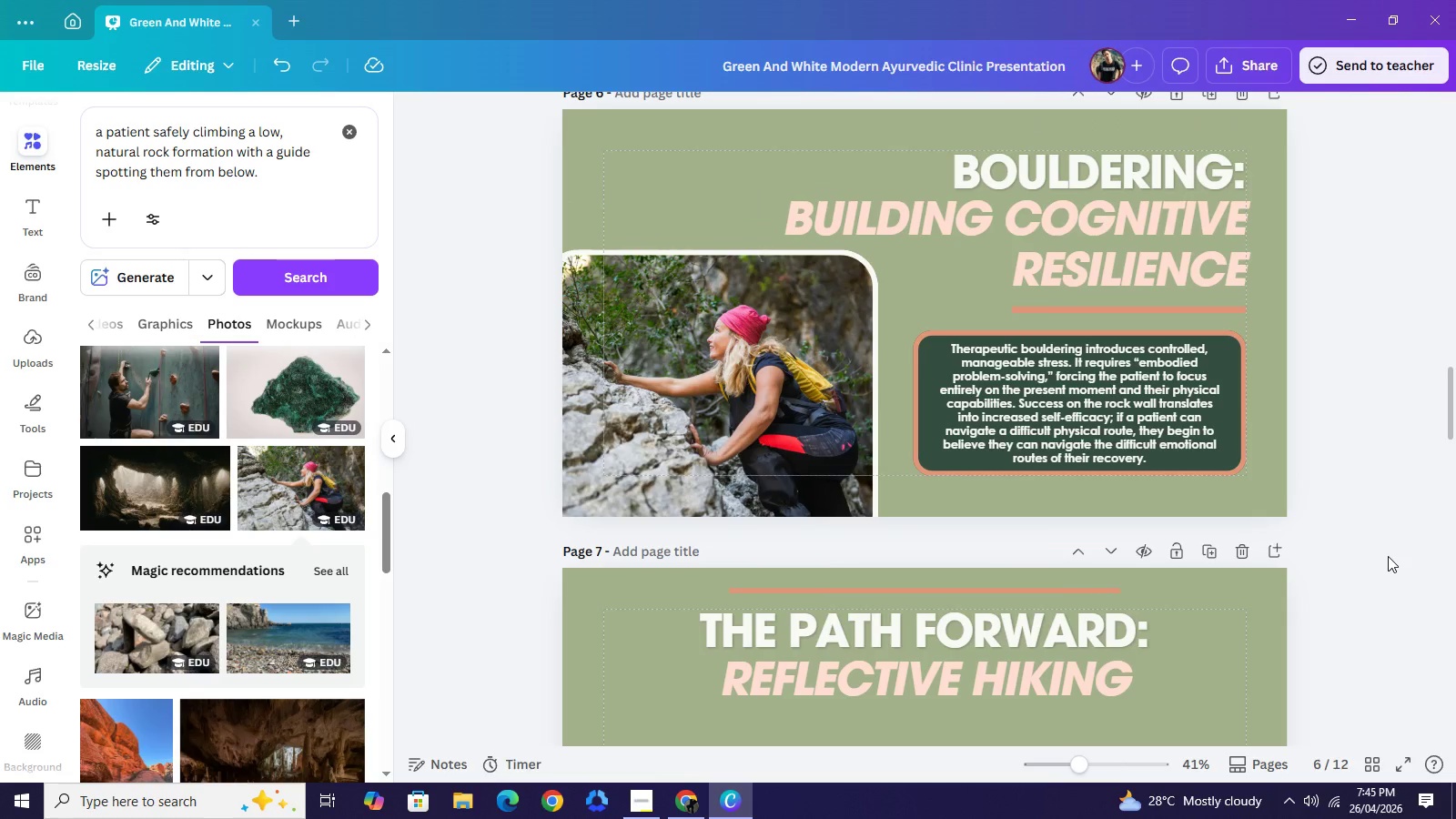 
scroll: coordinate [1388, 556], scroll_direction: up, amount: 5.0
 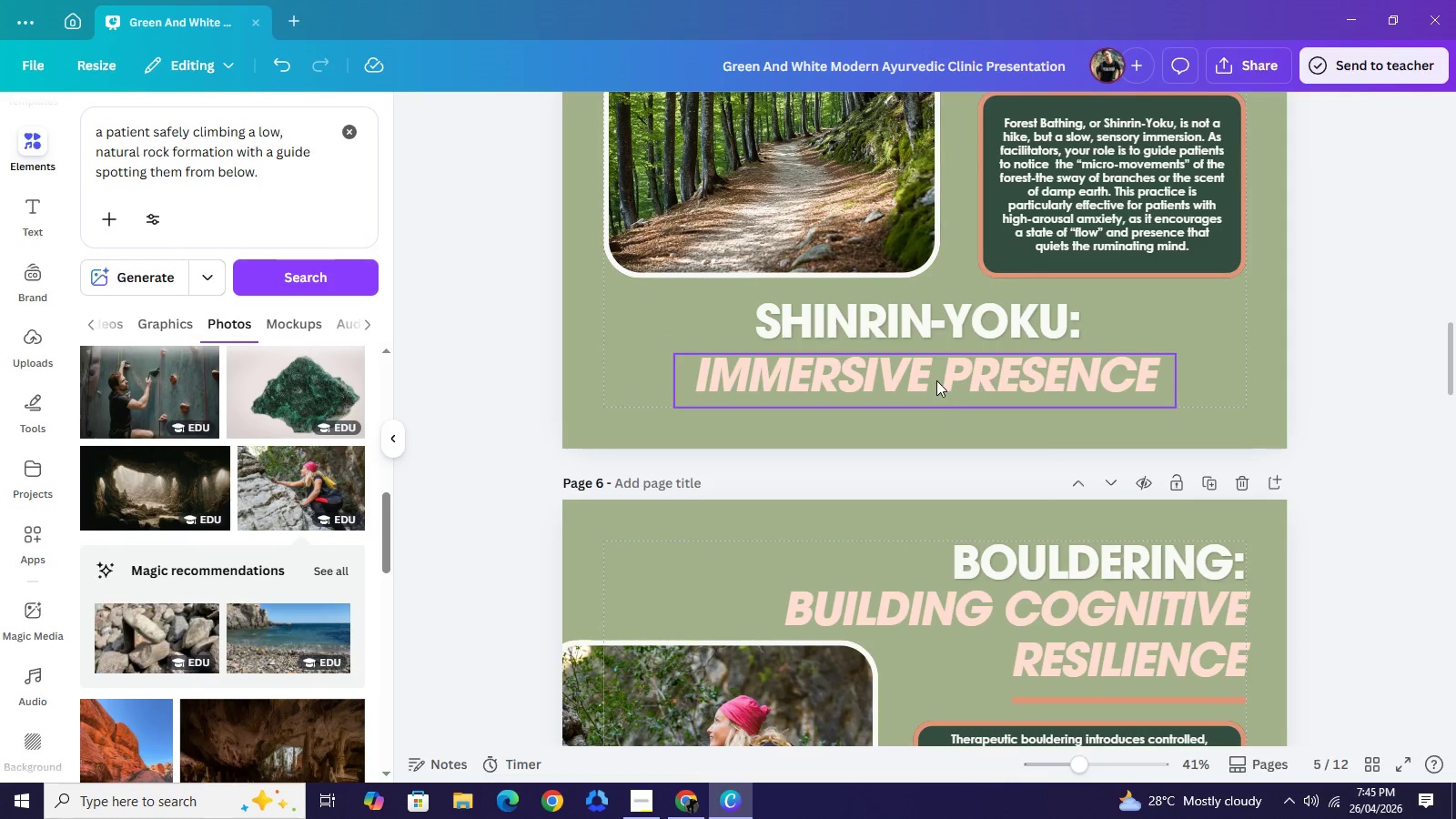 
left_click_drag(start_coordinate=[943, 325], to_coordinate=[941, 332])
 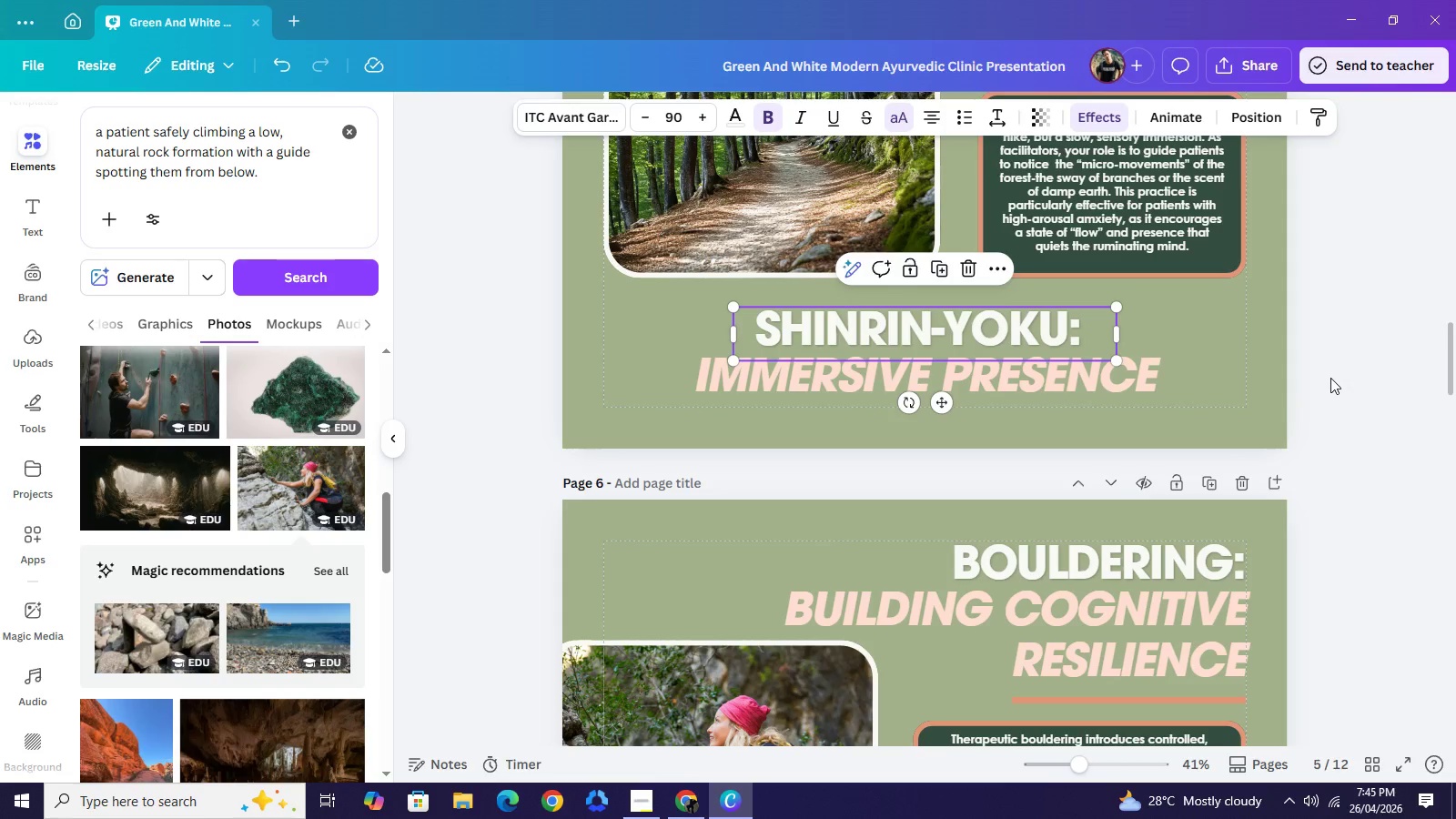 
left_click([1330, 378])
 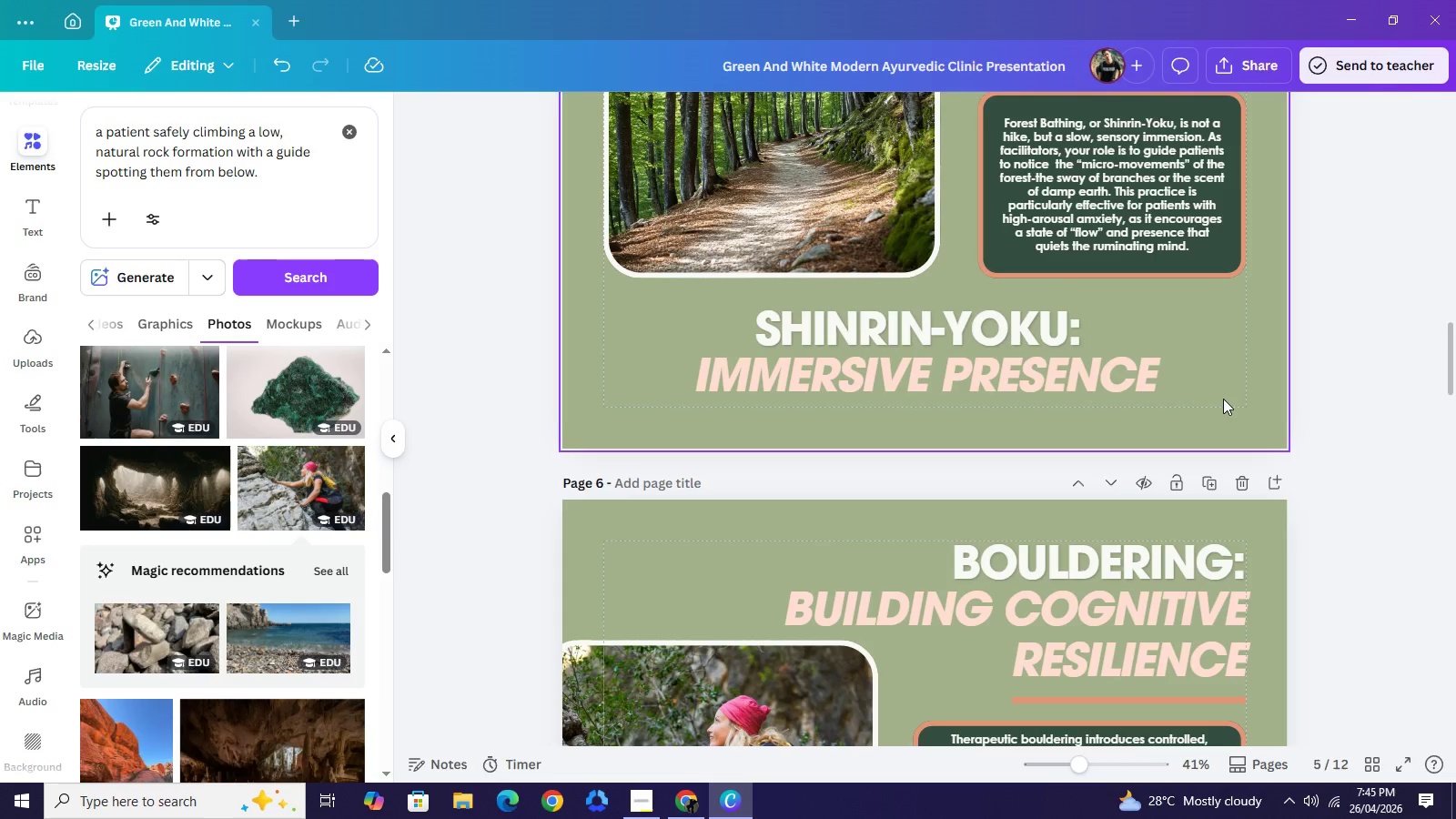 
scroll: coordinate [1223, 399], scroll_direction: up, amount: 15.0
 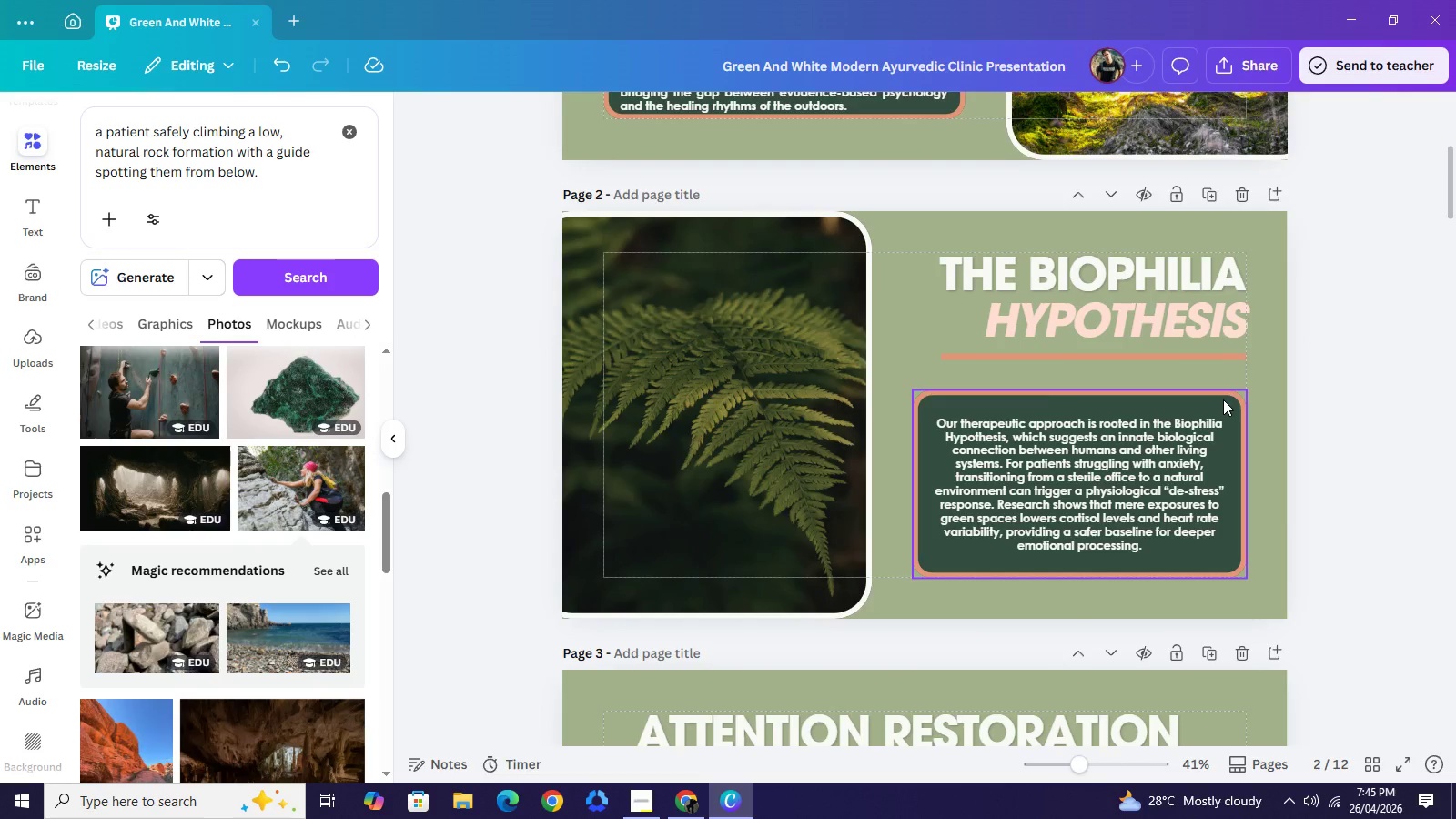 
scroll: coordinate [1219, 424], scroll_direction: down, amount: 22.0
 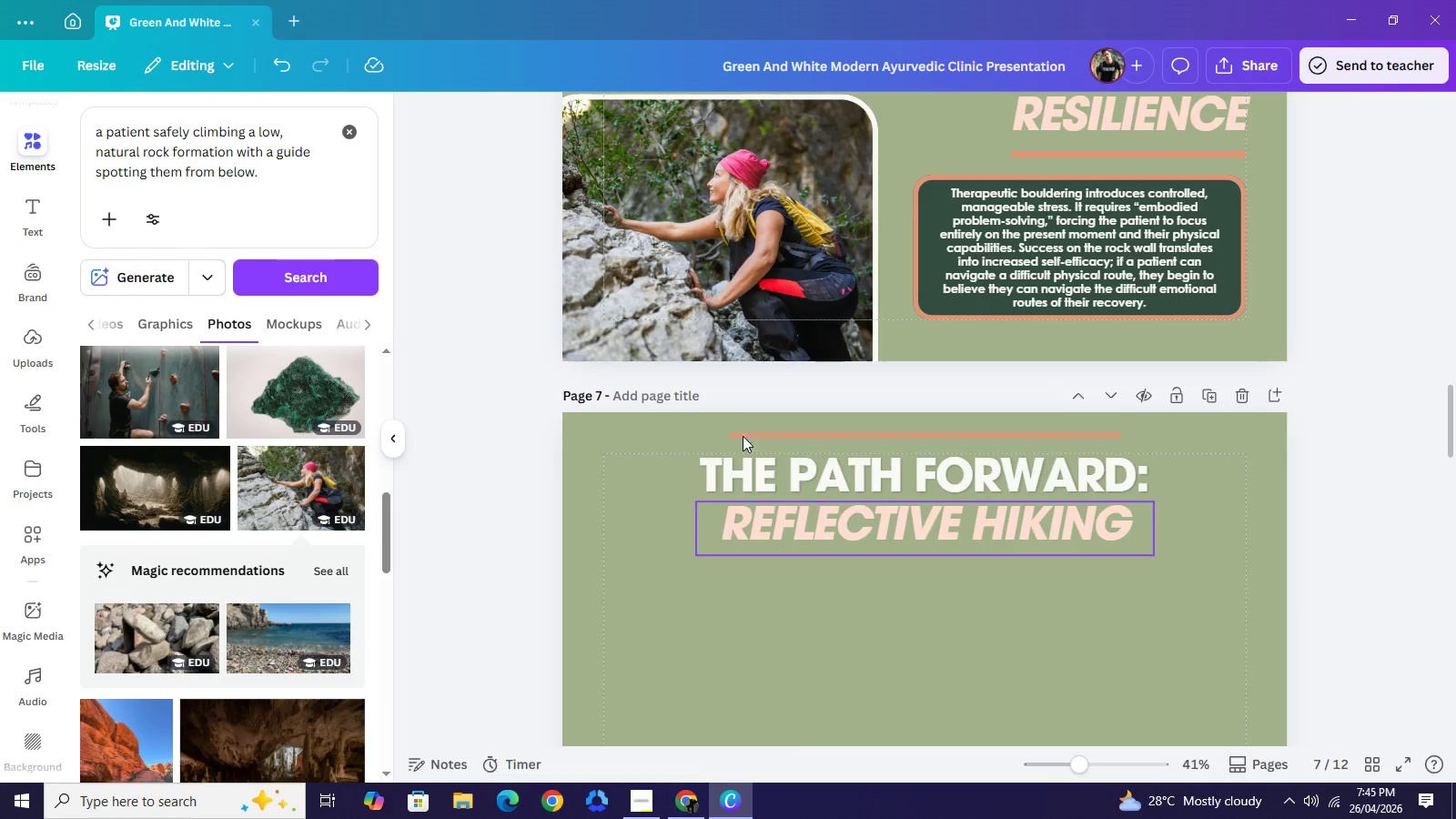 
left_click([743, 228])
 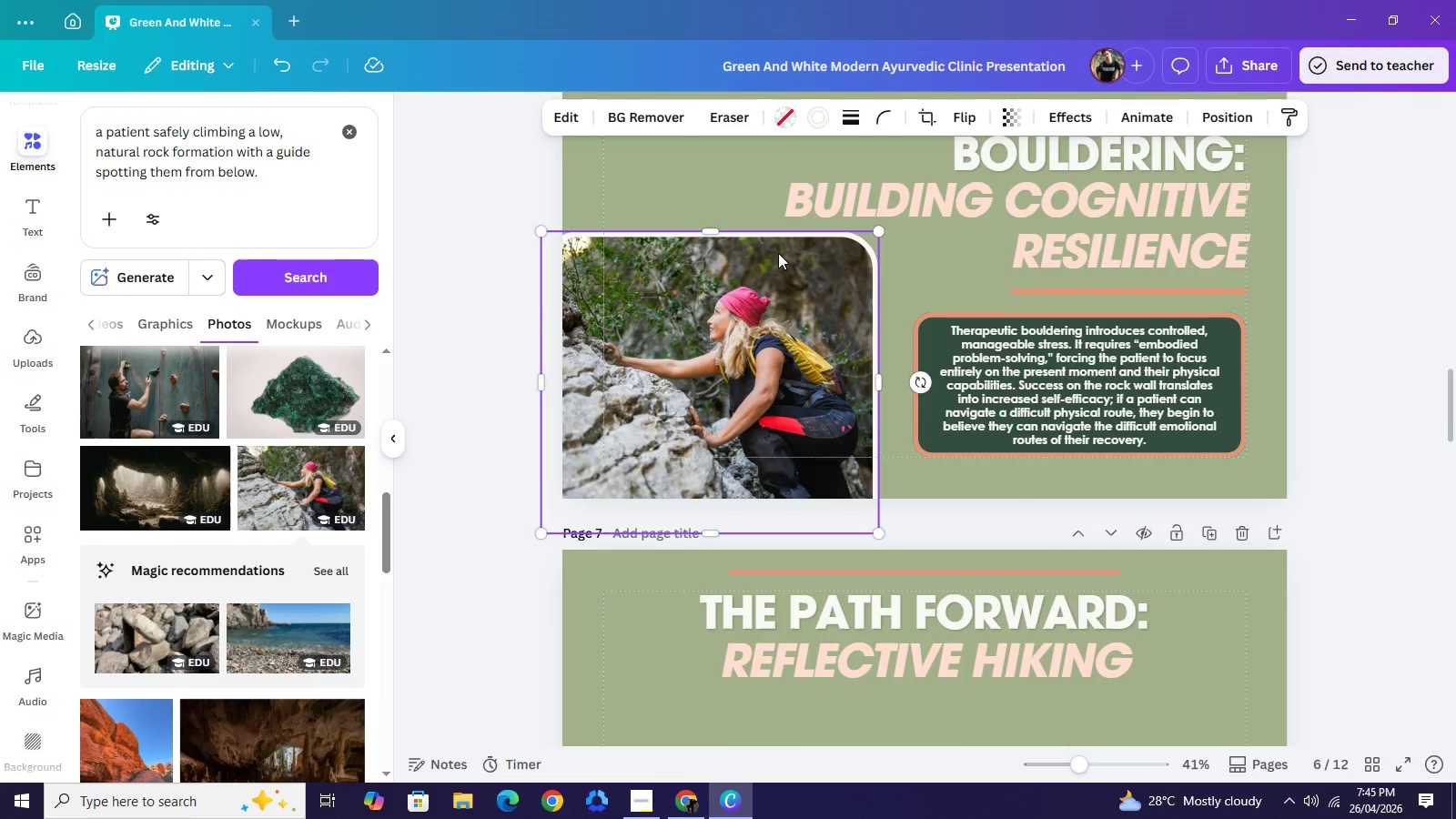 
scroll: coordinate [803, 292], scroll_direction: up, amount: 15.0
 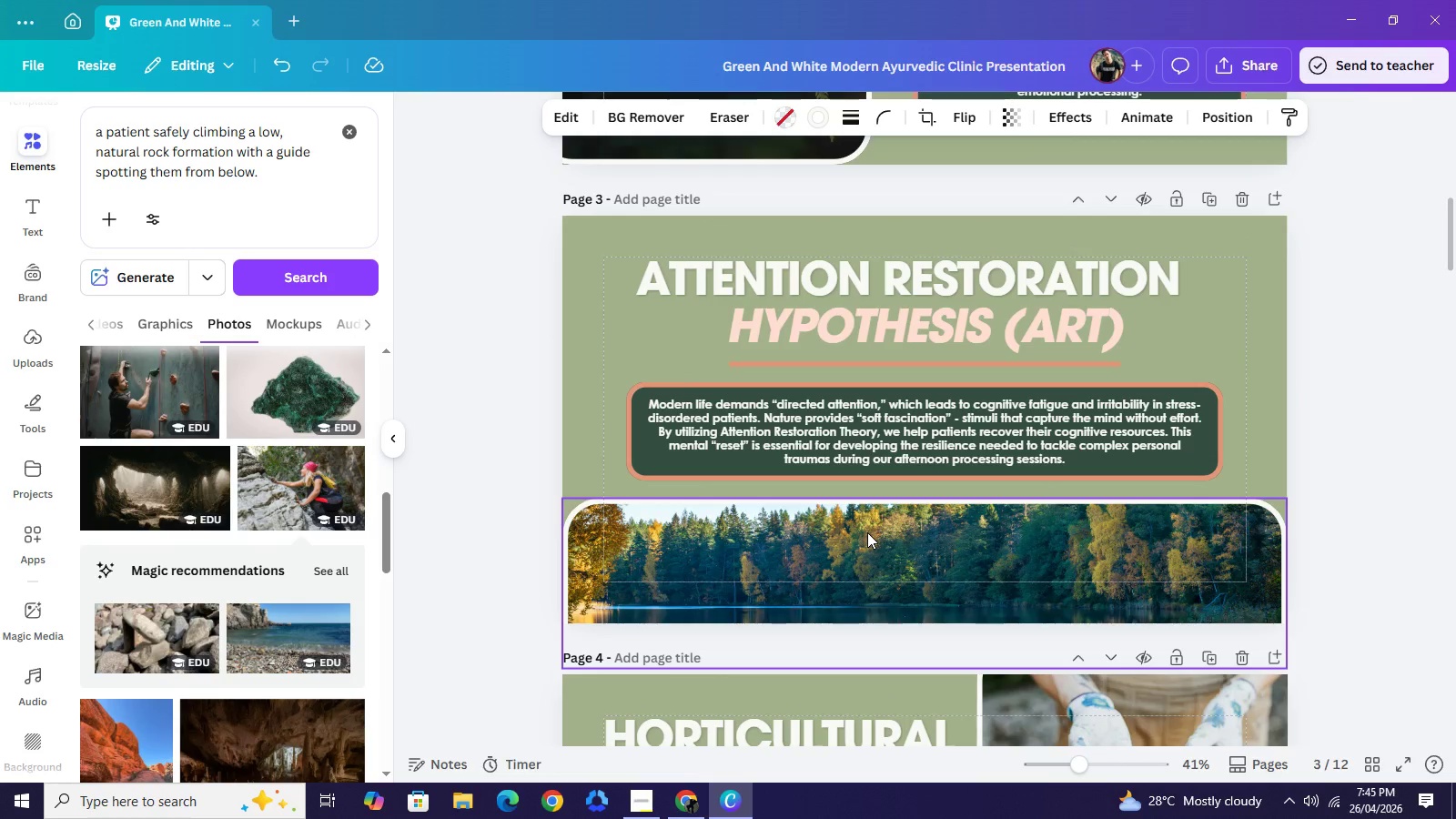 
left_click([867, 532])
 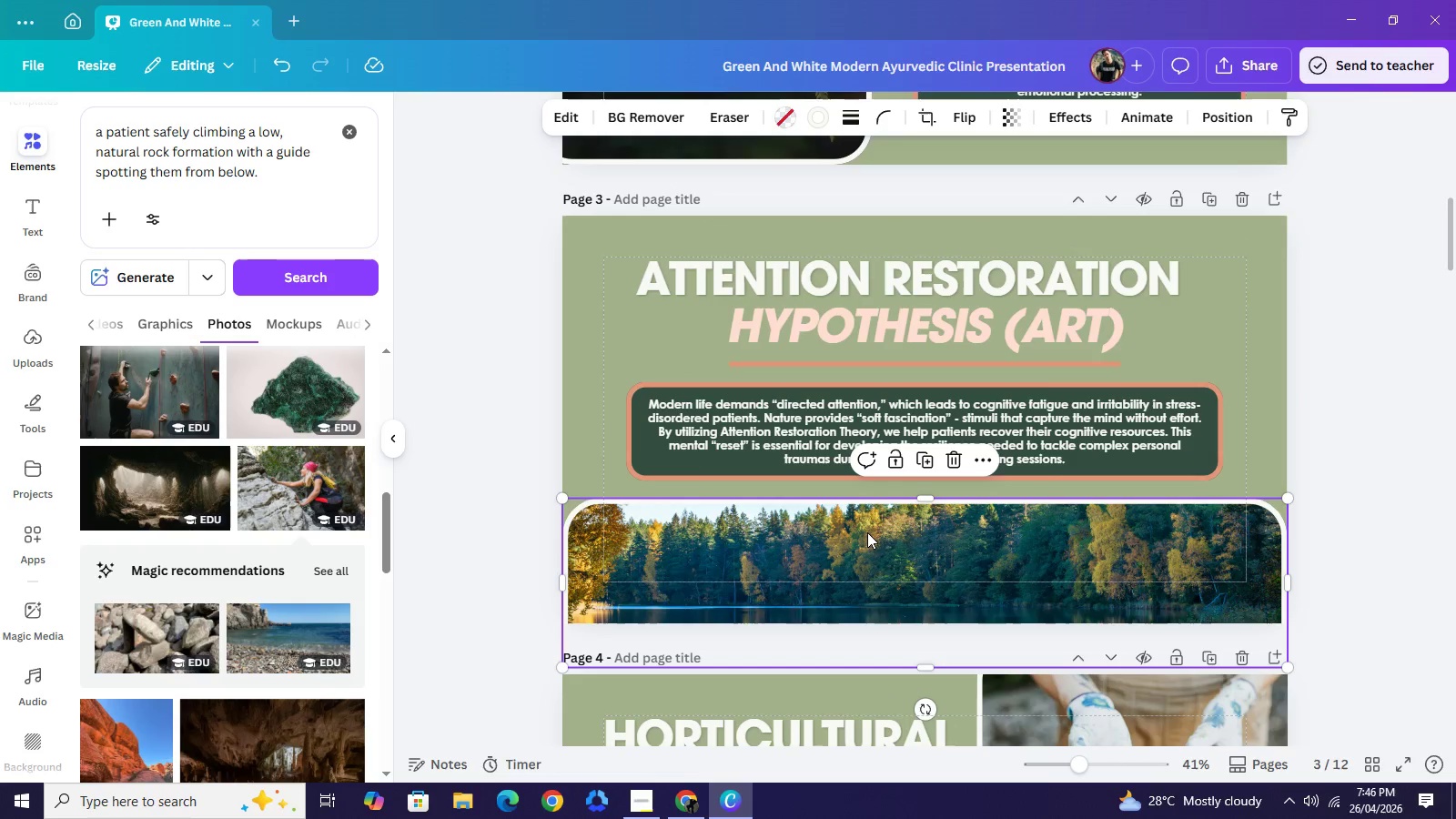 
key(Control+C)
 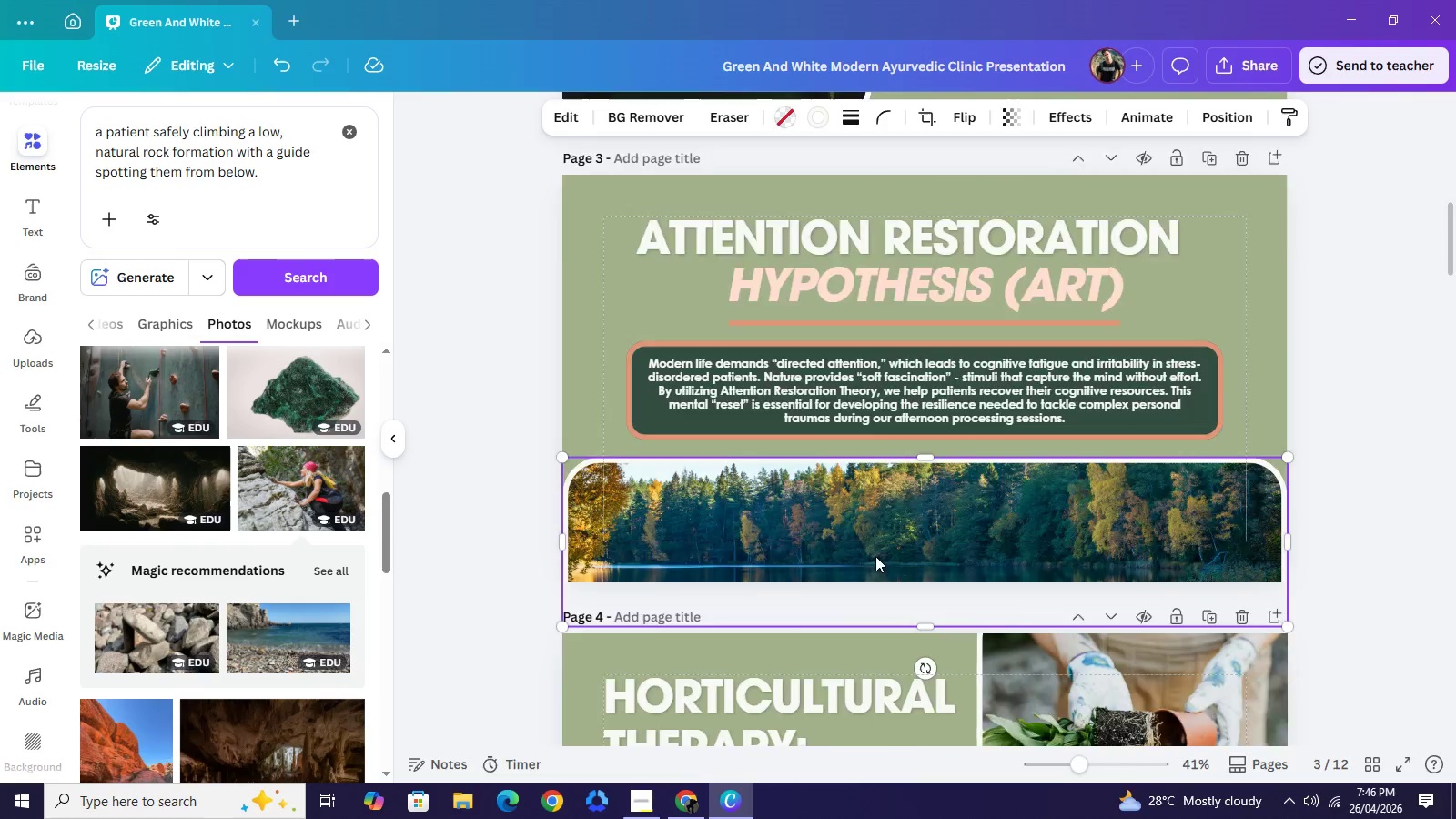 
scroll: coordinate [875, 557], scroll_direction: down, amount: 8.0
 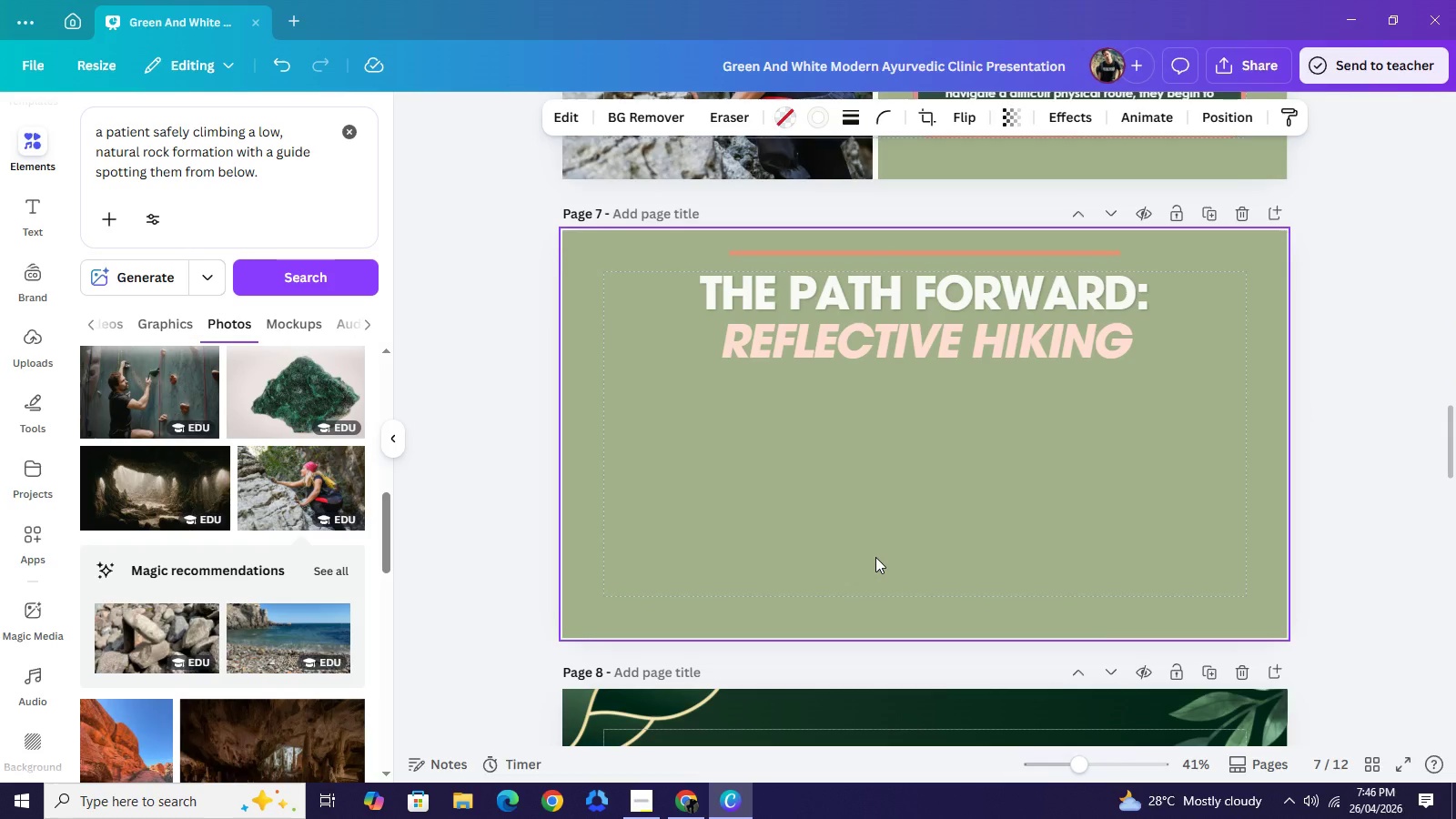 
key(Control+V)
 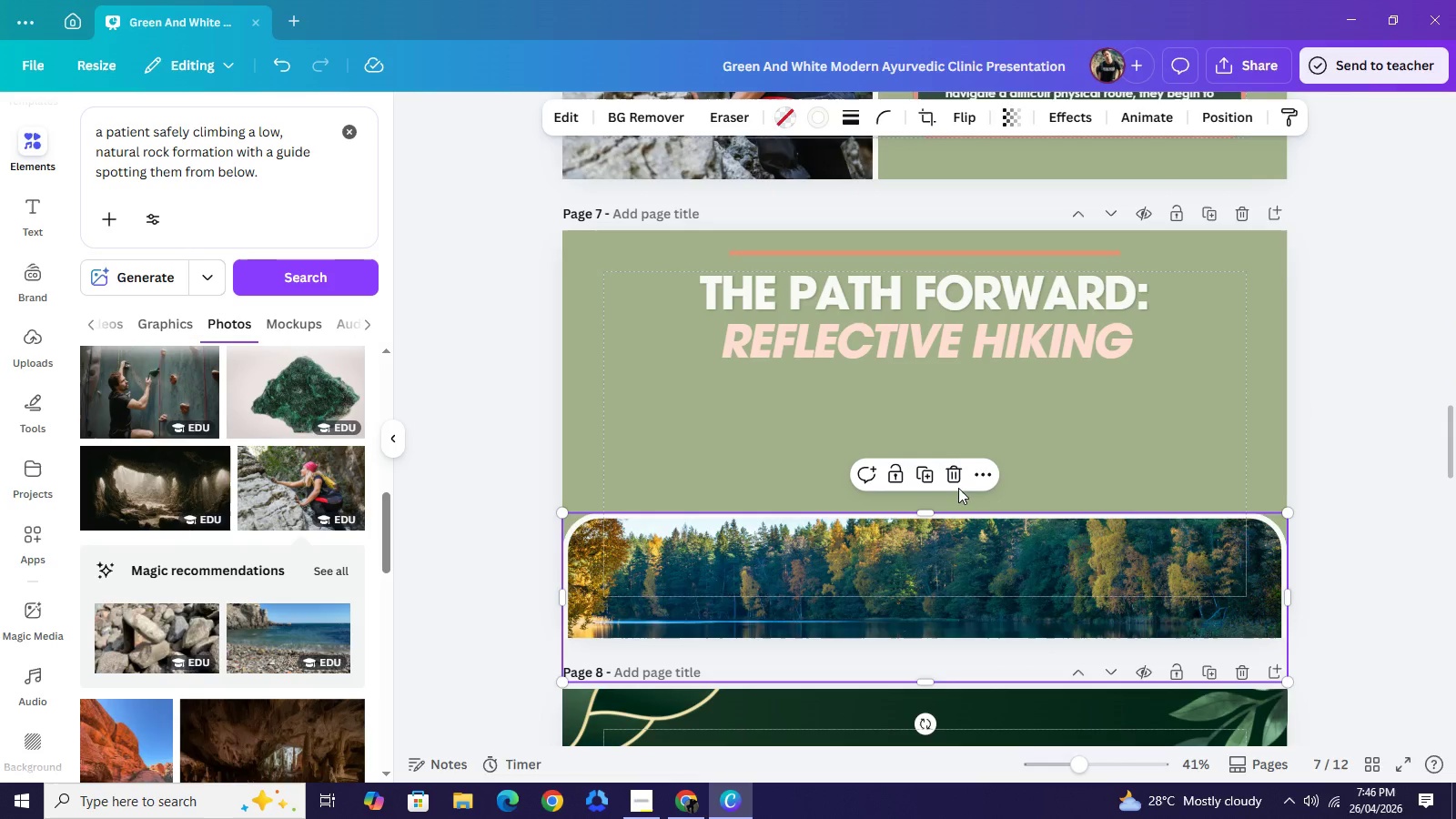 
left_click_drag(start_coordinate=[969, 585], to_coordinate=[968, 452])
 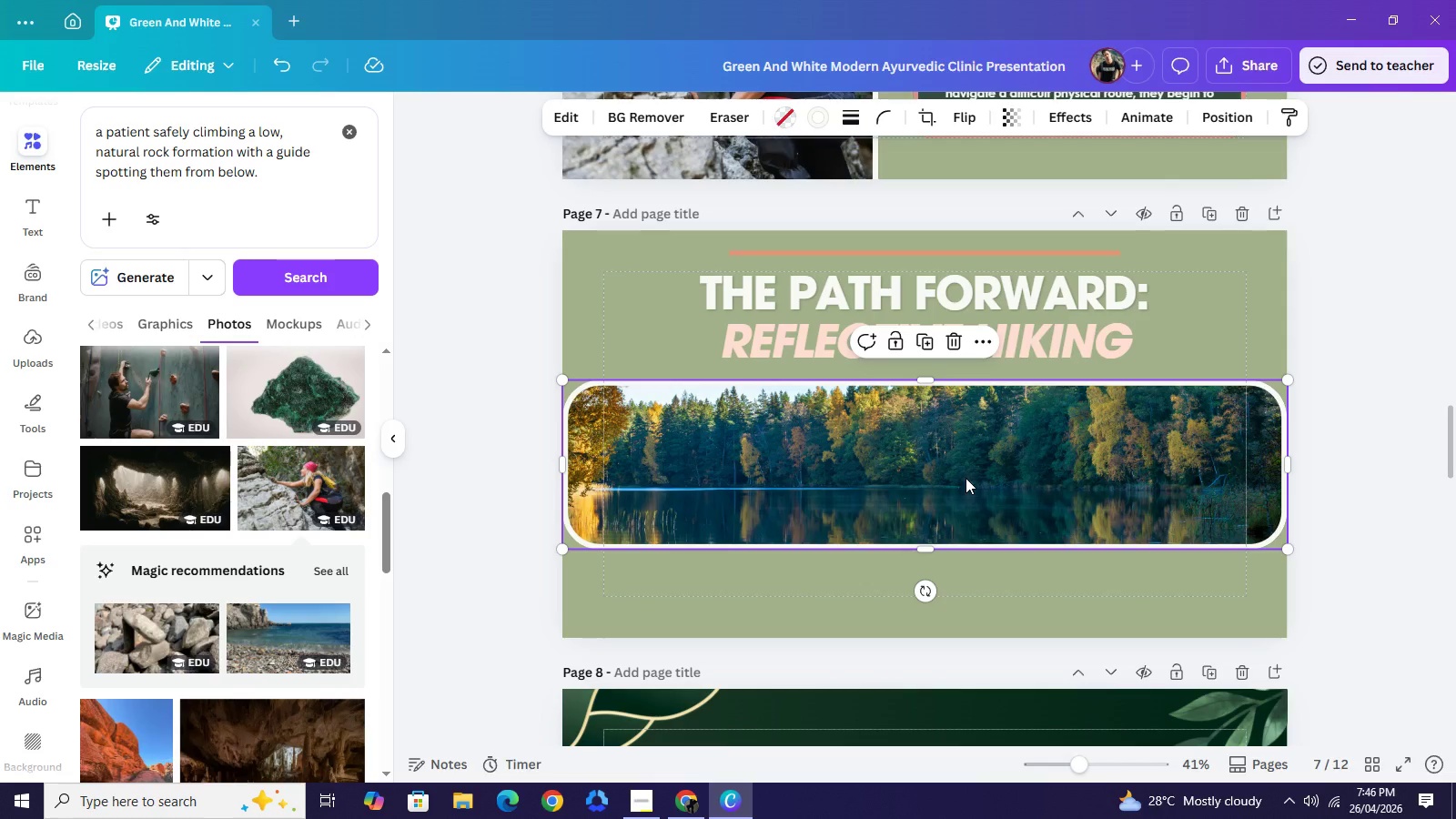 
left_click_drag(start_coordinate=[973, 467], to_coordinate=[975, 460])
 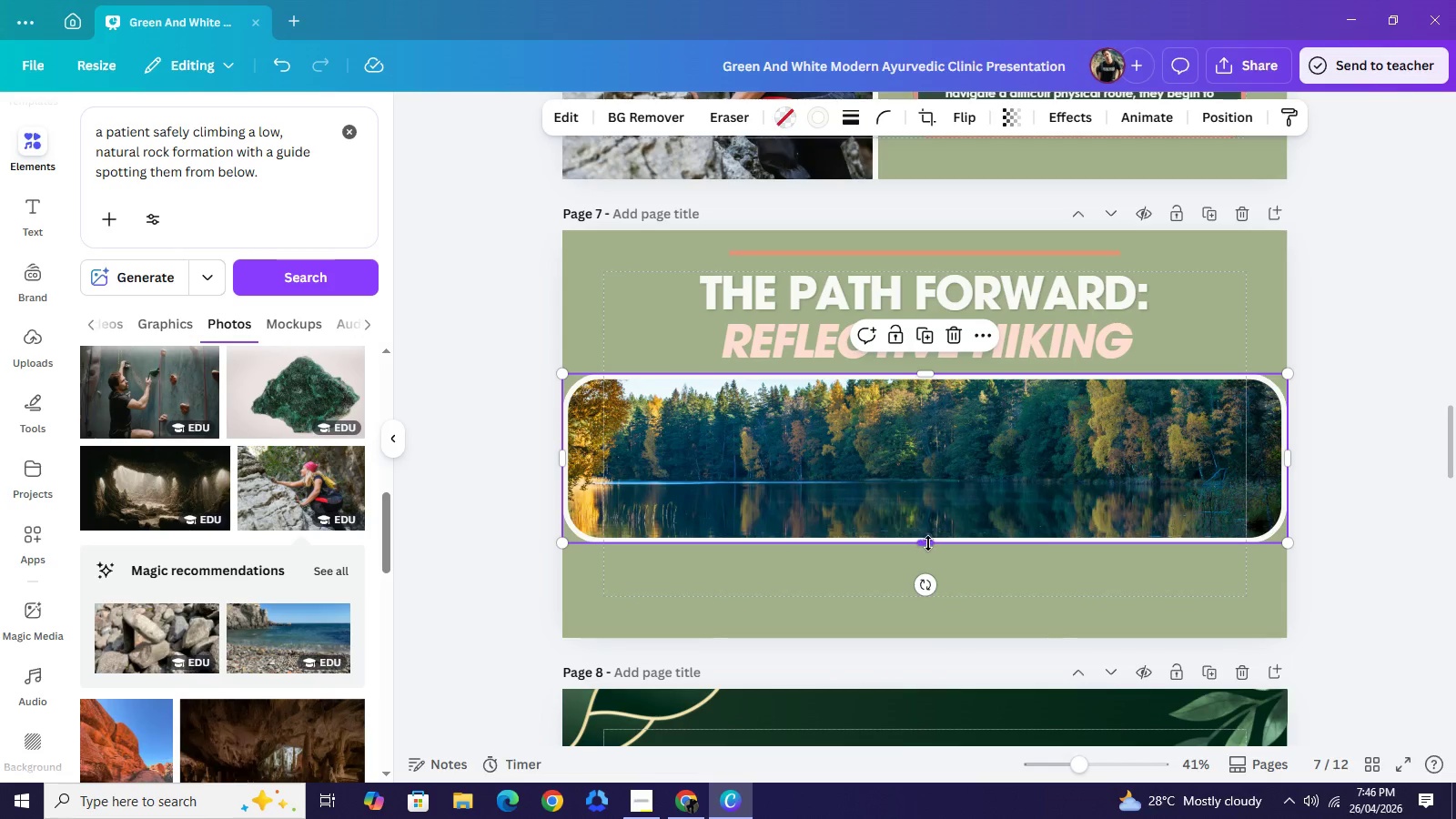 
left_click_drag(start_coordinate=[926, 545], to_coordinate=[928, 491])
 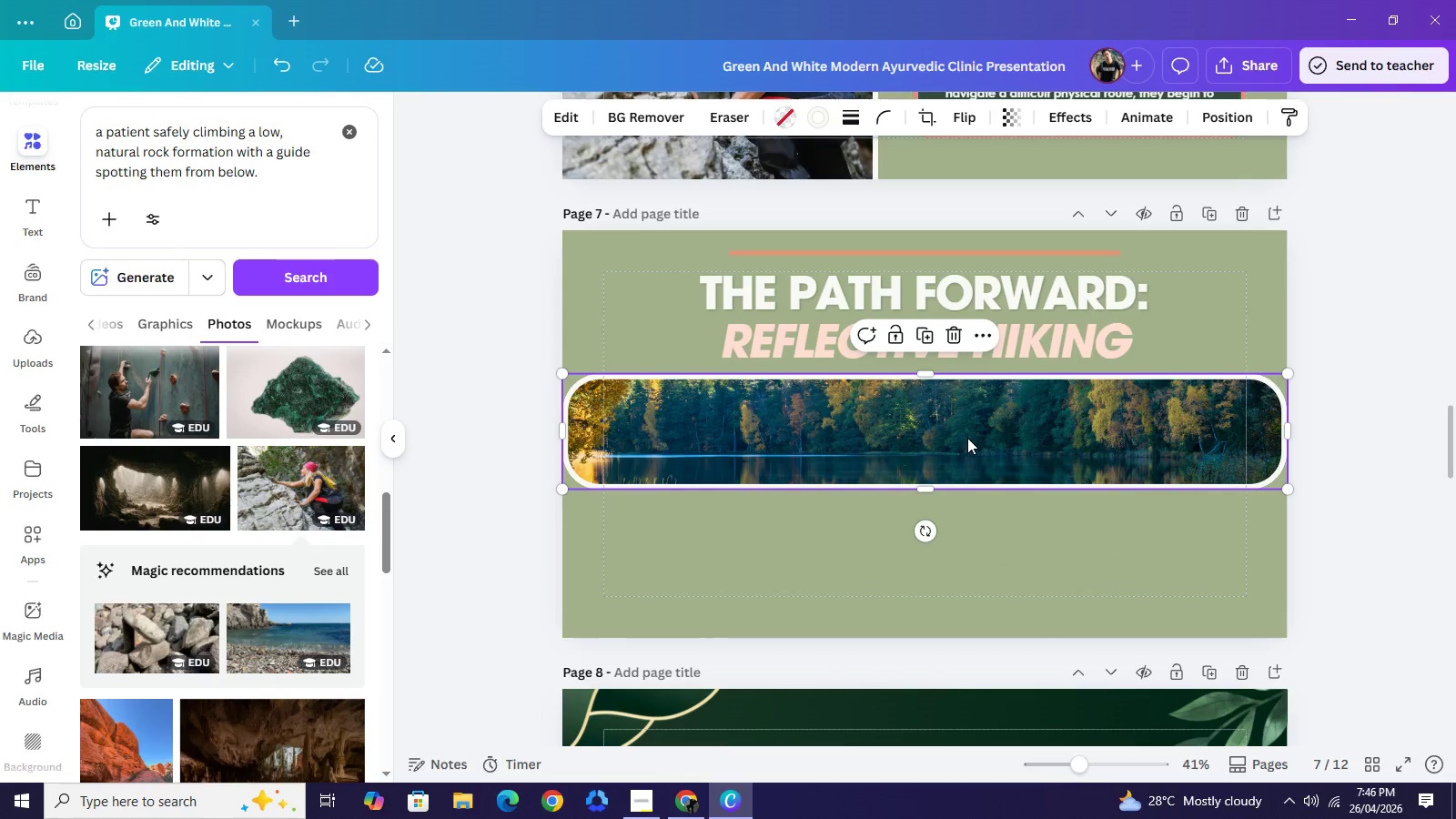 
left_click_drag(start_coordinate=[967, 436], to_coordinate=[963, 443])
 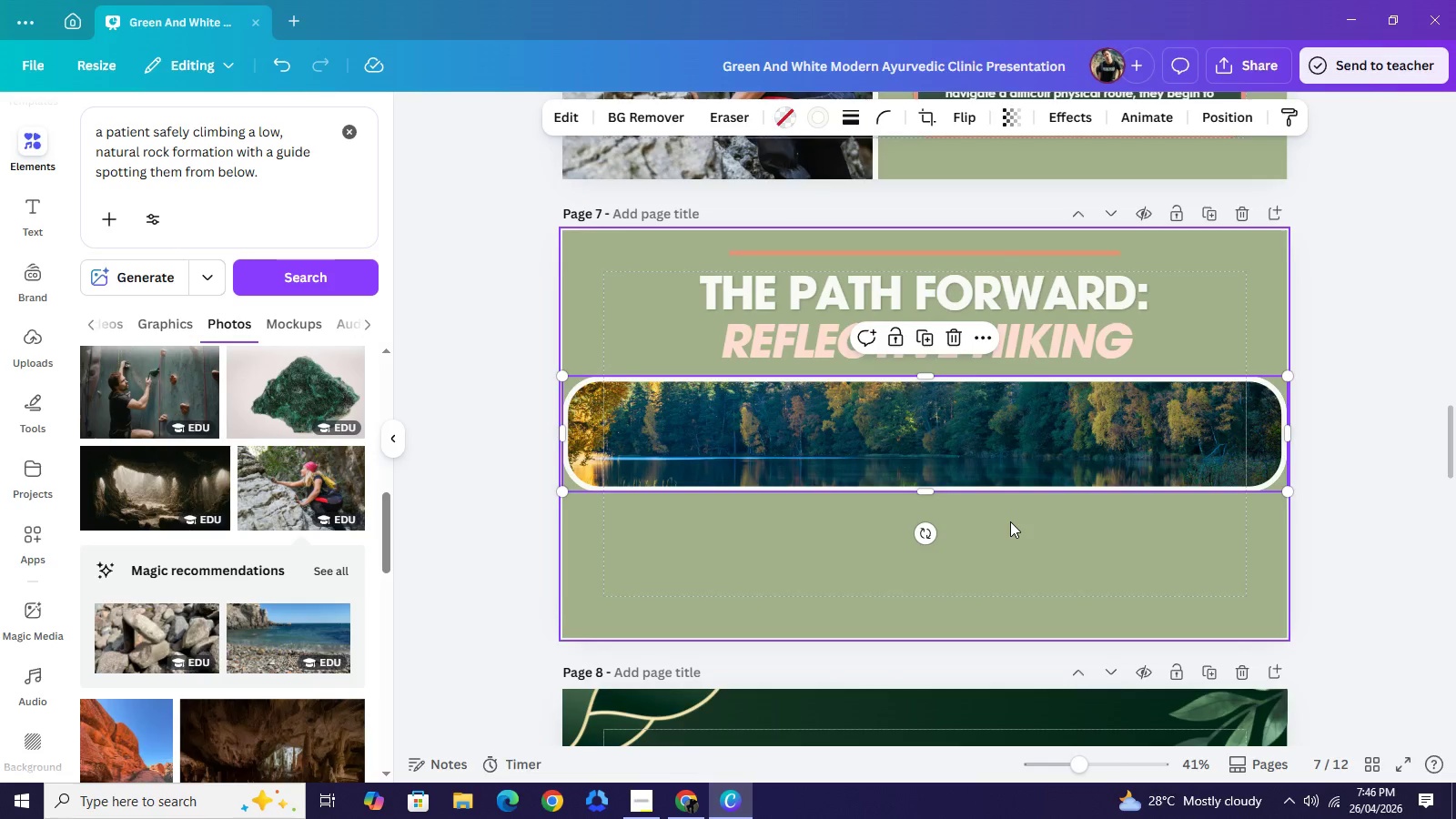 
scroll: coordinate [1016, 482], scroll_direction: up, amount: 11.0
 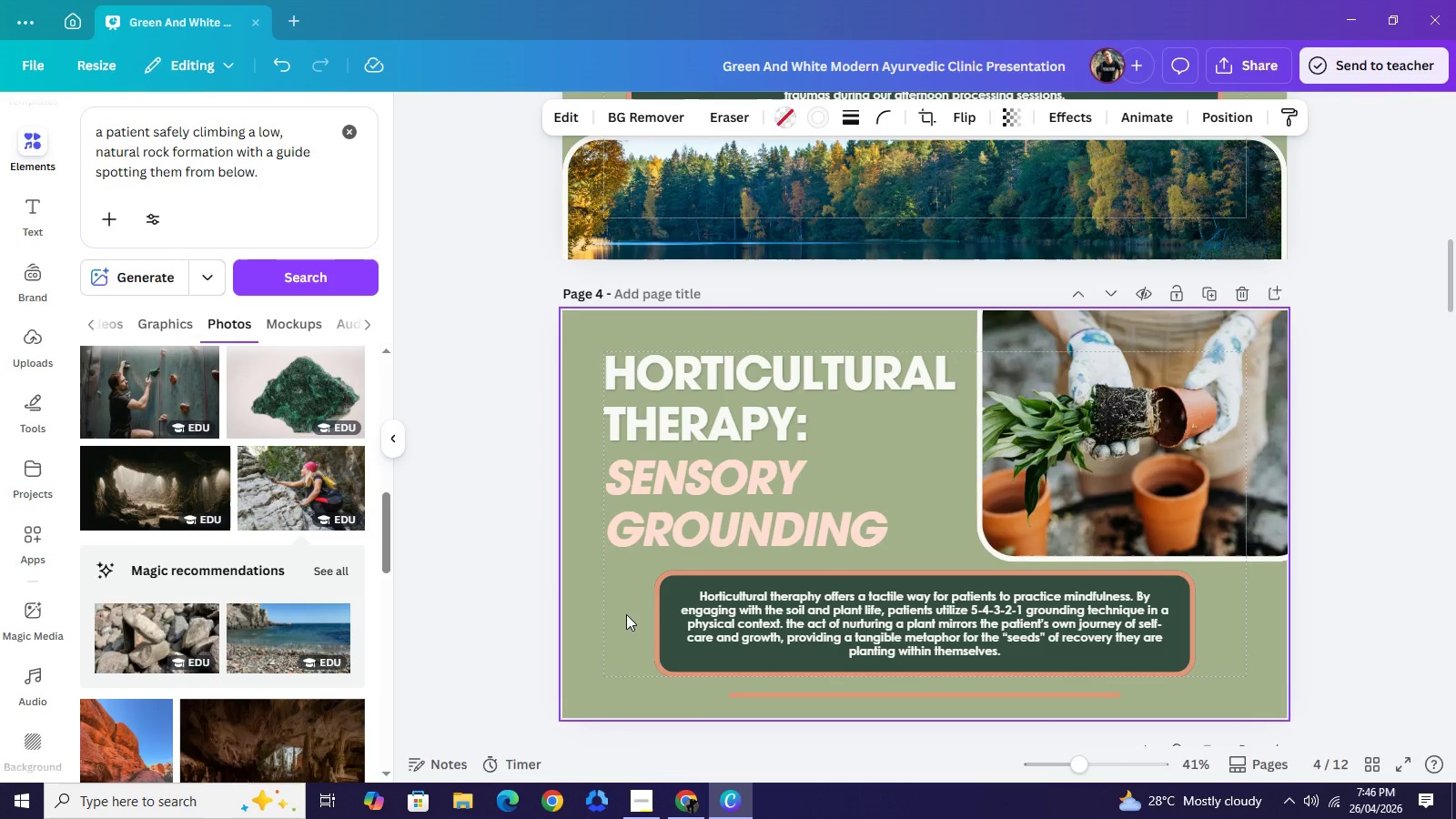 
left_click_drag(start_coordinate=[626, 614], to_coordinate=[835, 613])
 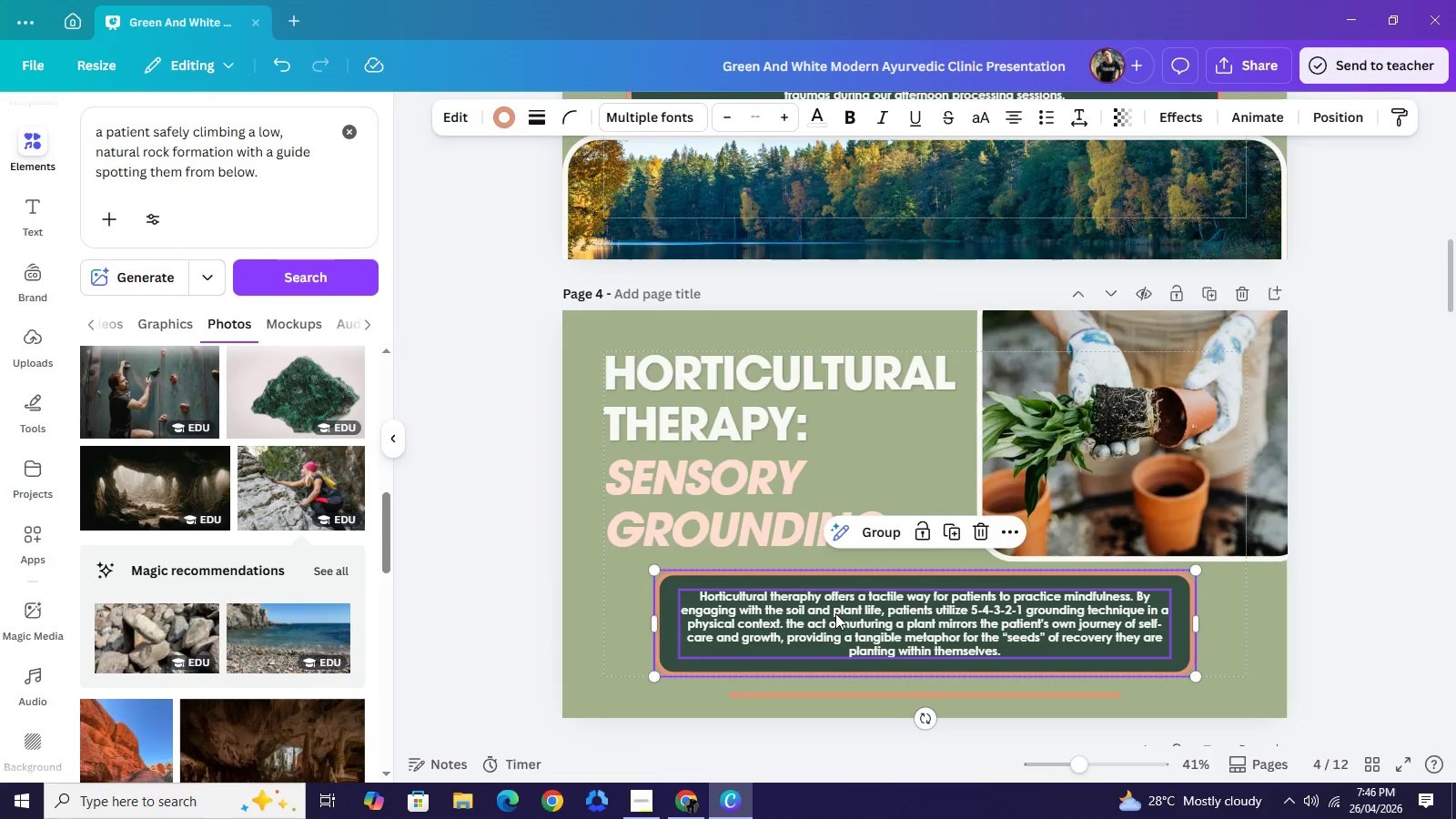 
key(Control+C)
 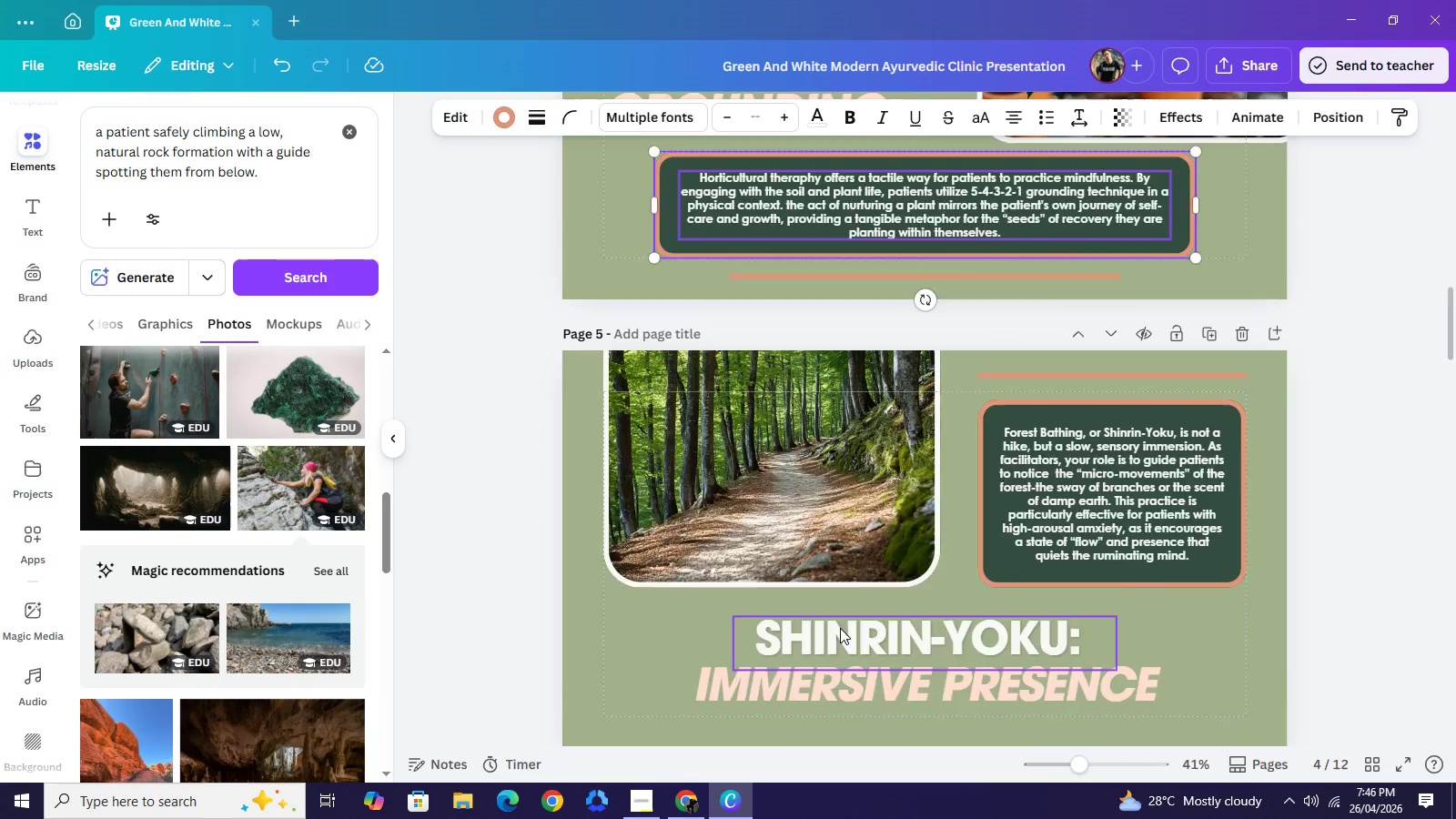 
scroll: coordinate [841, 629], scroll_direction: down, amount: 9.0
 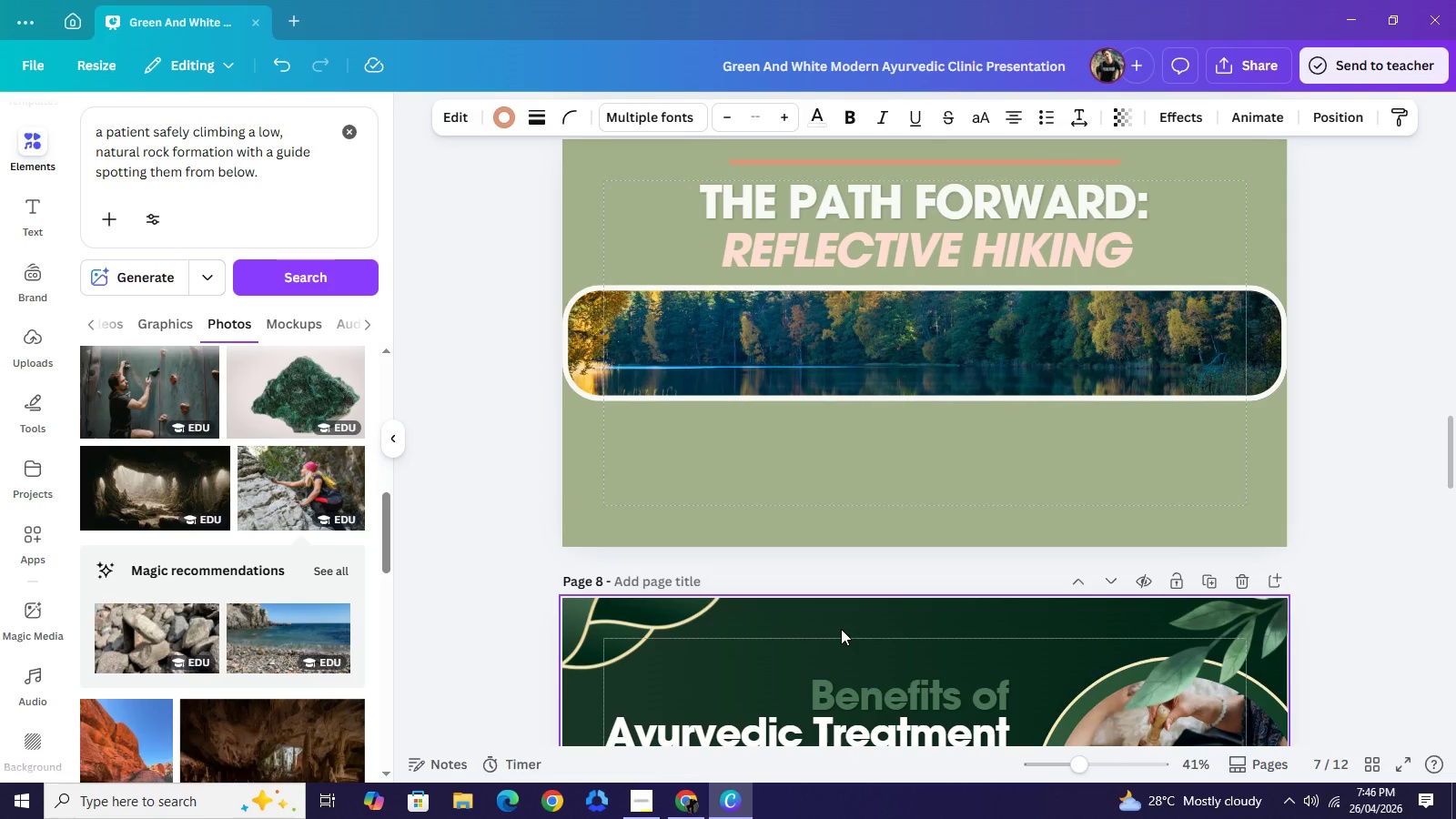 
key(Control+V)
 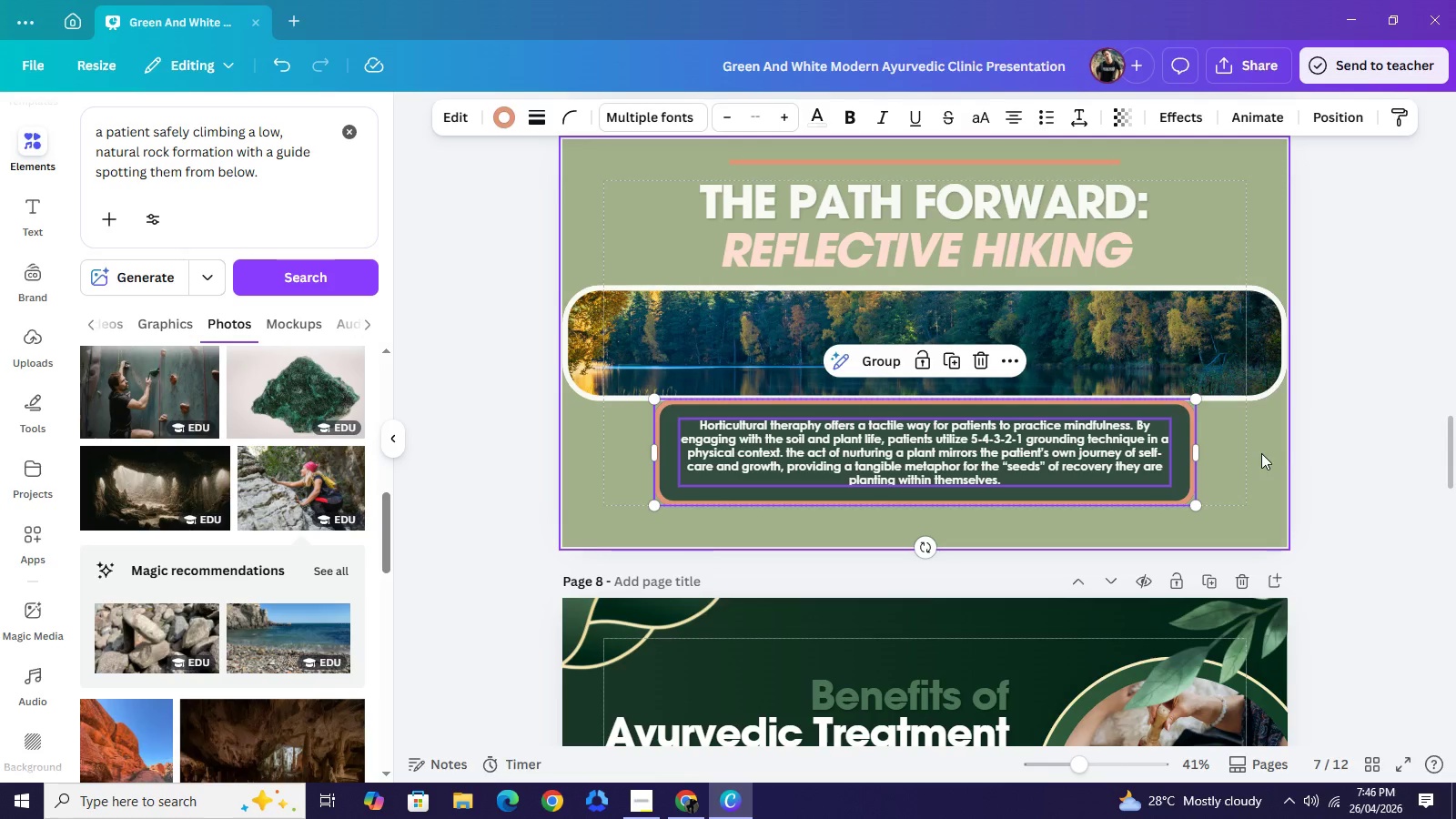 
wait(5.44)
 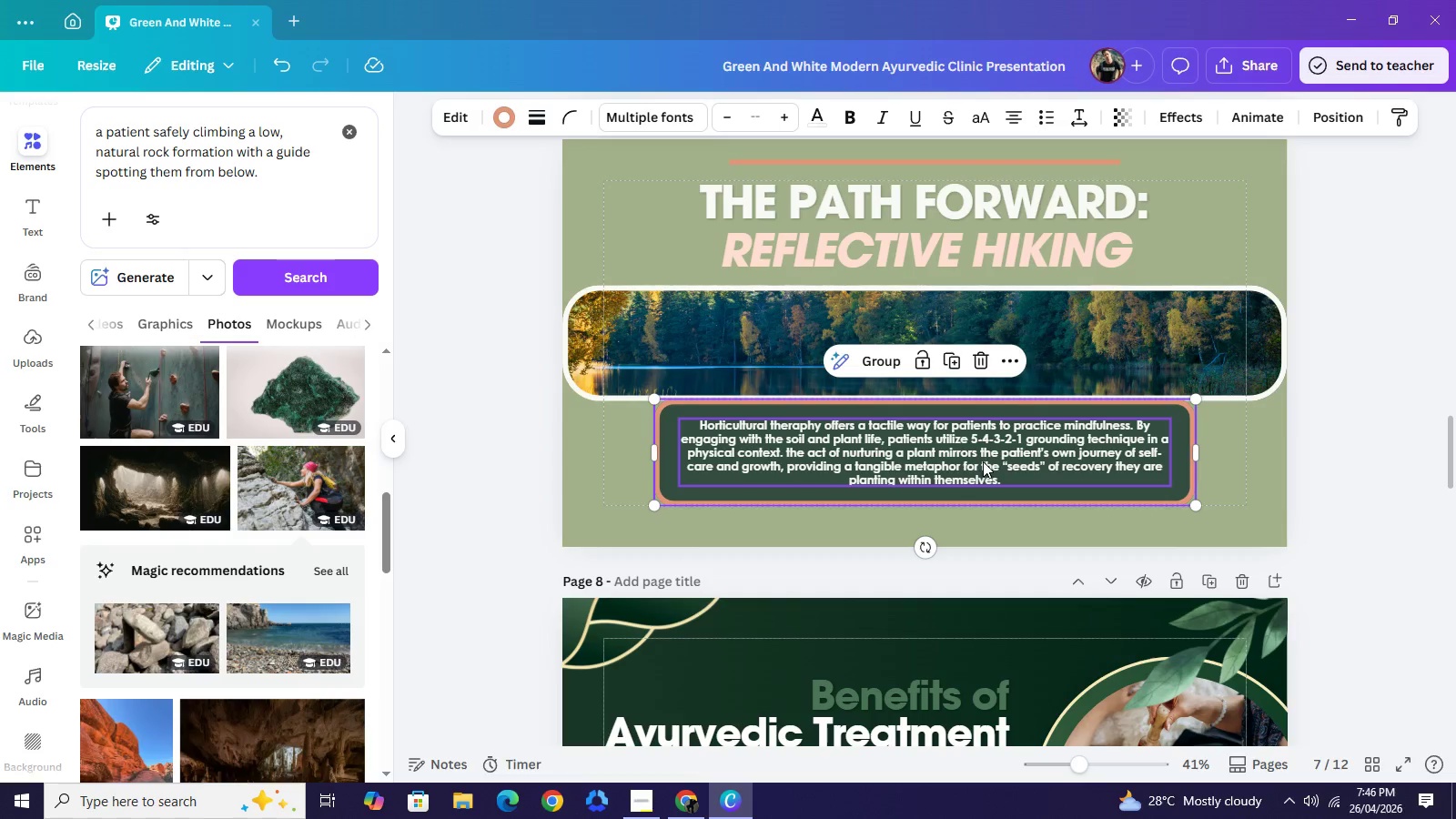 
left_click([1187, 460])
 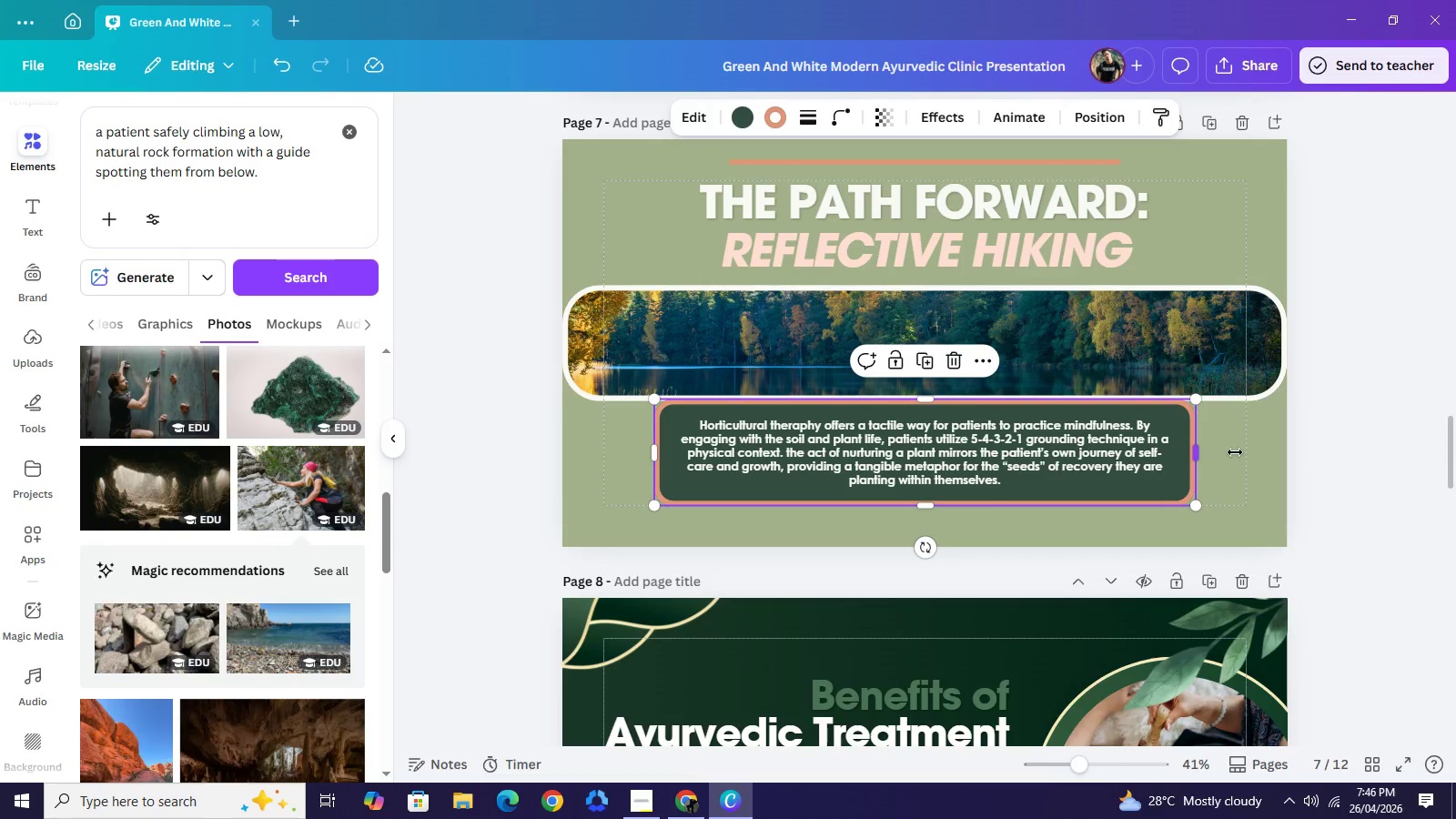 
left_click_drag(start_coordinate=[1198, 452], to_coordinate=[1245, 453])
 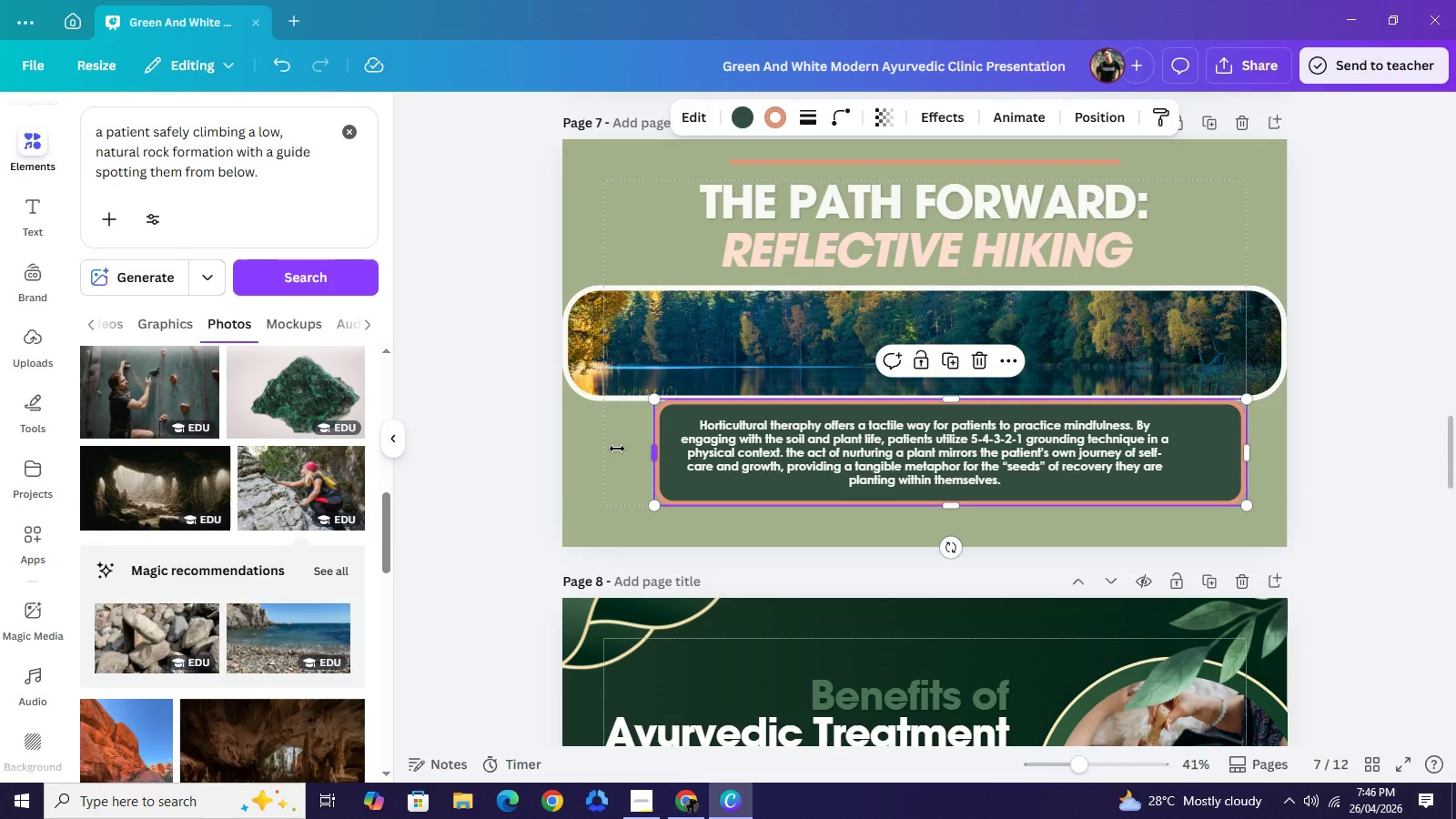 
left_click_drag(start_coordinate=[660, 449], to_coordinate=[613, 448])
 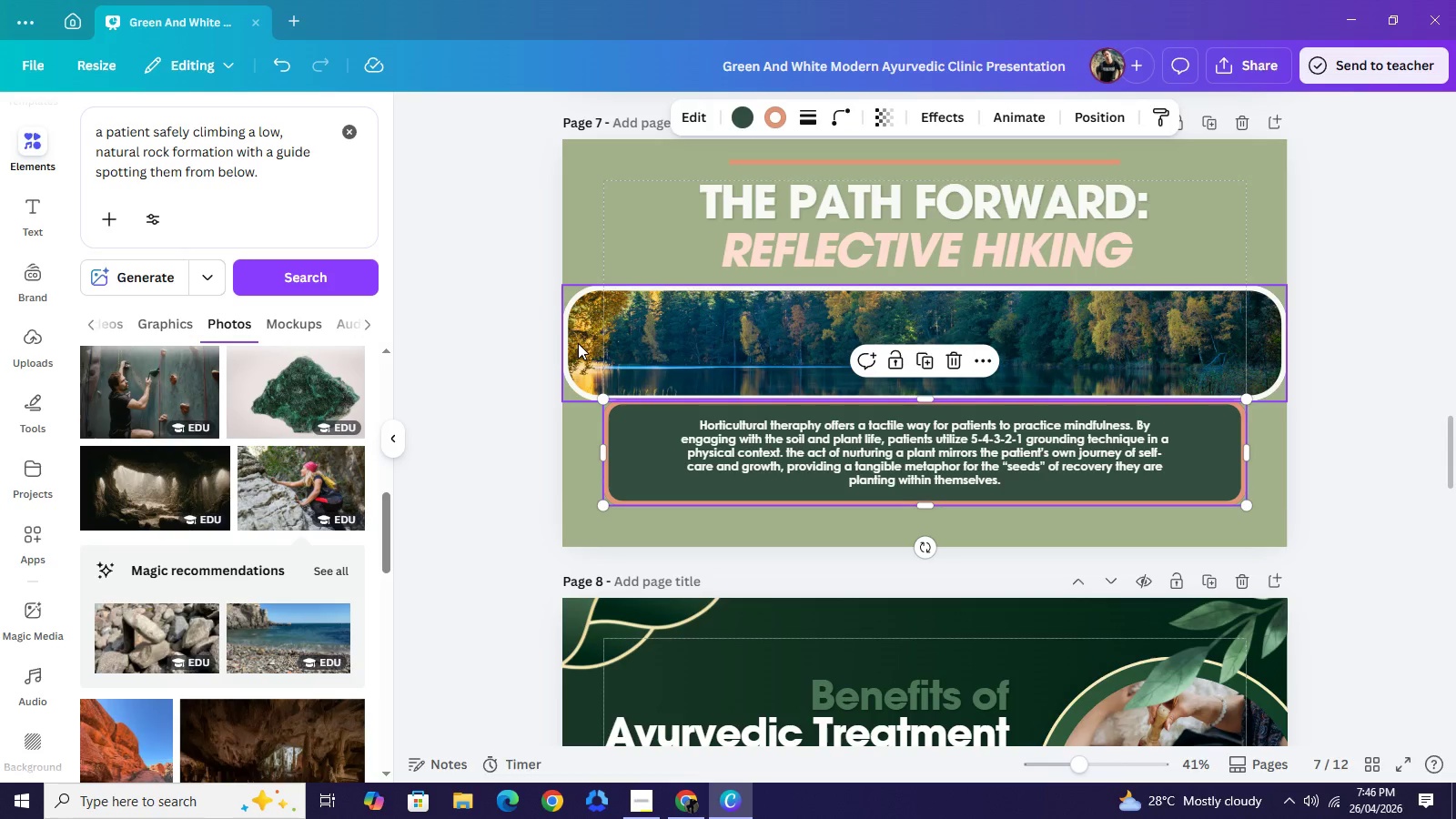 
left_click([578, 343])
 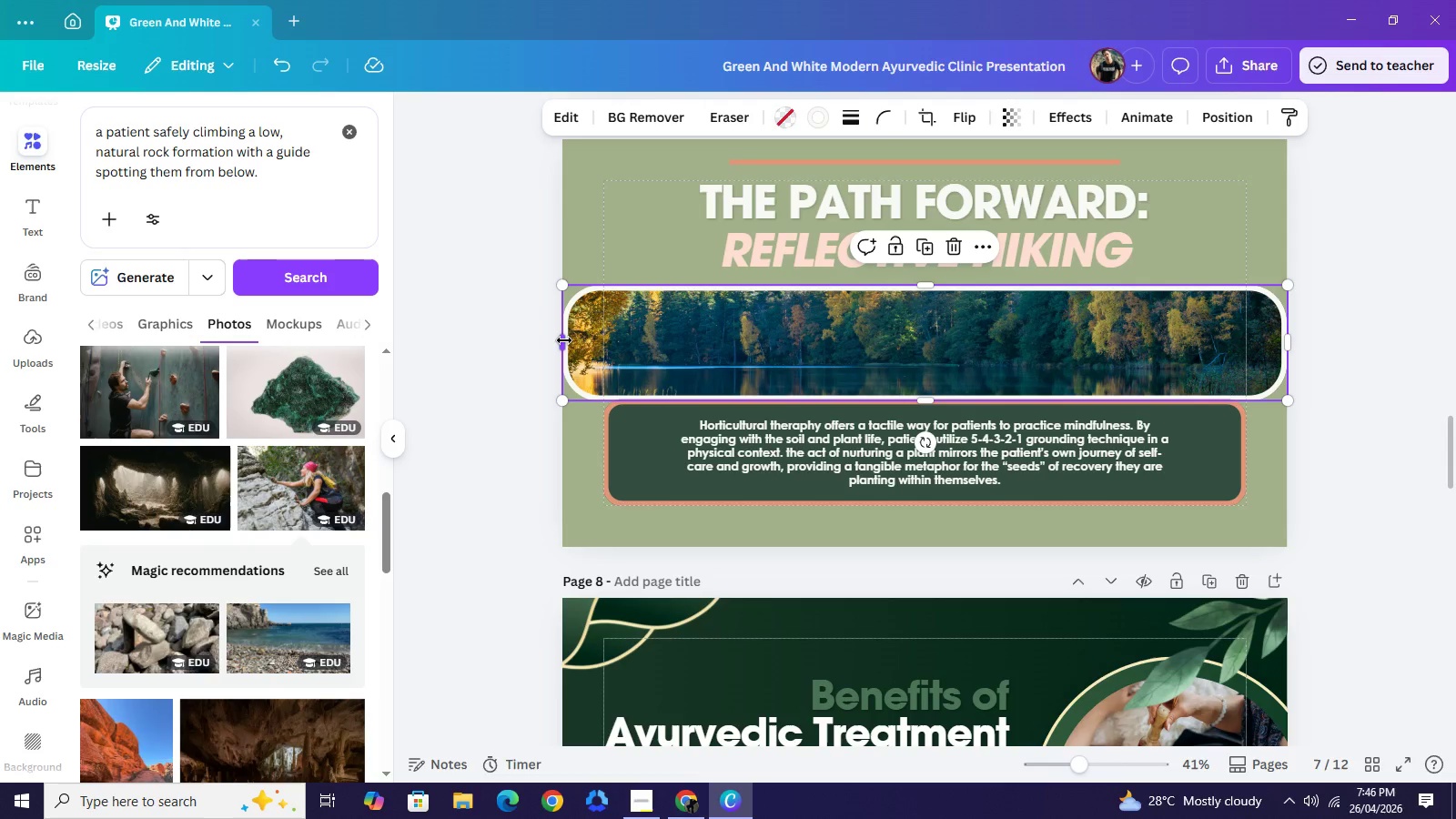 
left_click_drag(start_coordinate=[567, 340], to_coordinate=[542, 339])
 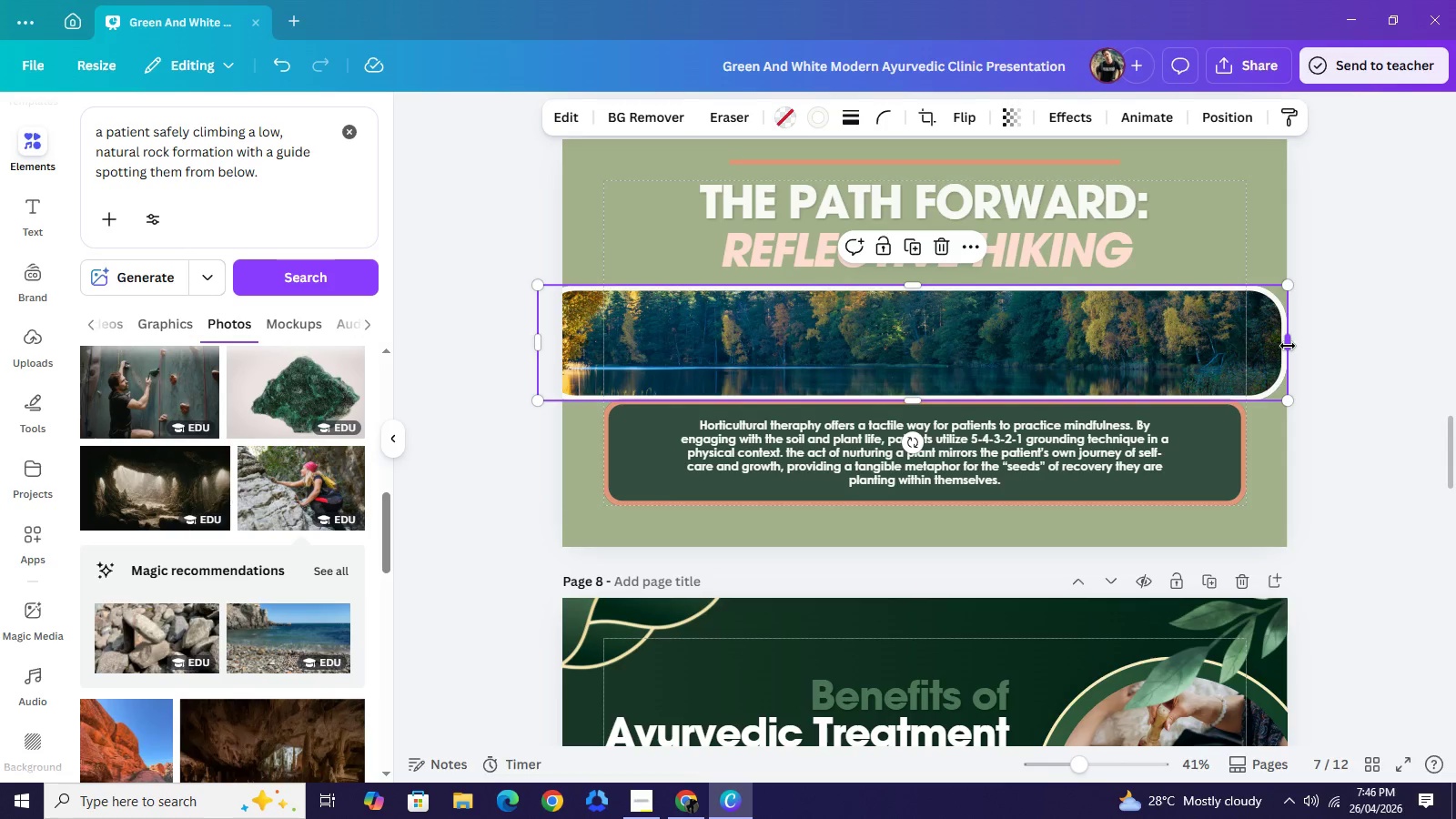 
left_click_drag(start_coordinate=[1288, 346], to_coordinate=[1320, 343])
 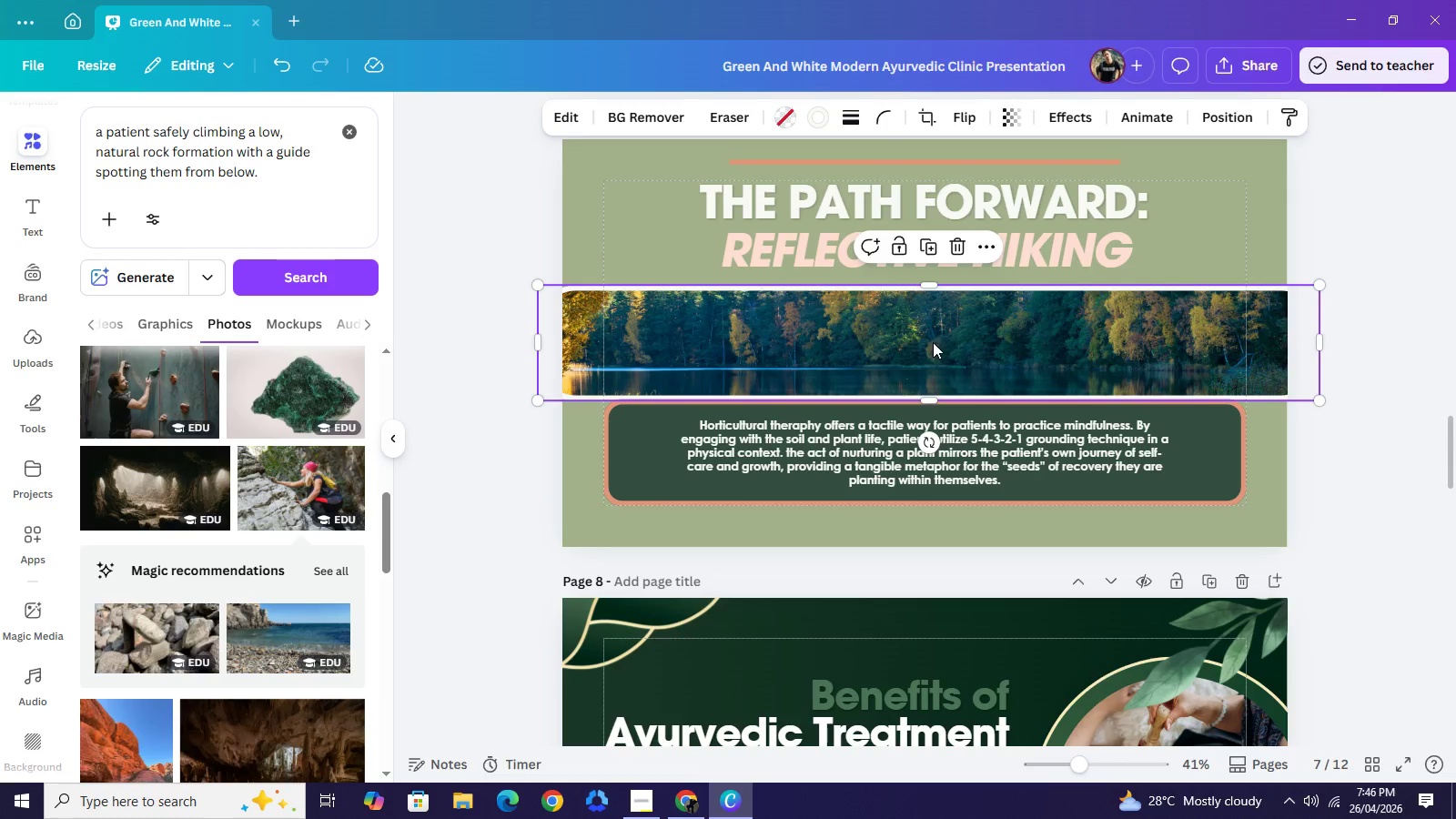 
left_click_drag(start_coordinate=[933, 342], to_coordinate=[932, 337])
 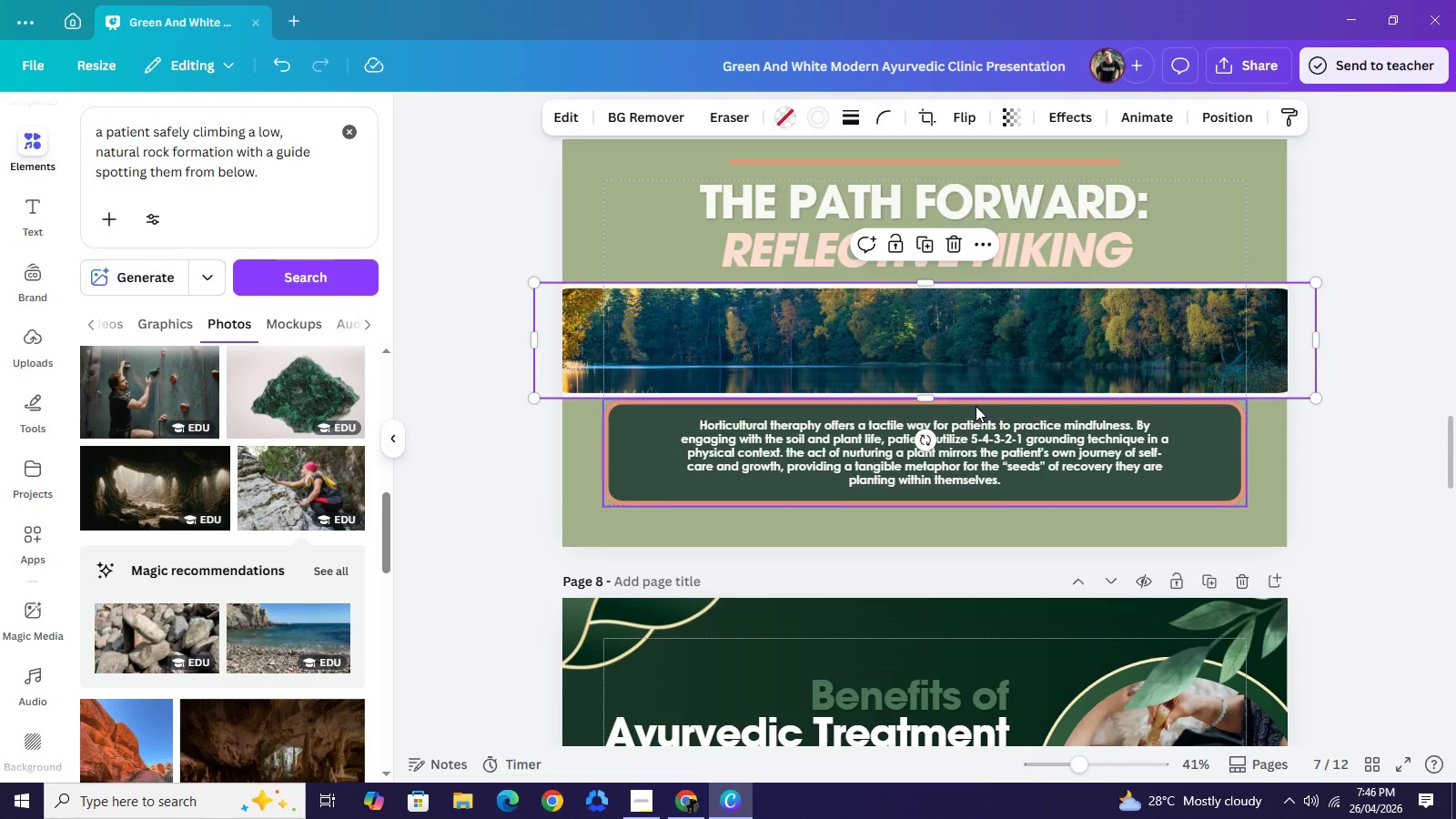 
left_click([976, 402])
 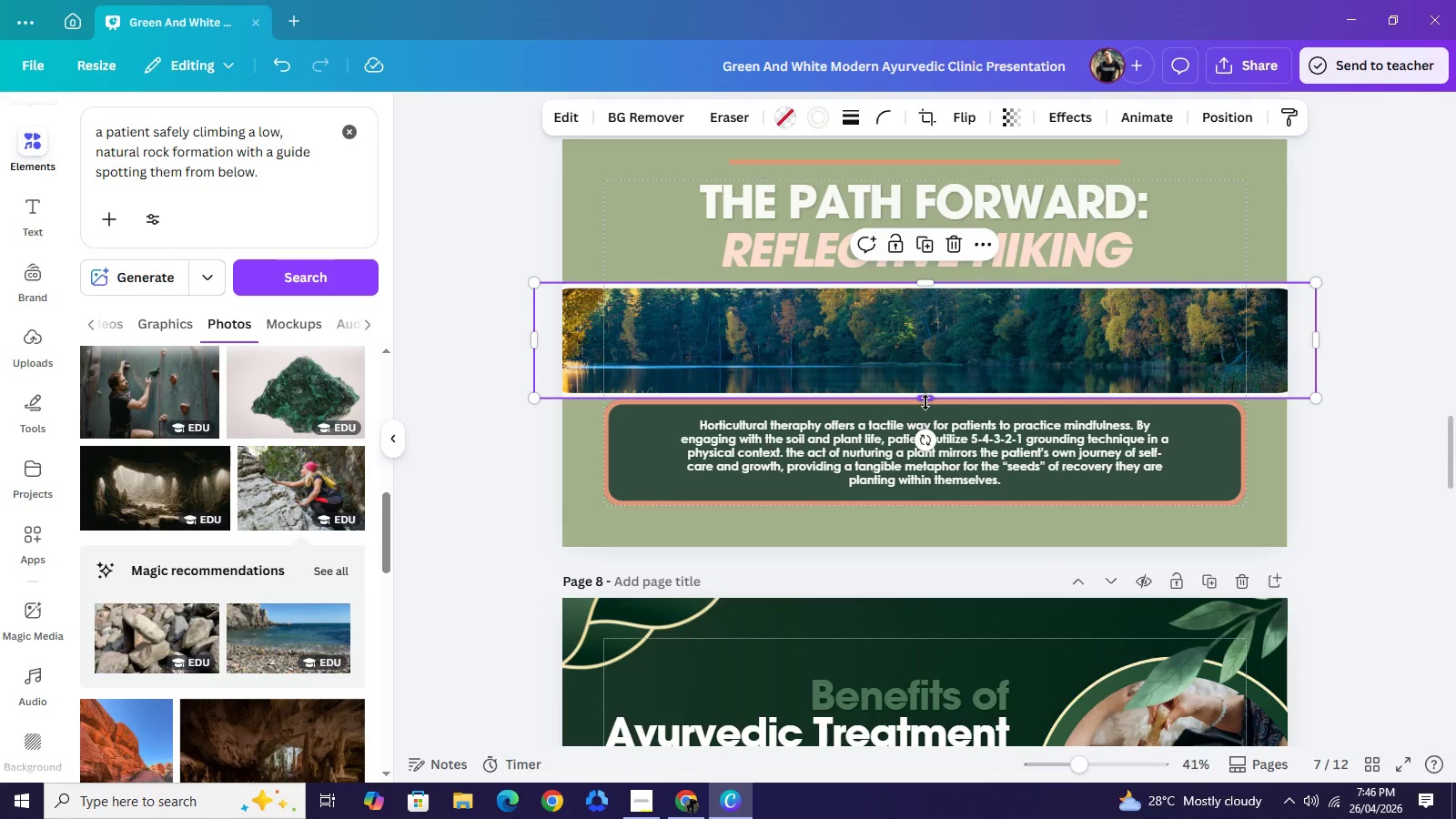 
left_click_drag(start_coordinate=[925, 402], to_coordinate=[931, 414])
 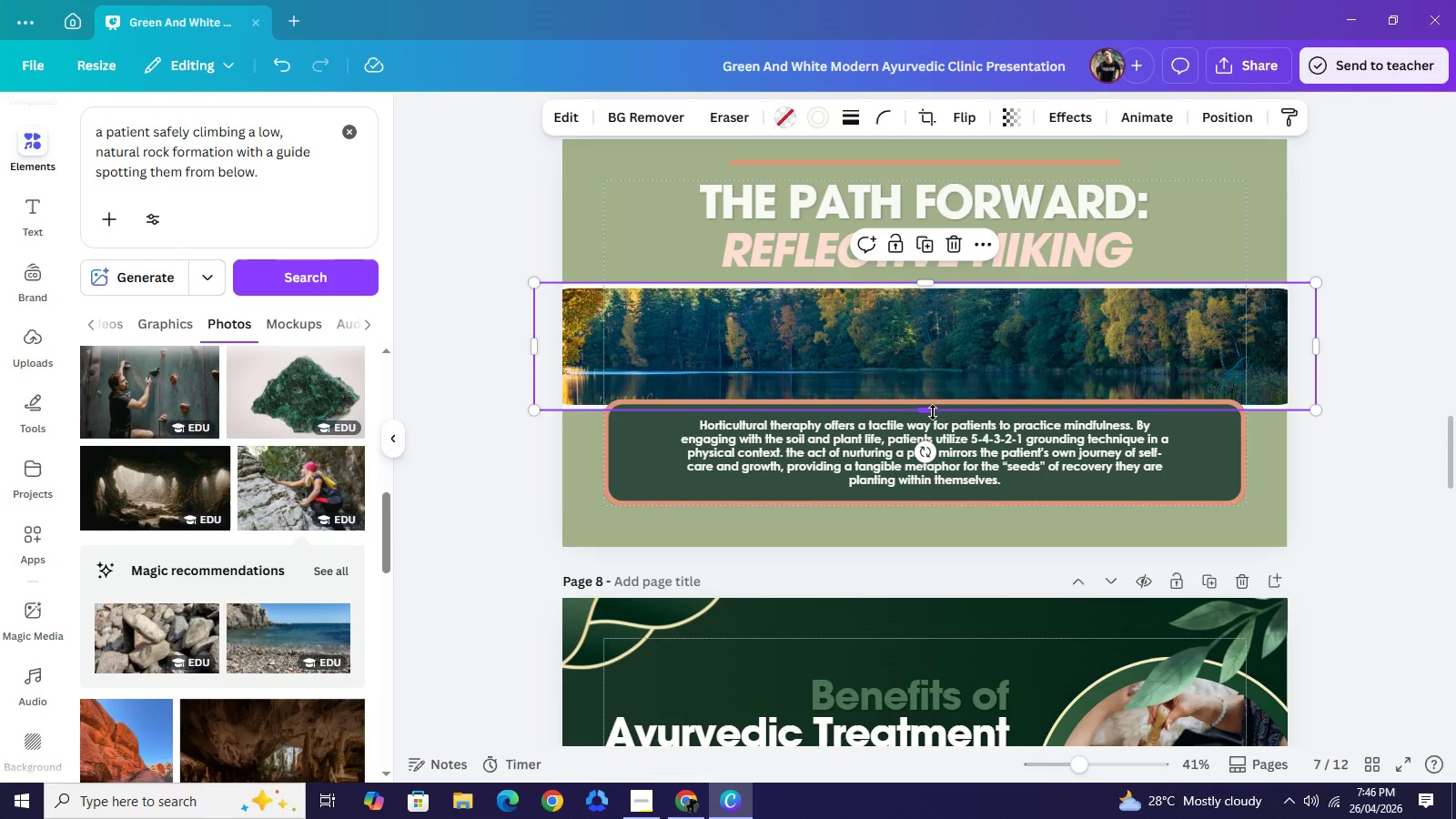 
key(Control+Z)
 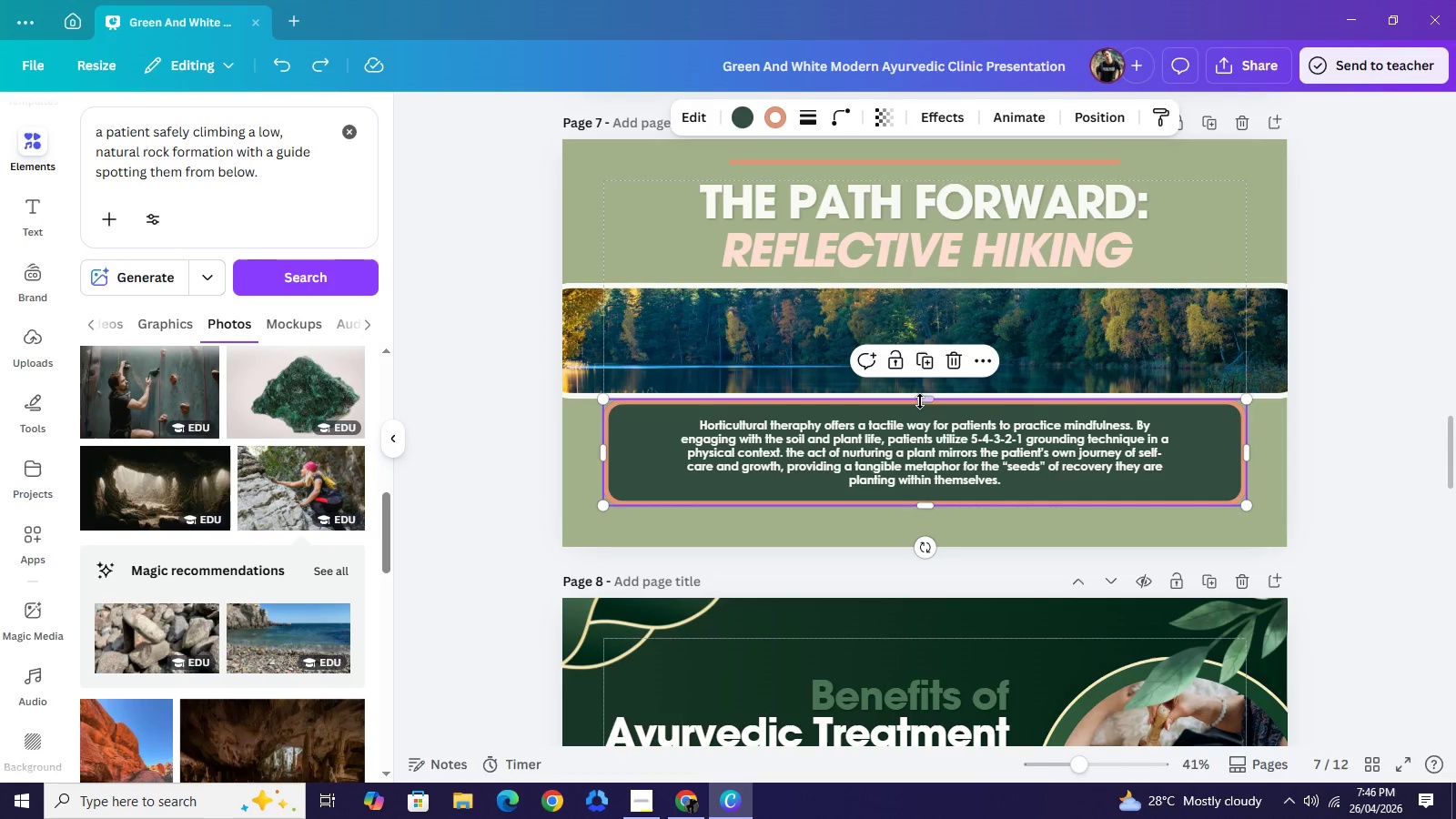 
left_click_drag(start_coordinate=[923, 399], to_coordinate=[927, 416])
 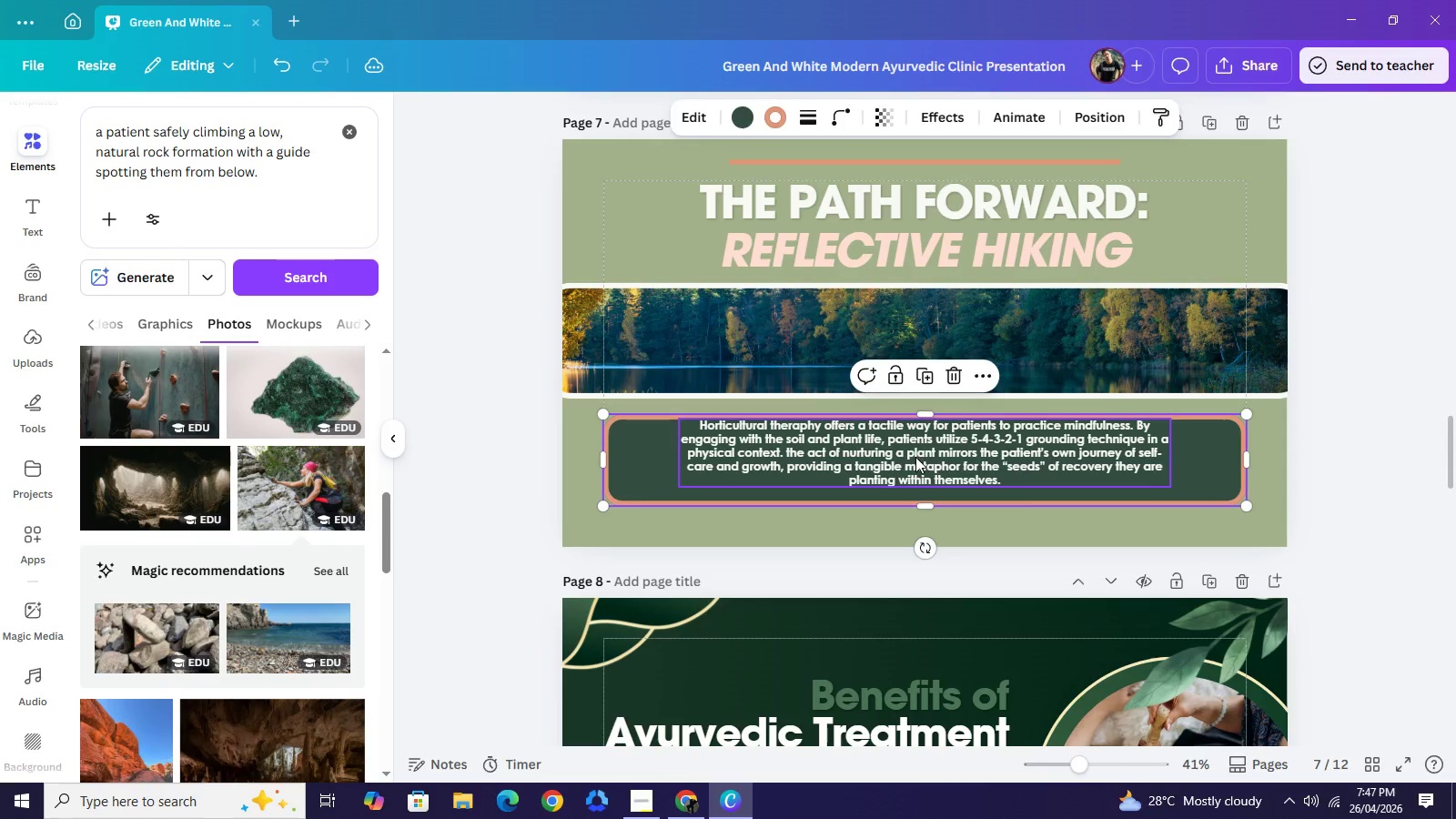 
left_click_drag(start_coordinate=[915, 454], to_coordinate=[915, 462])
 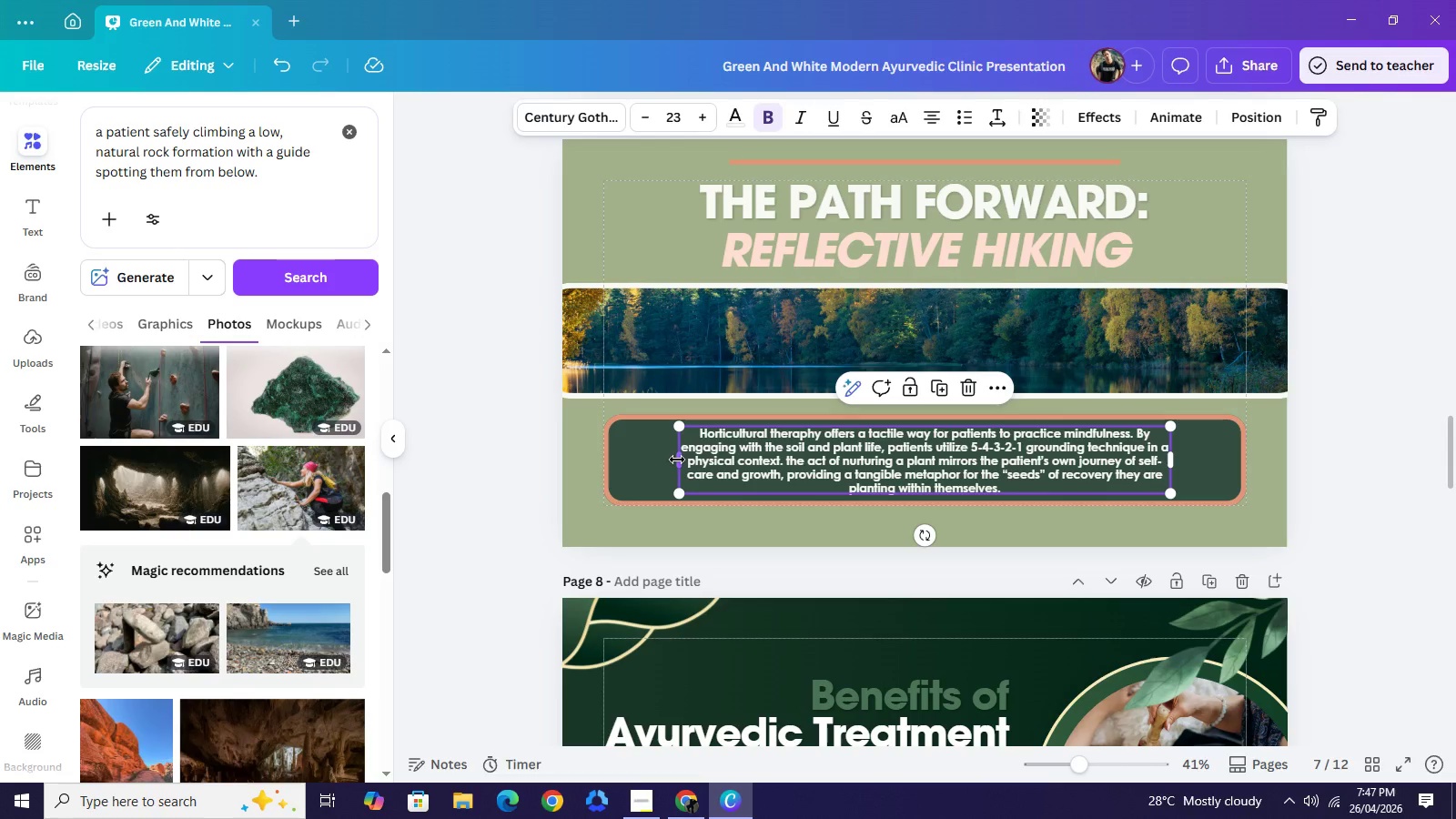 
left_click_drag(start_coordinate=[674, 459], to_coordinate=[625, 477])
 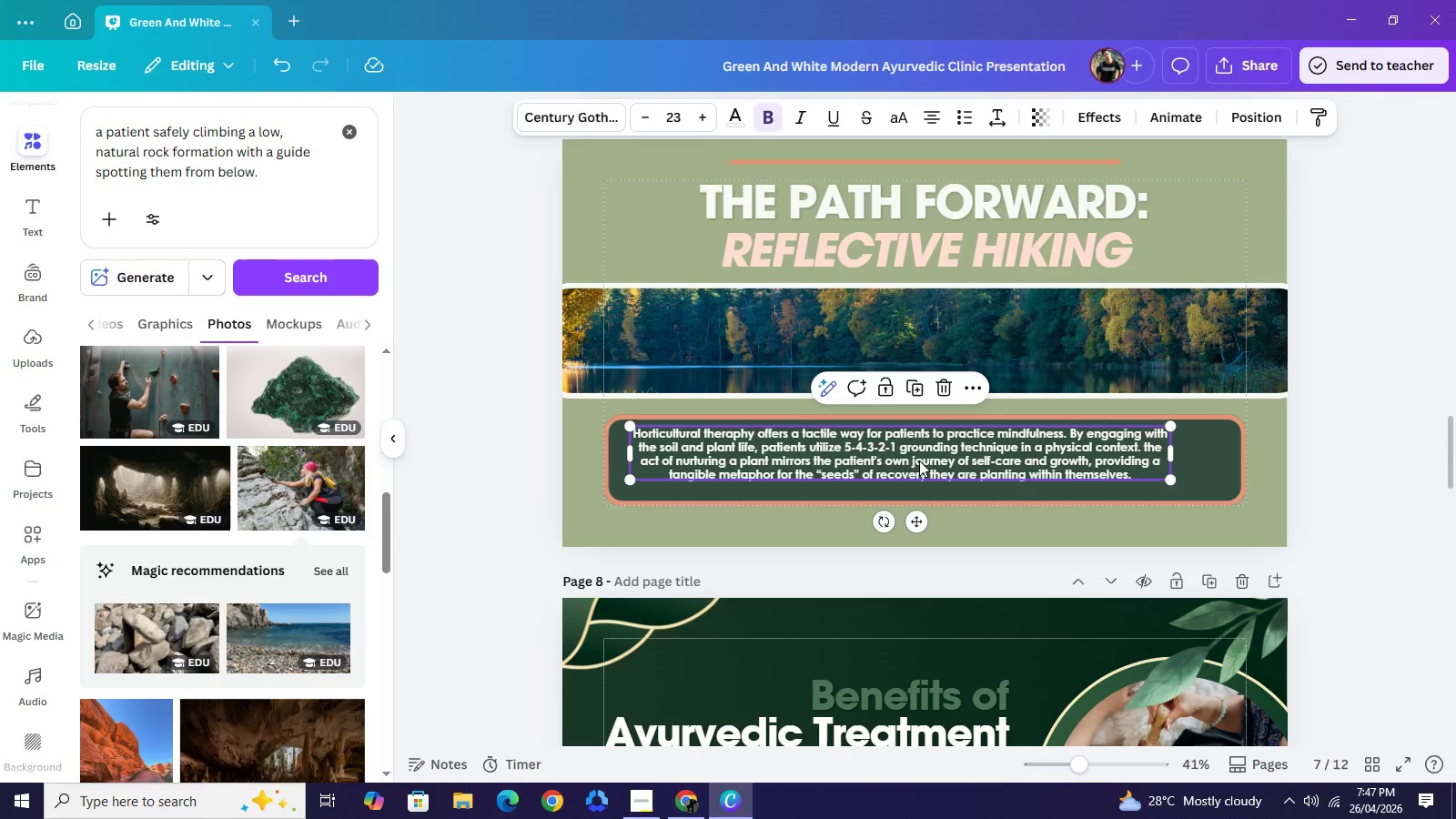 
left_click_drag(start_coordinate=[903, 450], to_coordinate=[925, 459])
 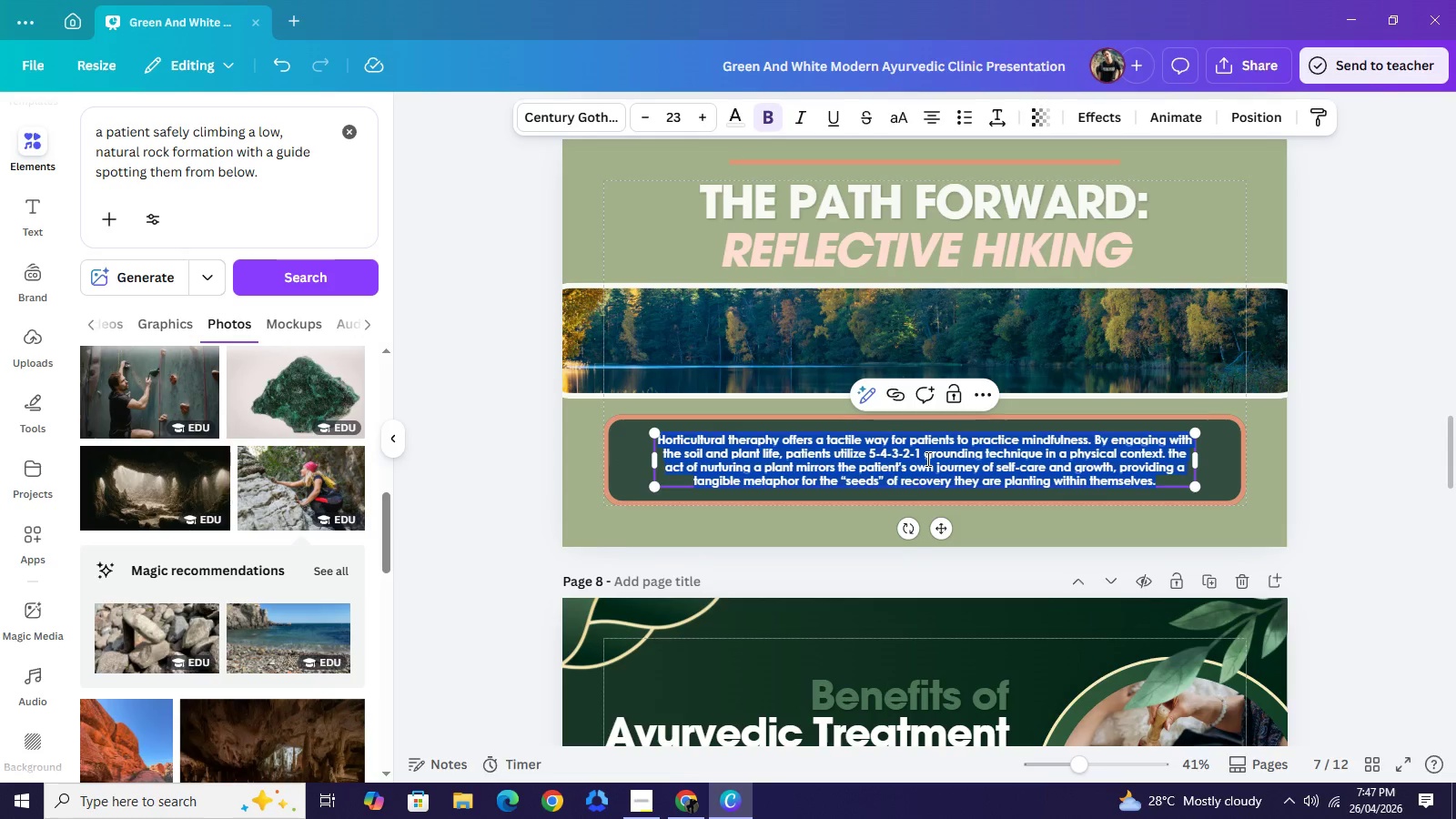 
double_click([926, 459])
 